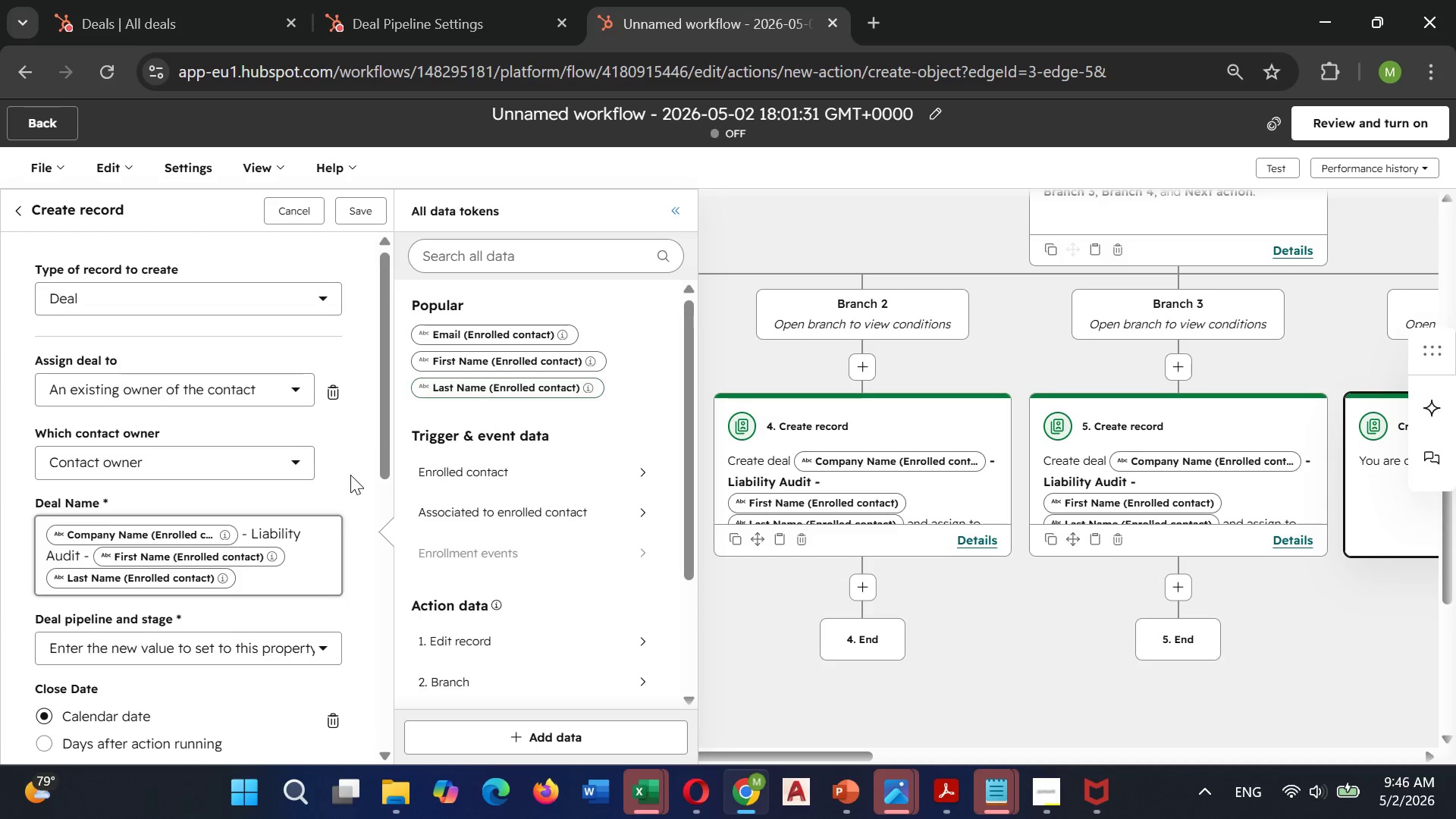 
scroll: coordinate [313, 485], scroll_direction: down, amount: 1.0
 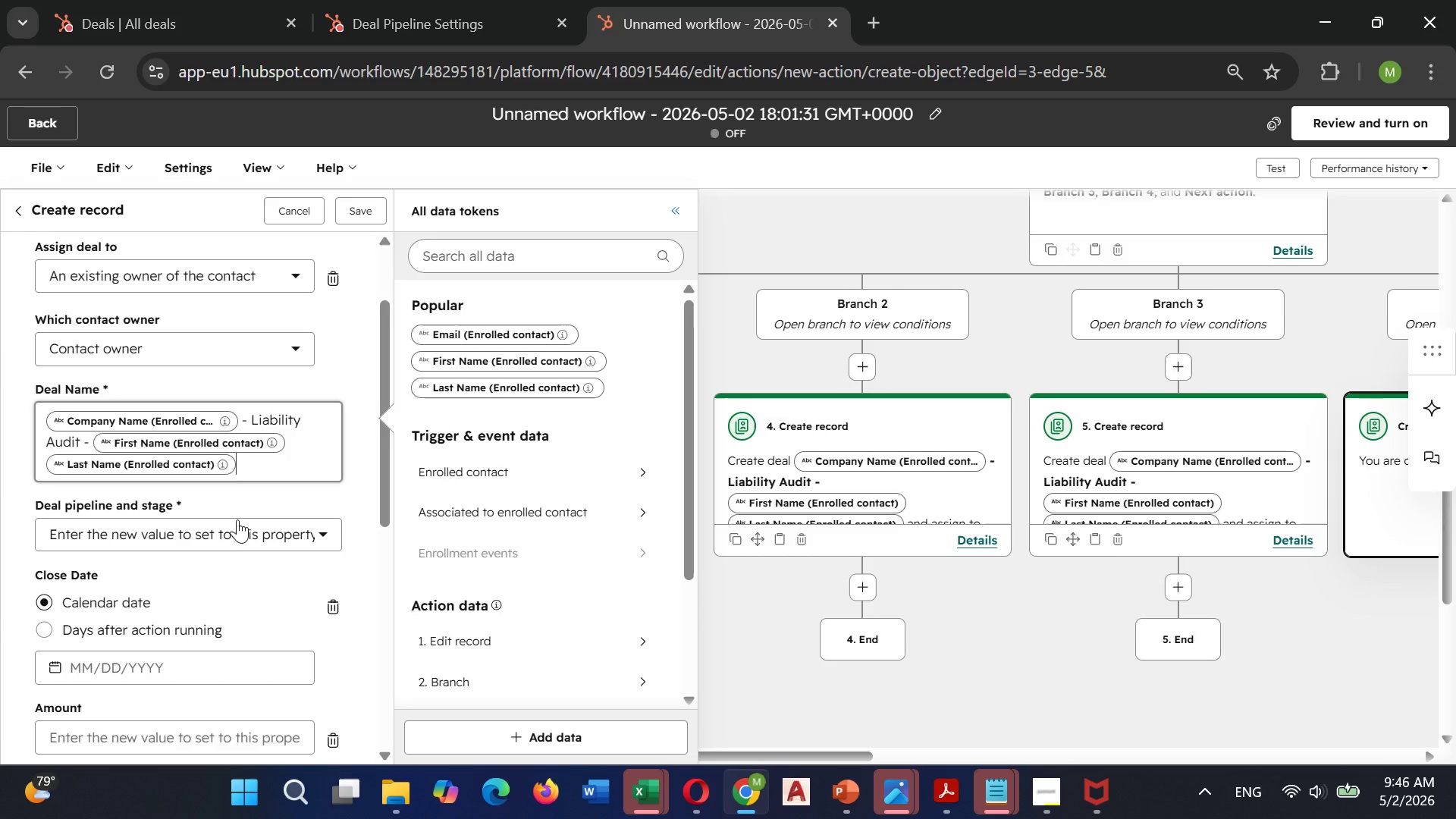 
left_click([235, 525])
 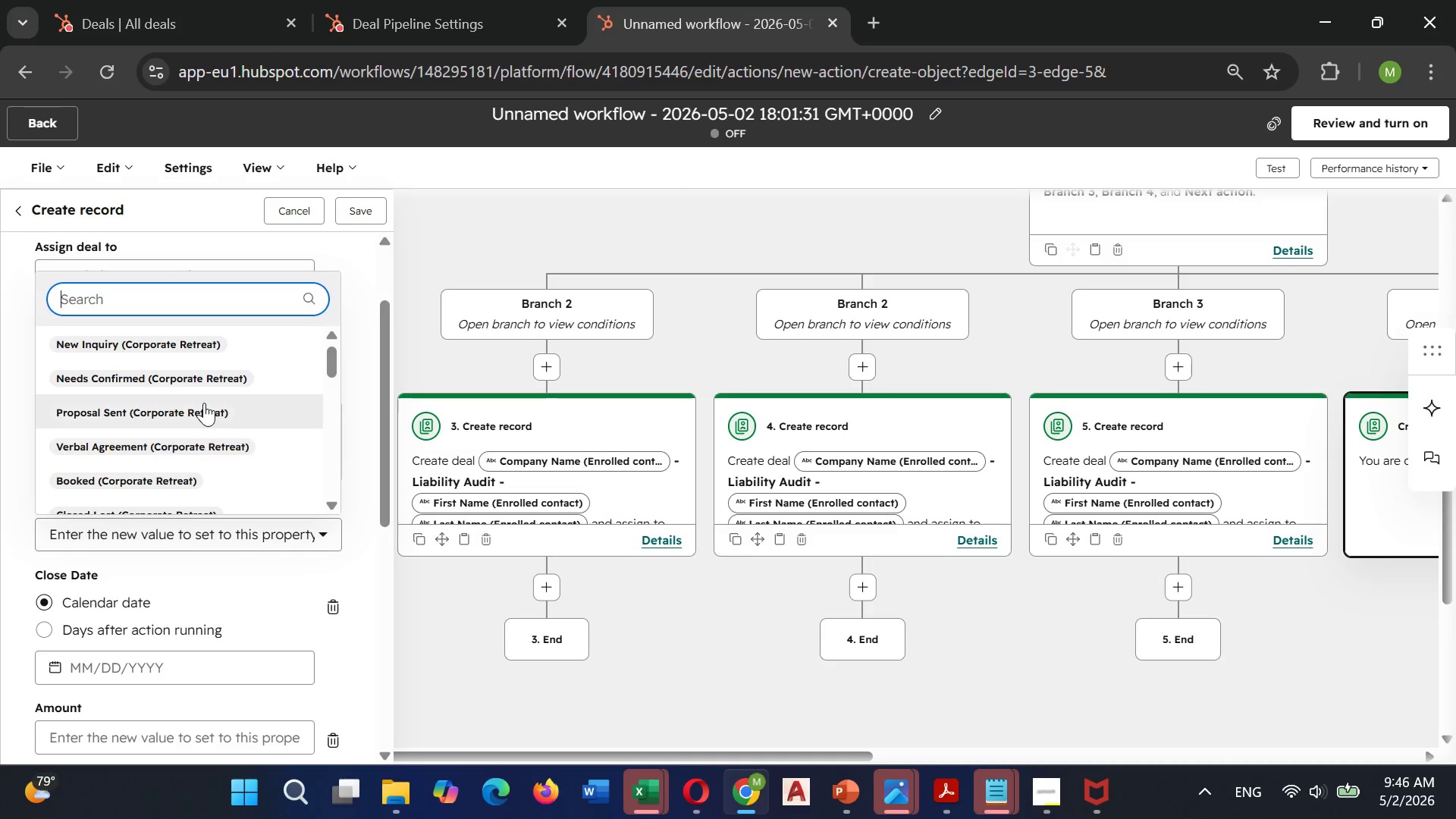 
type(comm)
 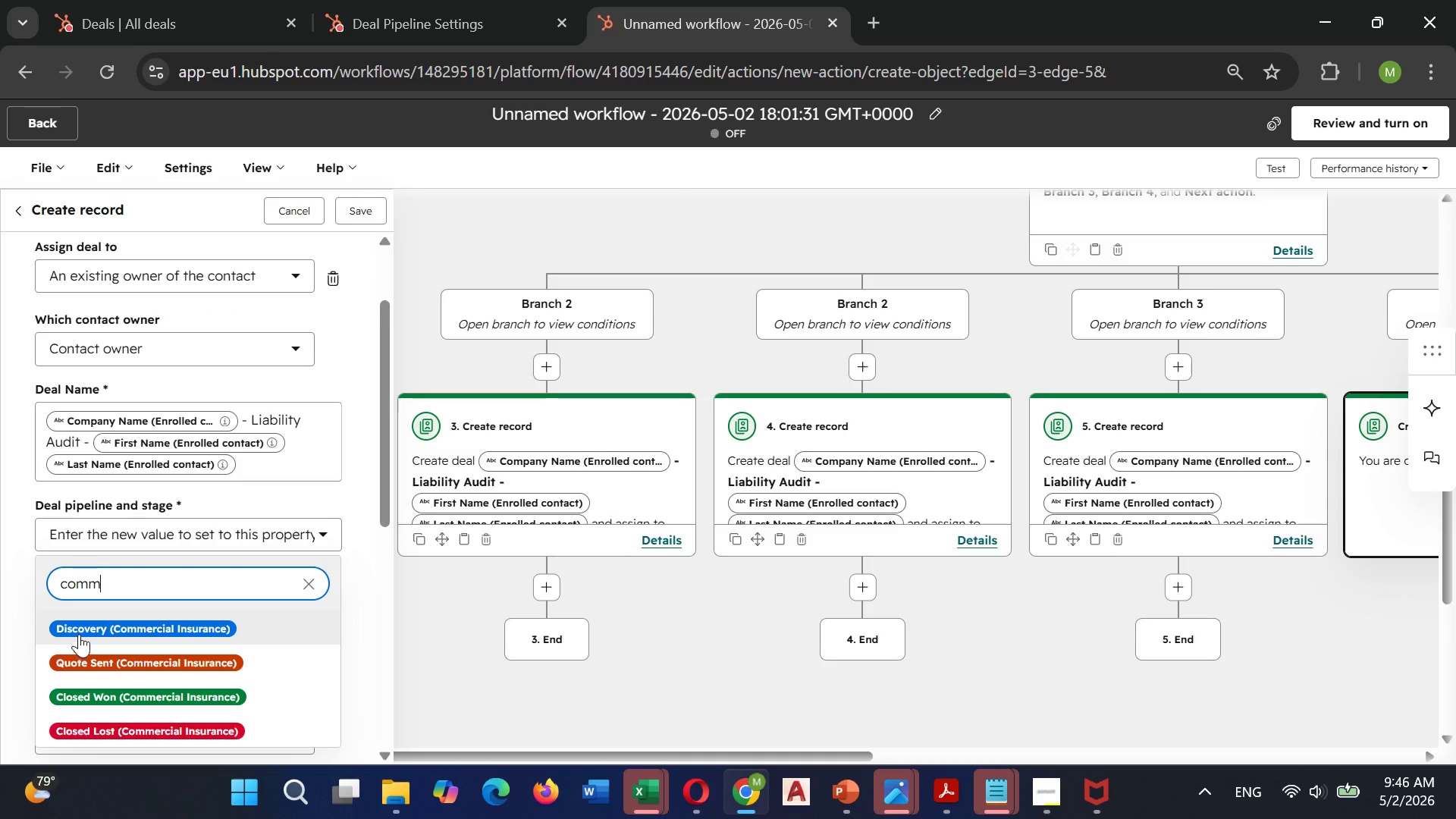 
left_click([80, 627])
 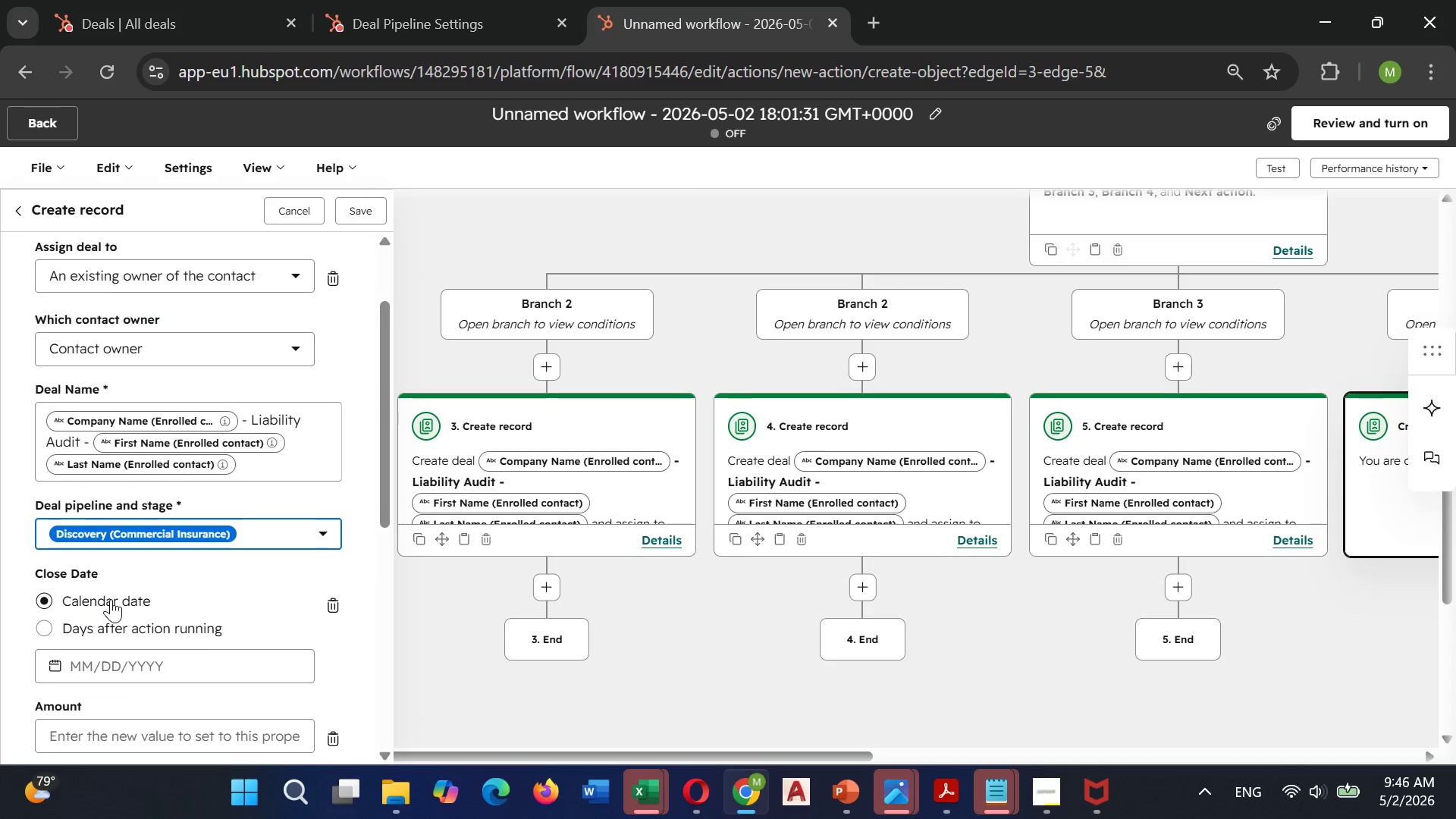 
scroll: coordinate [111, 599], scroll_direction: down, amount: 1.0
 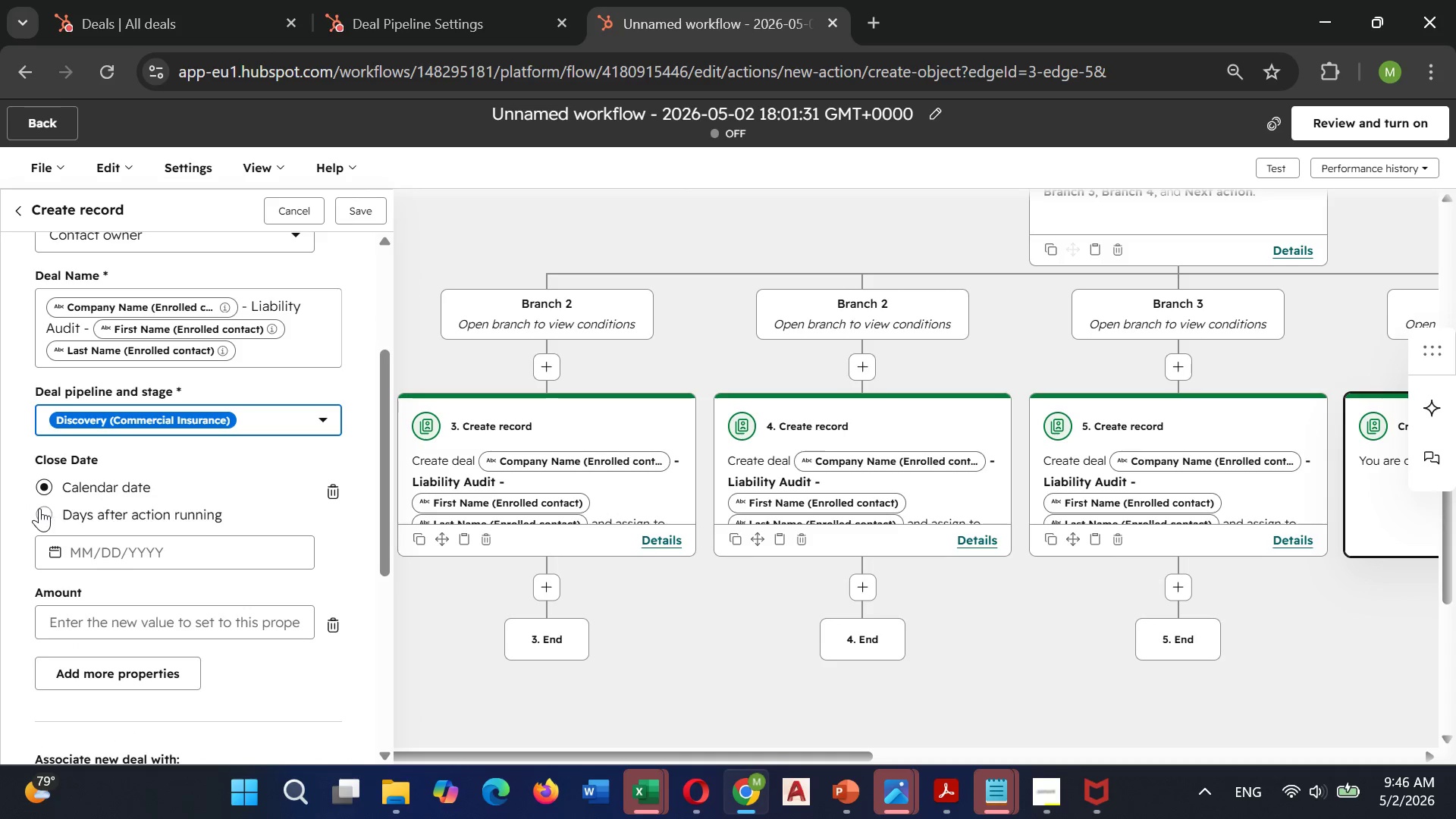 
left_click([39, 509])
 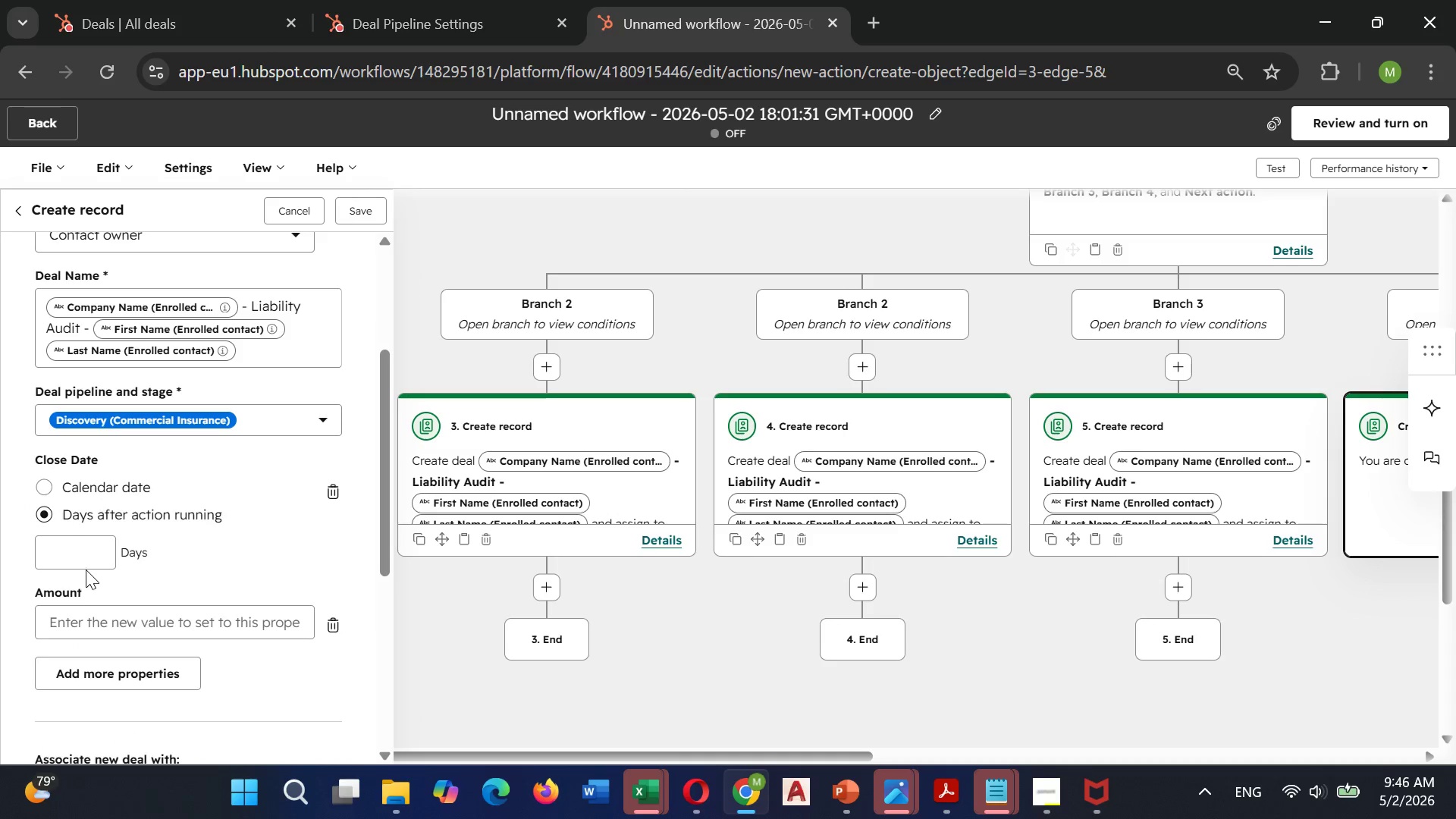 
left_click([93, 557])
 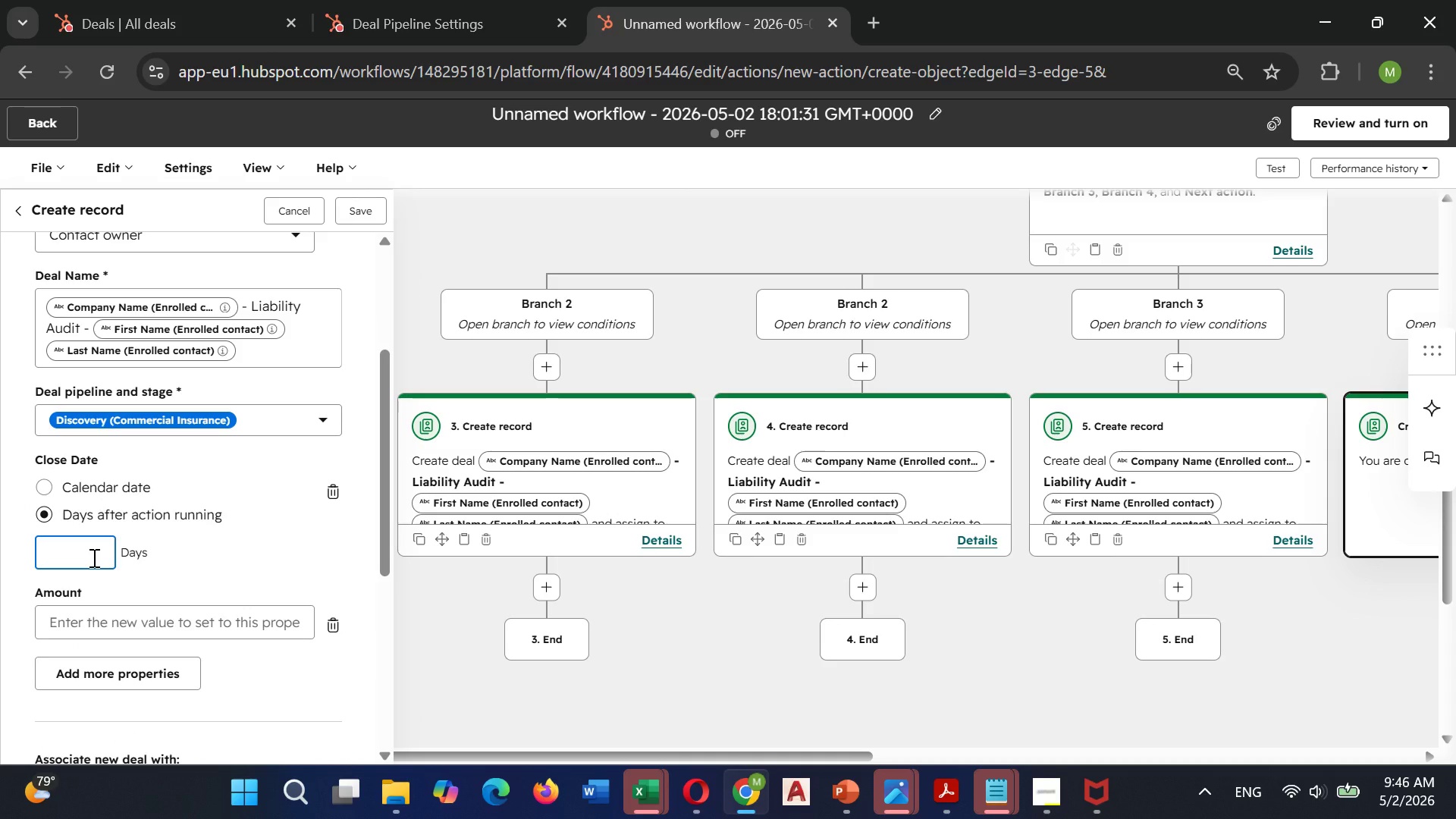 
type(30)
 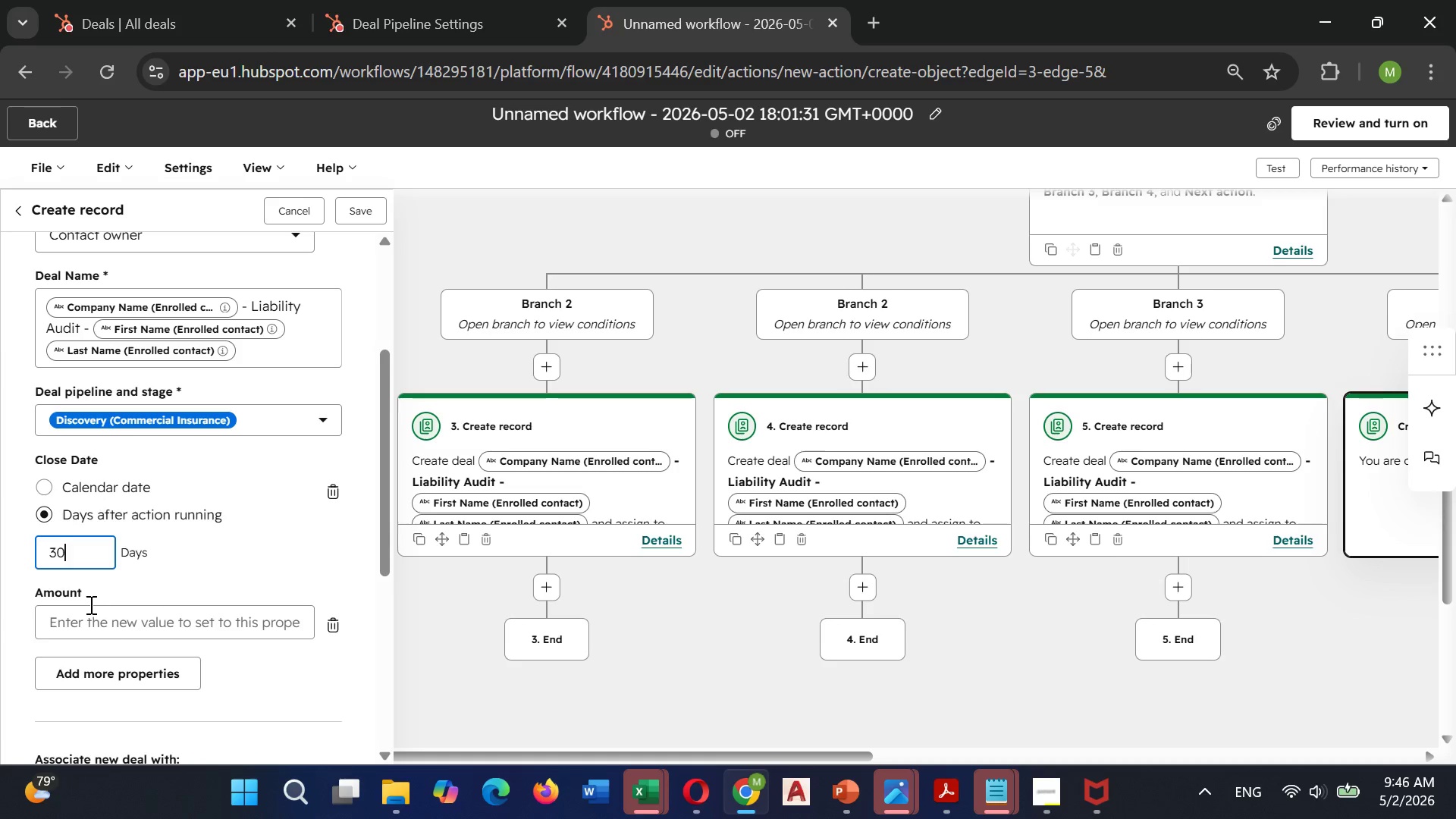 
left_click([89, 606])
 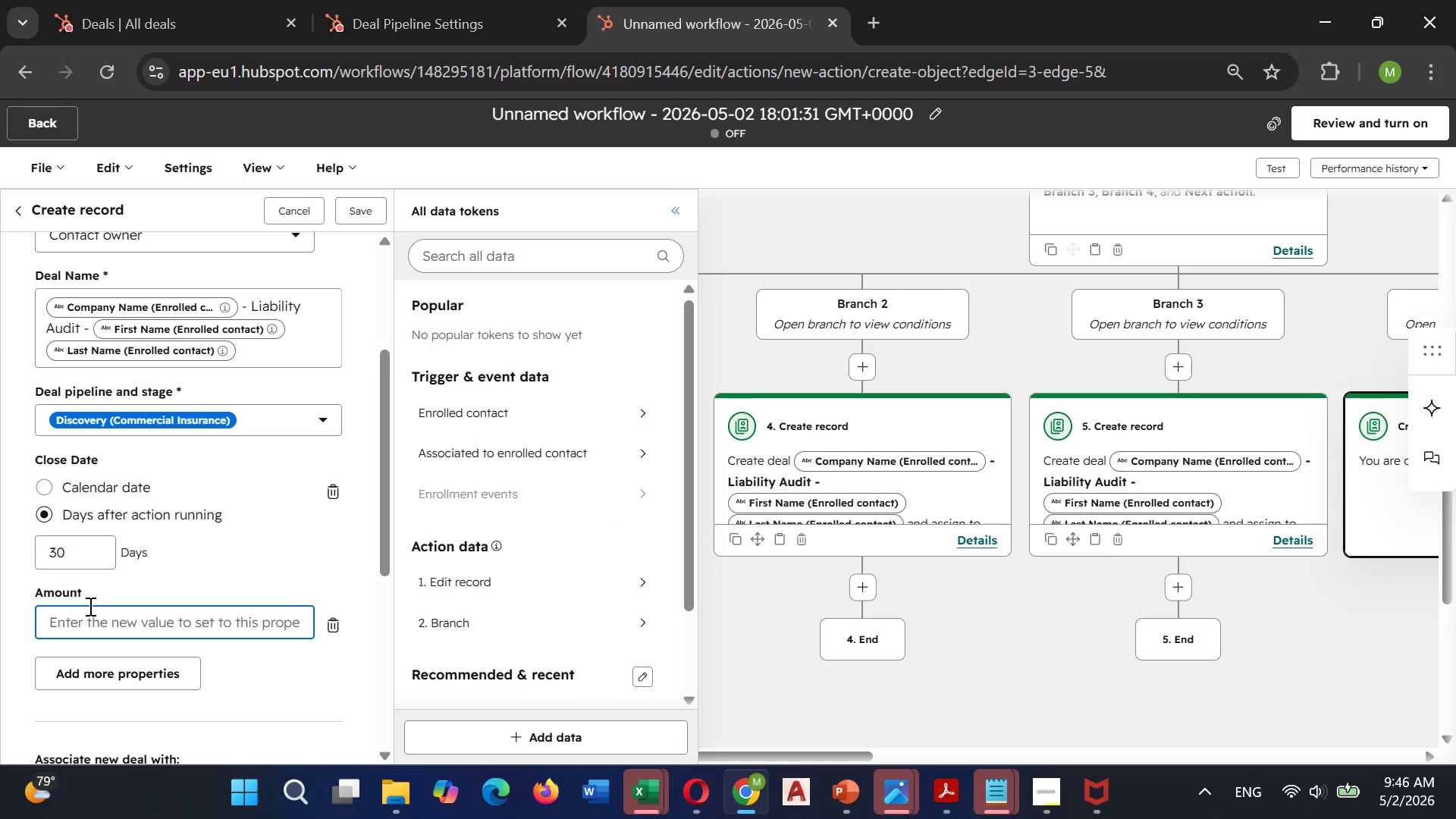 
key(0)
 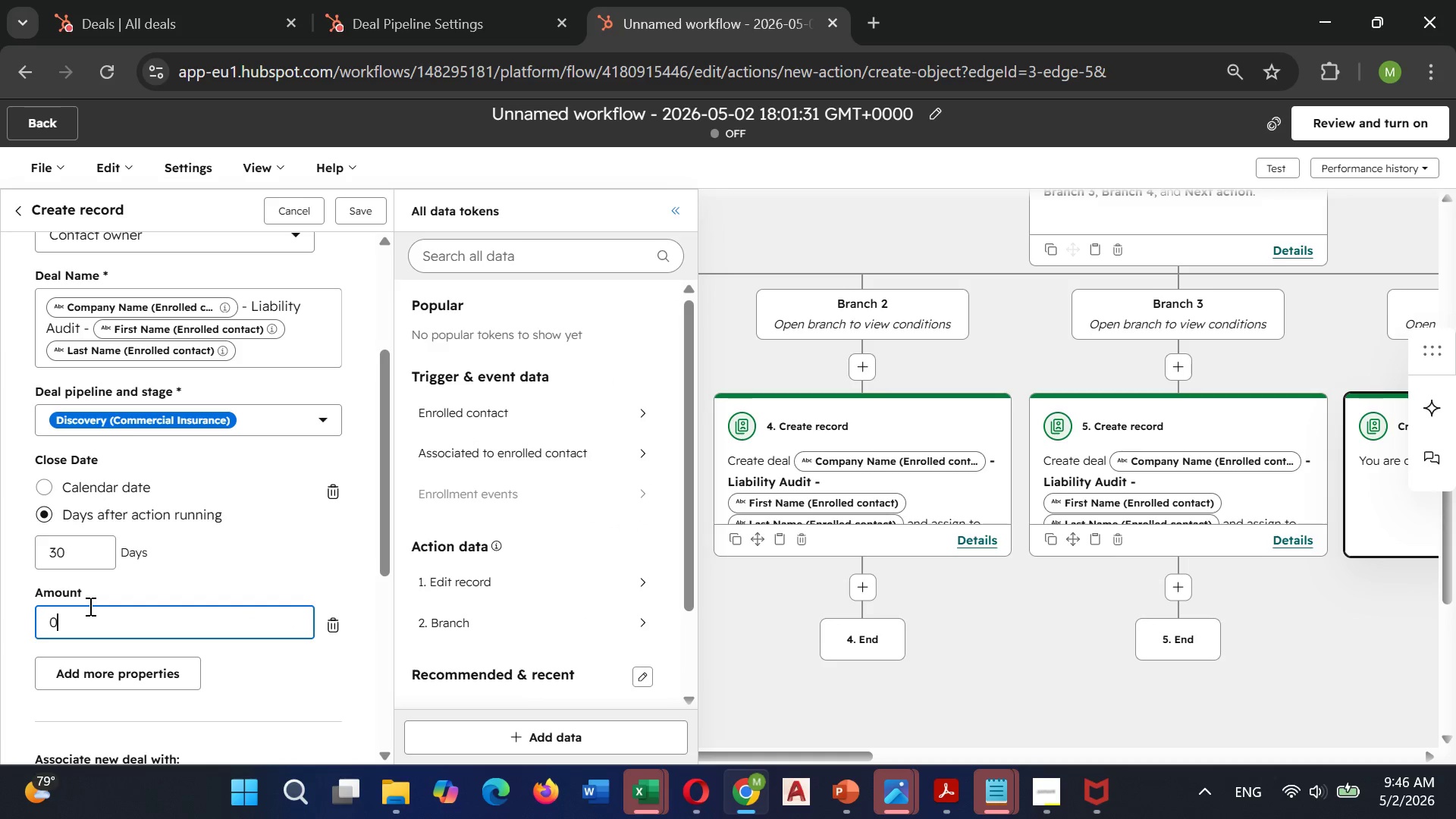 
scroll: coordinate [89, 606], scroll_direction: down, amount: 4.0
 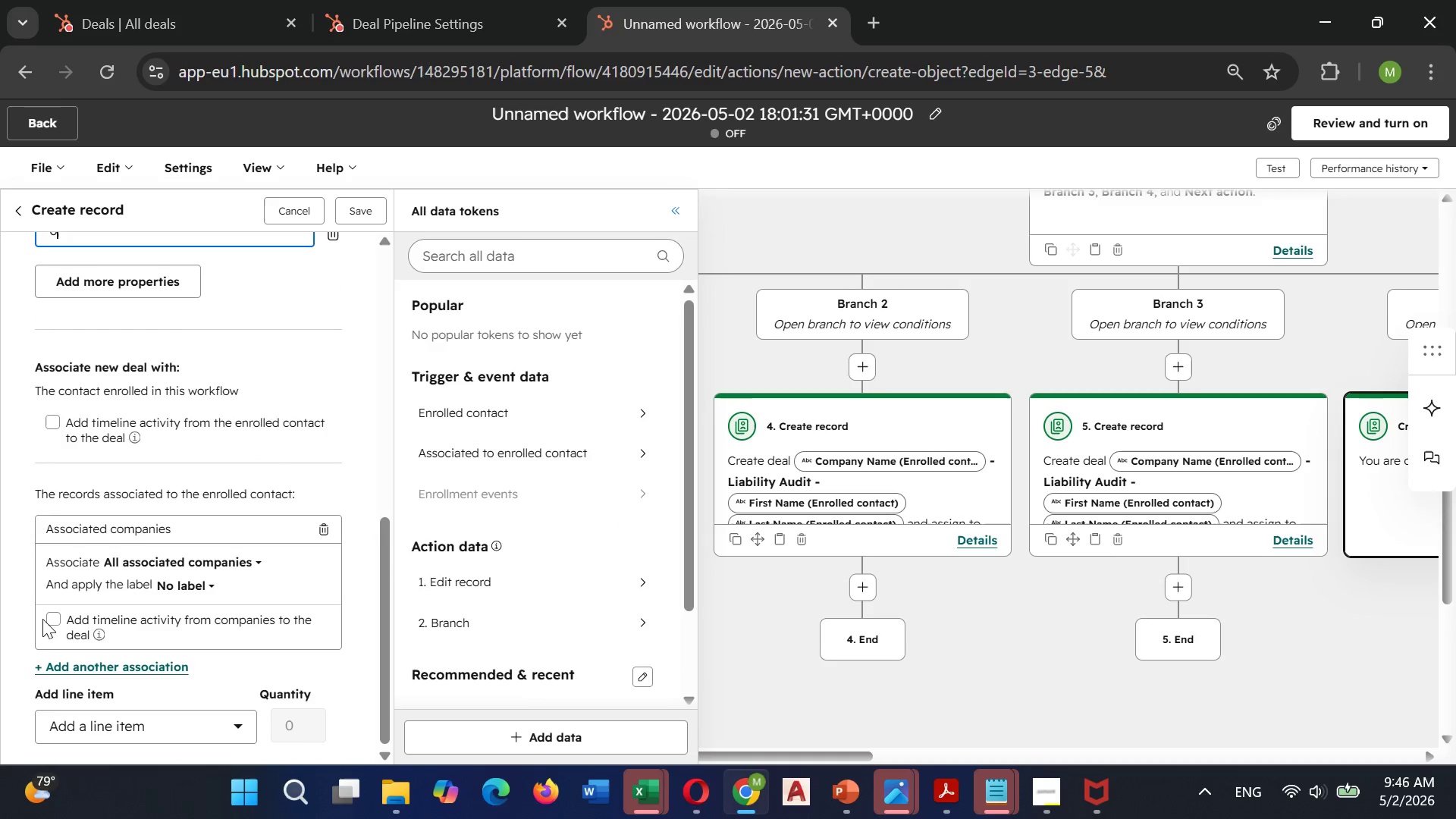 
left_click([52, 625])
 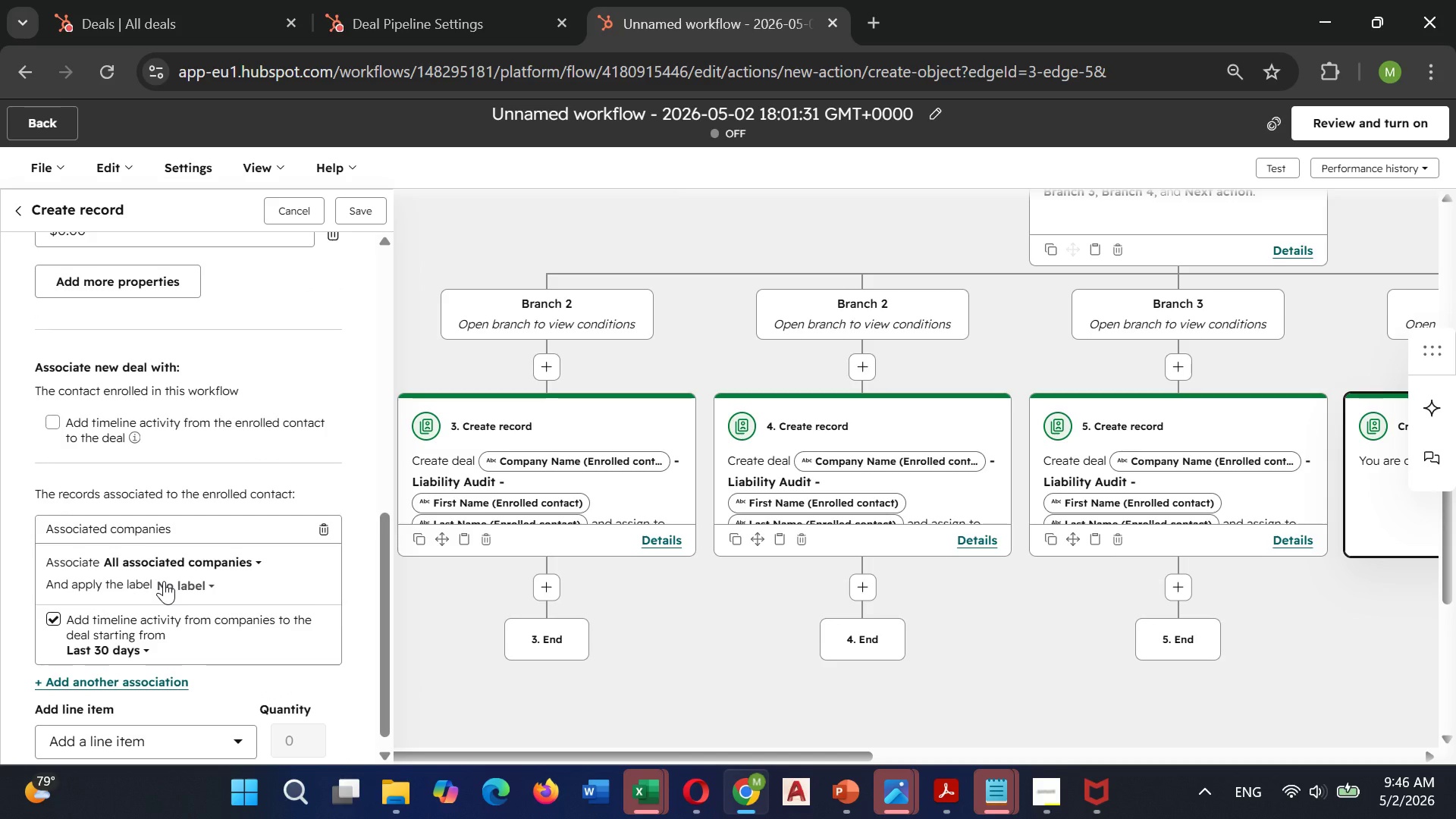 
scroll: coordinate [164, 580], scroll_direction: up, amount: 7.0
 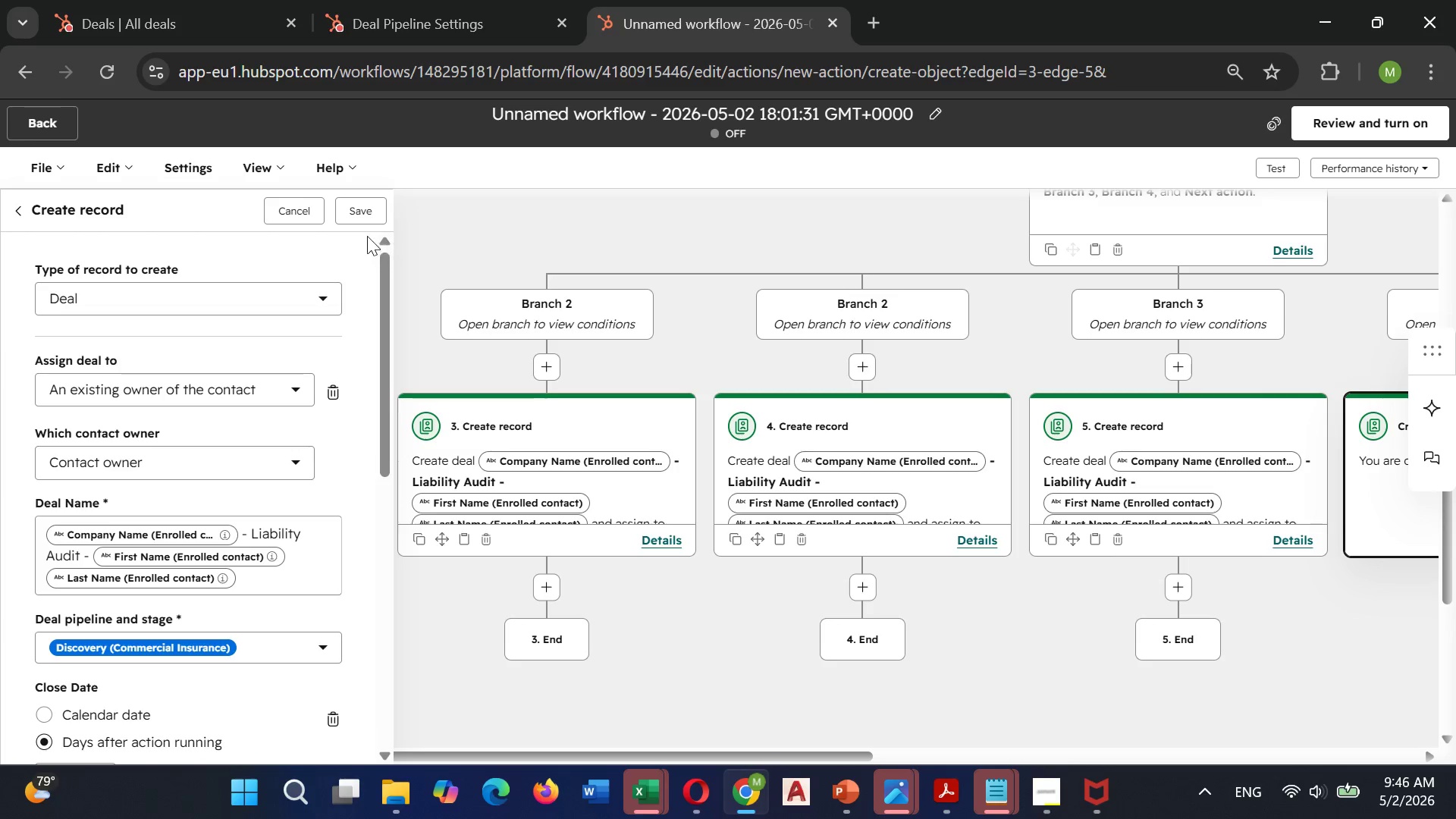 
left_click([372, 213])
 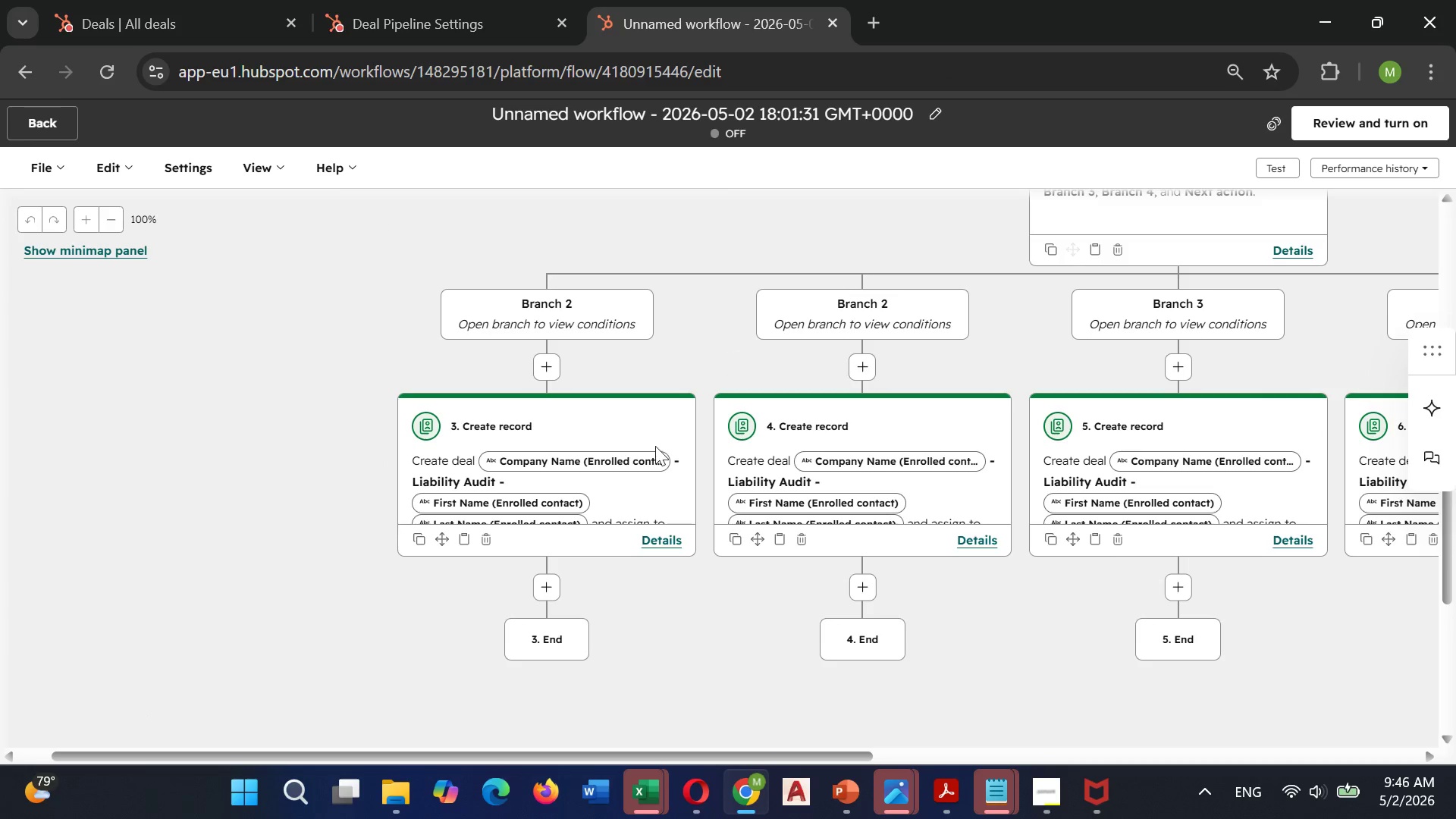 
left_click_drag(start_coordinate=[673, 753], to_coordinate=[961, 772])
 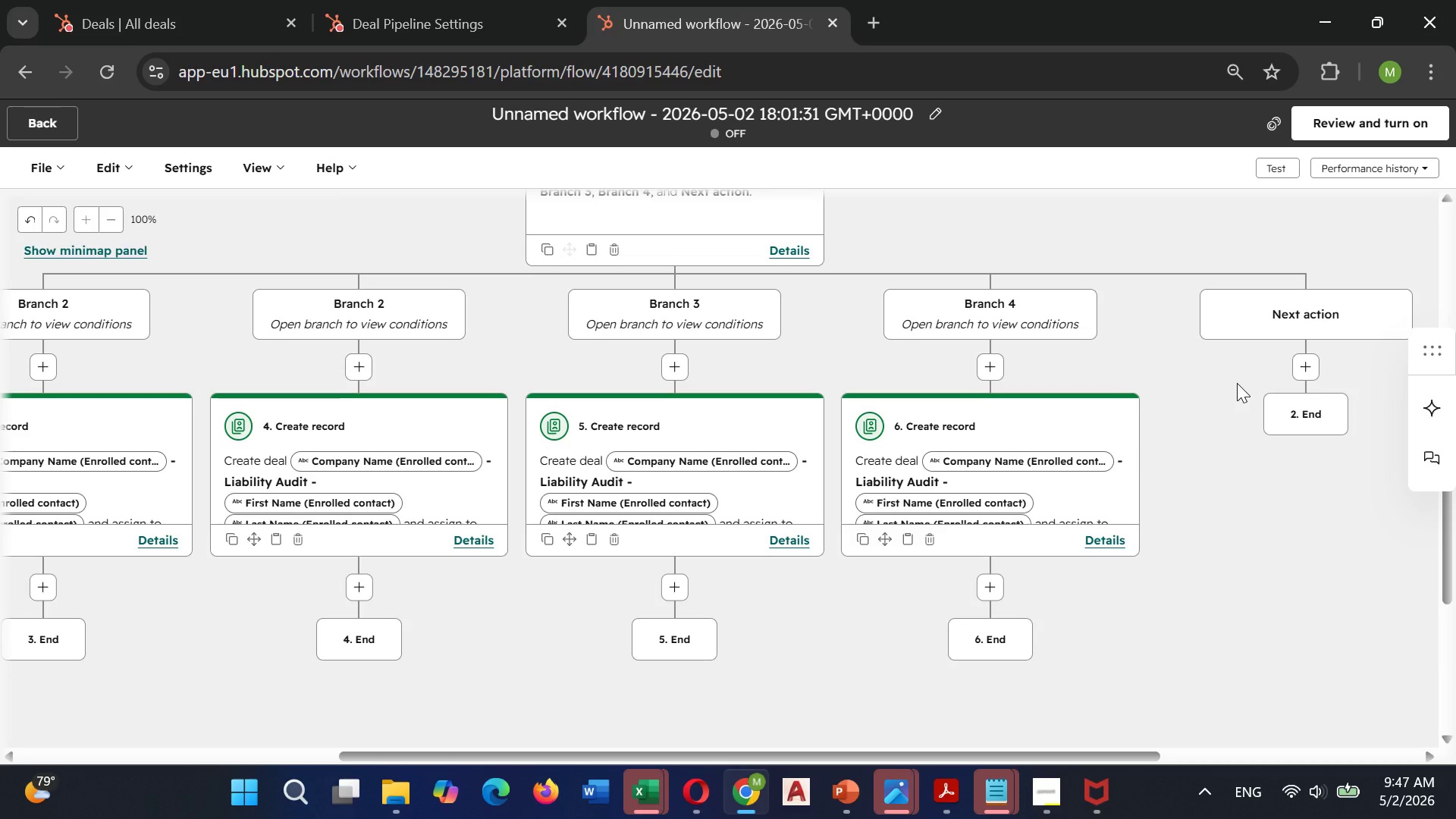 
wait(43.36)
 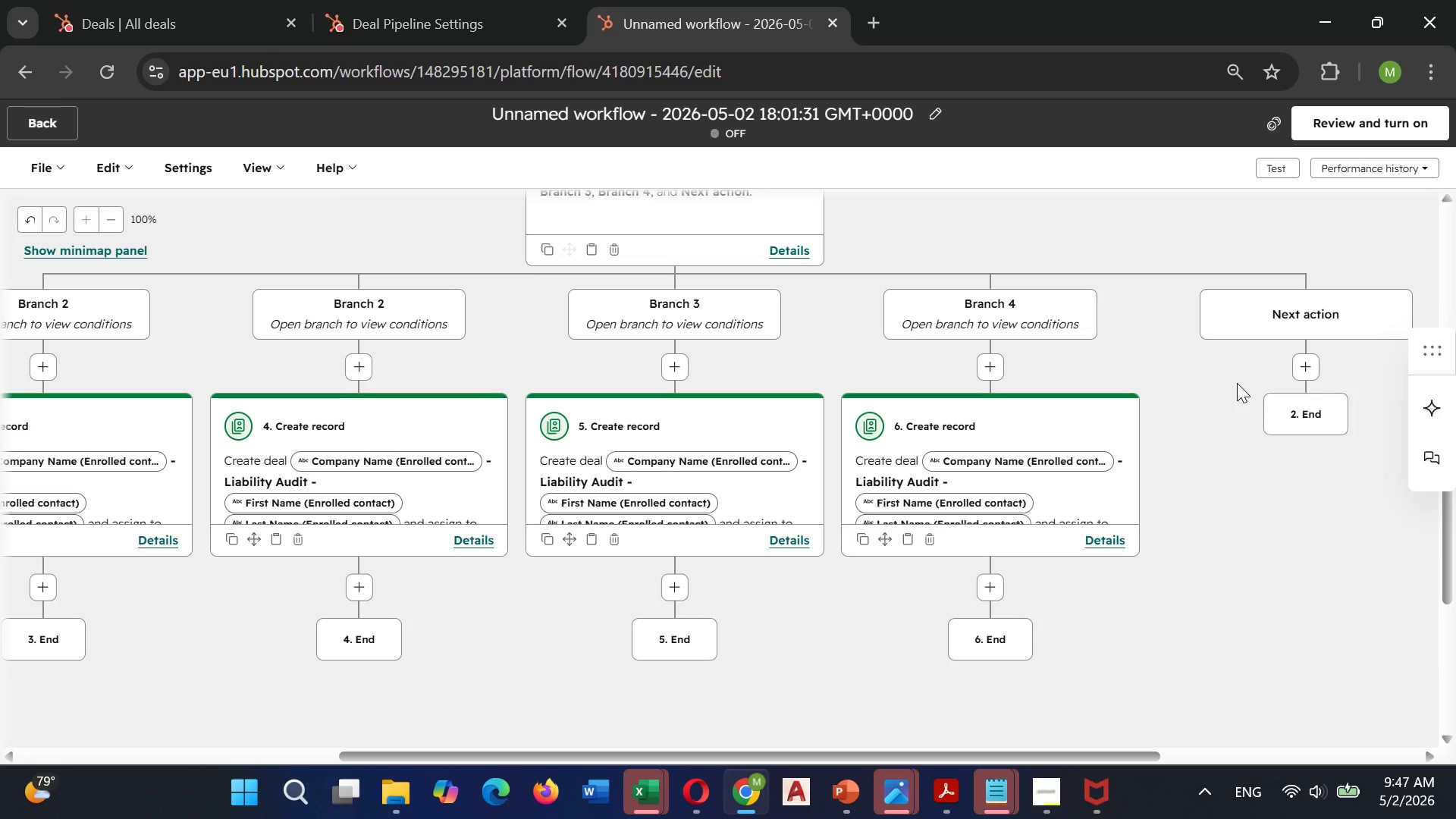 
scroll: coordinate [953, 429], scroll_direction: down, amount: 2.0
 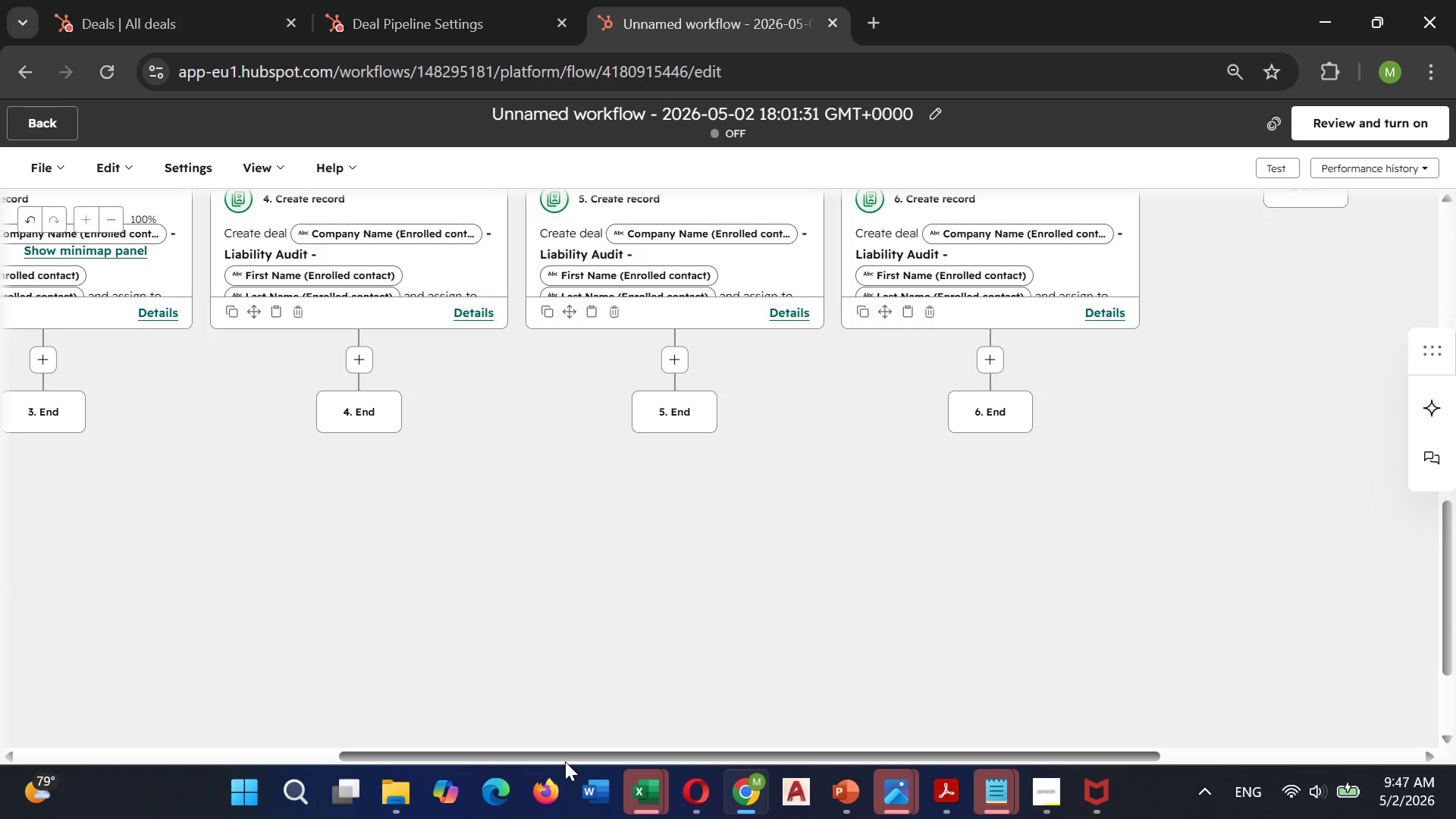 
left_click_drag(start_coordinate=[563, 758], to_coordinate=[138, 679])
 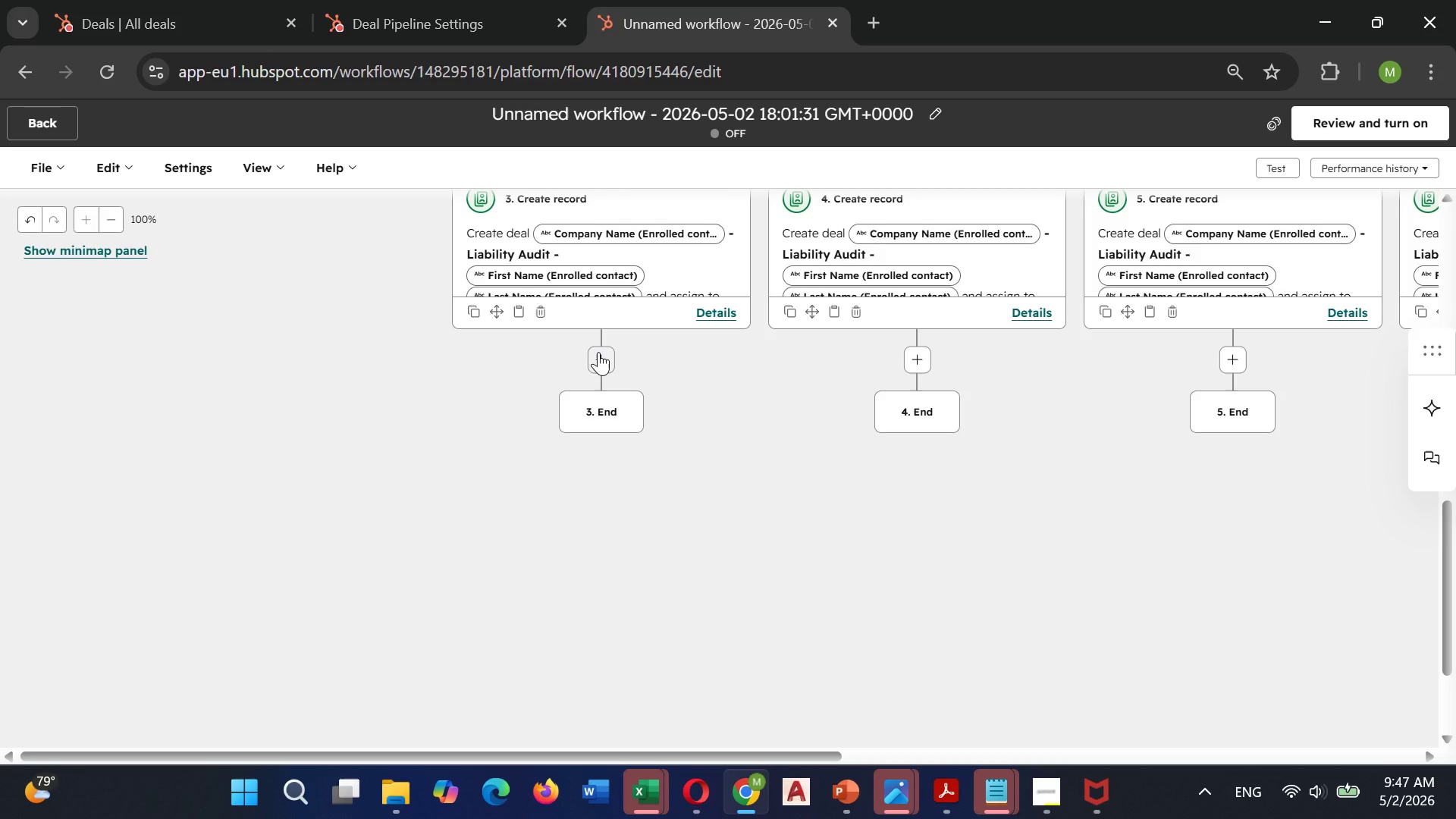 
left_click([1373, 169])
 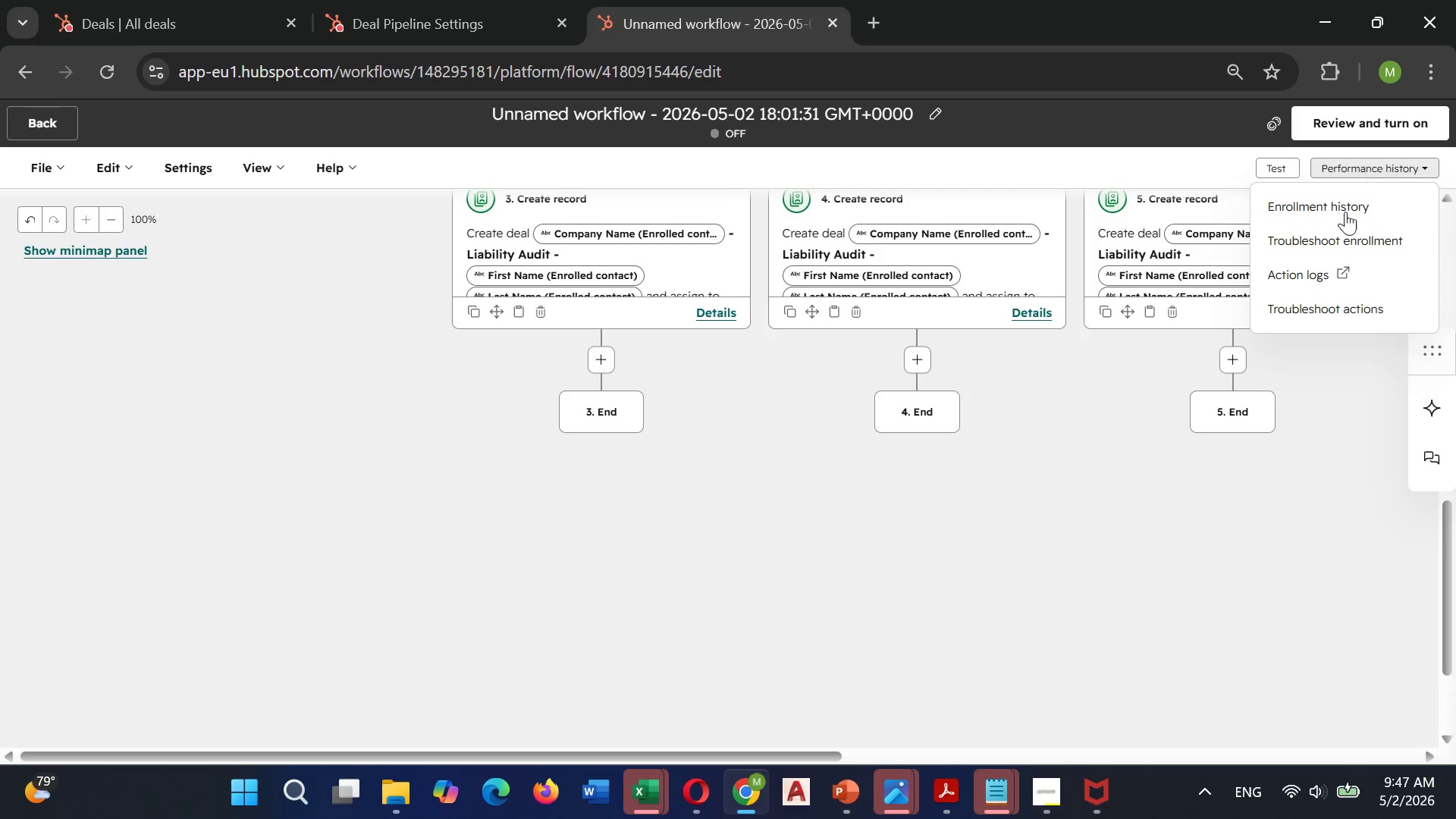 
left_click([1320, 469])
 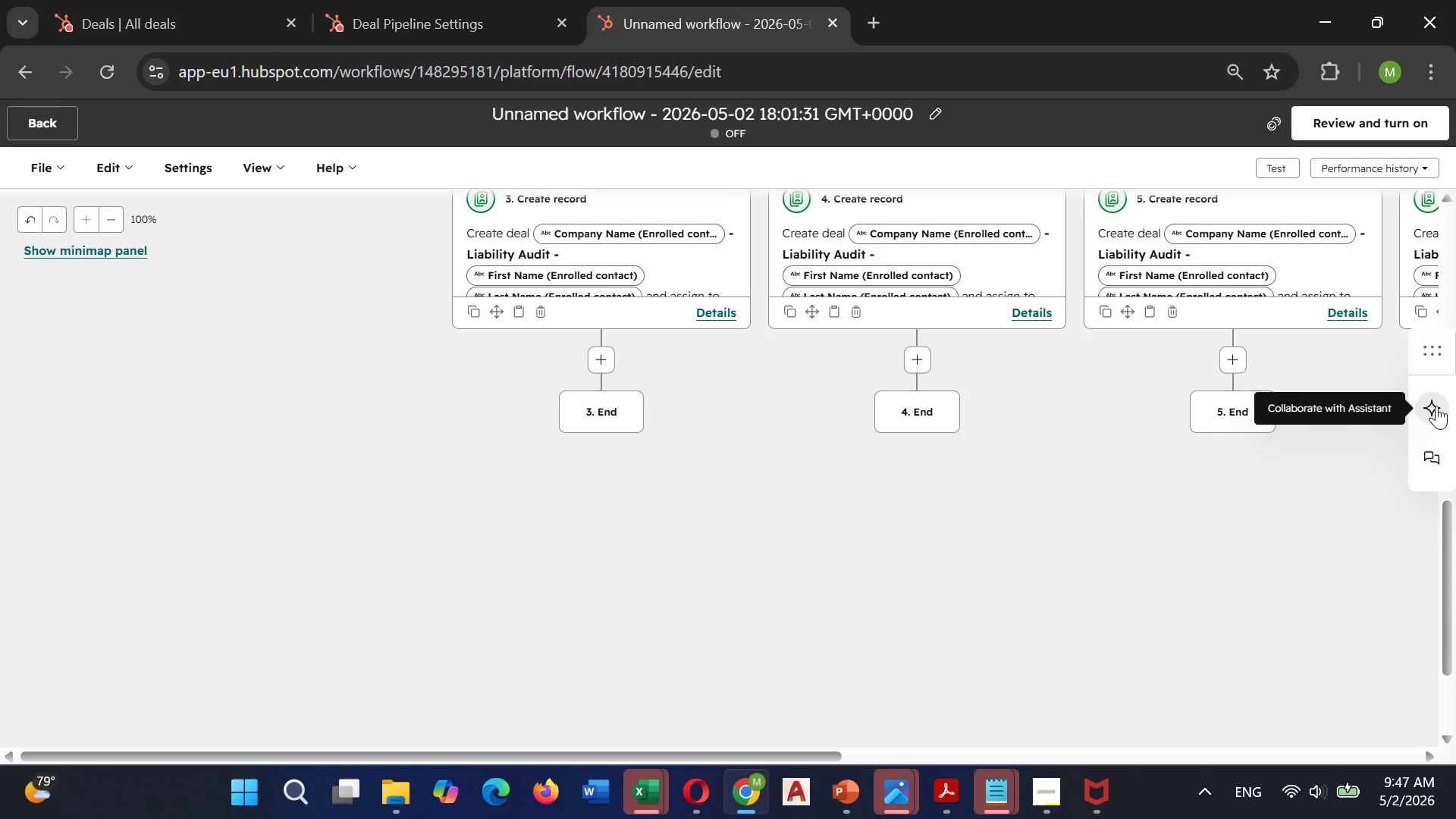 
left_click([1436, 406])
 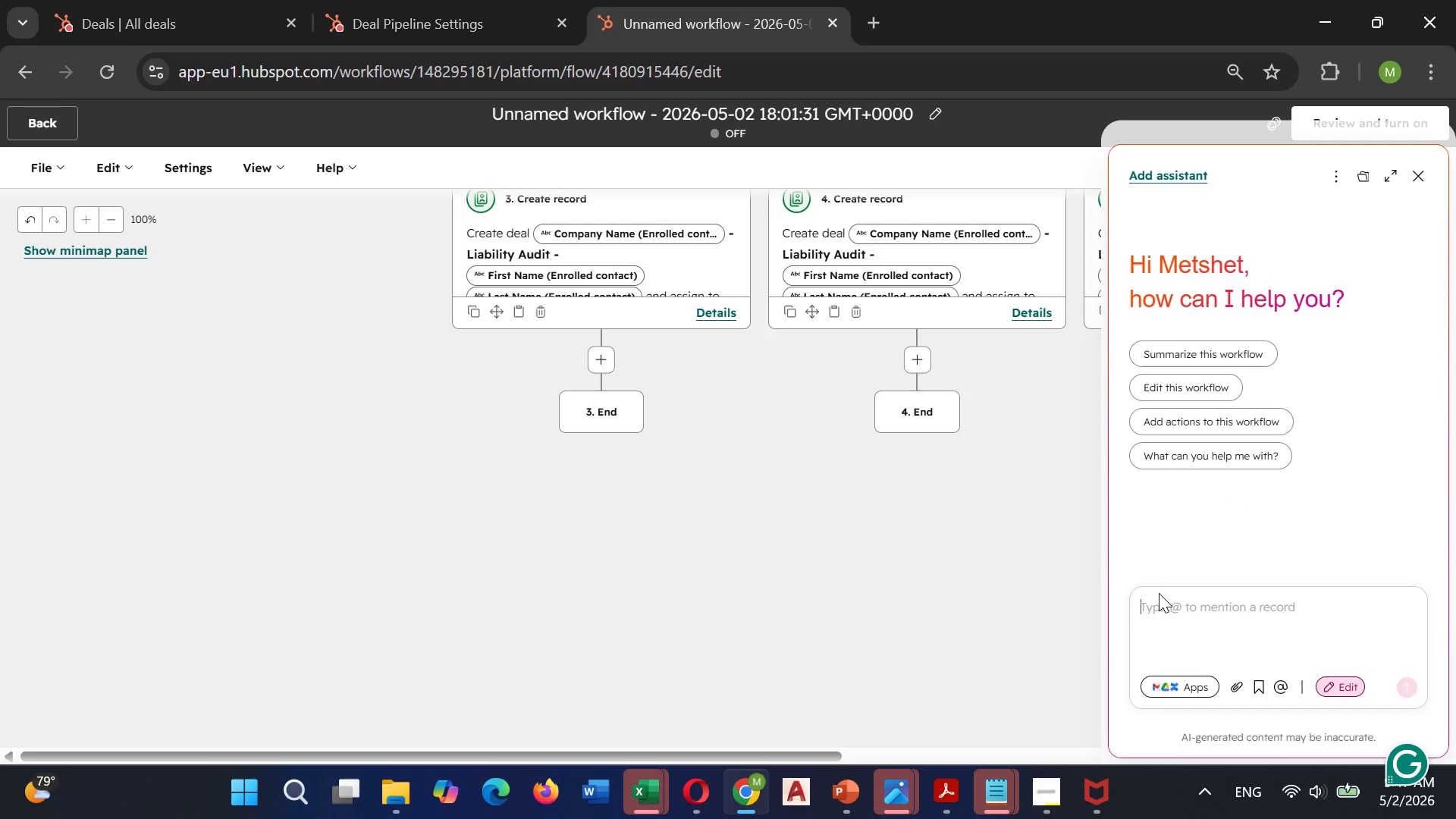 
type(merege the)
key(Backspace)
key(Backspace)
type(g )
key(Backspace)
key(Backspace)
key(Backspace)
key(Backspace)
type(erge thr)
key(Backspace)
type(e last brancch )
key(Backspace)
key(Backspace)
key(Backspace)
key(Backspace)
type(ch in one)
 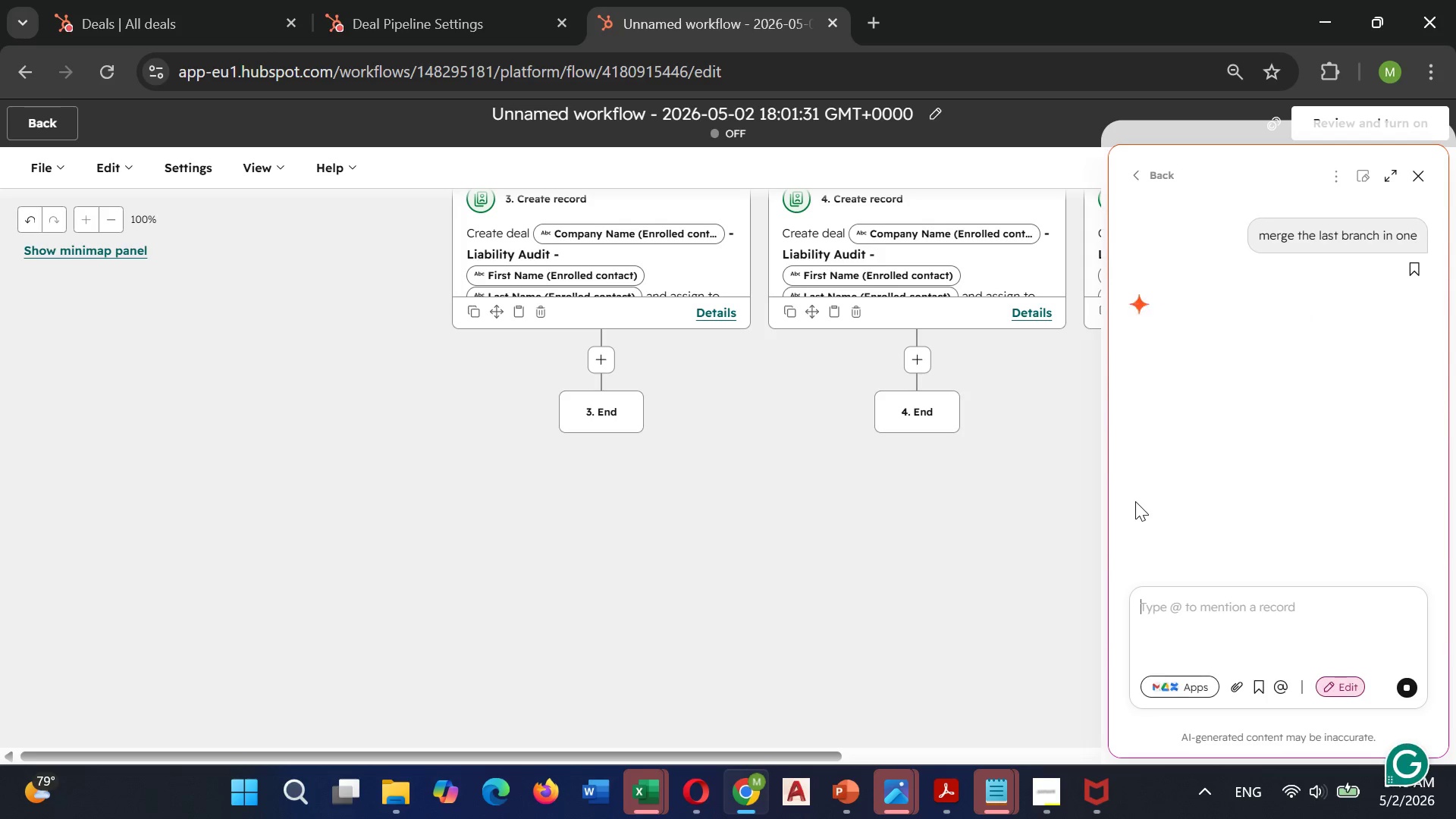 
key(Enter)
 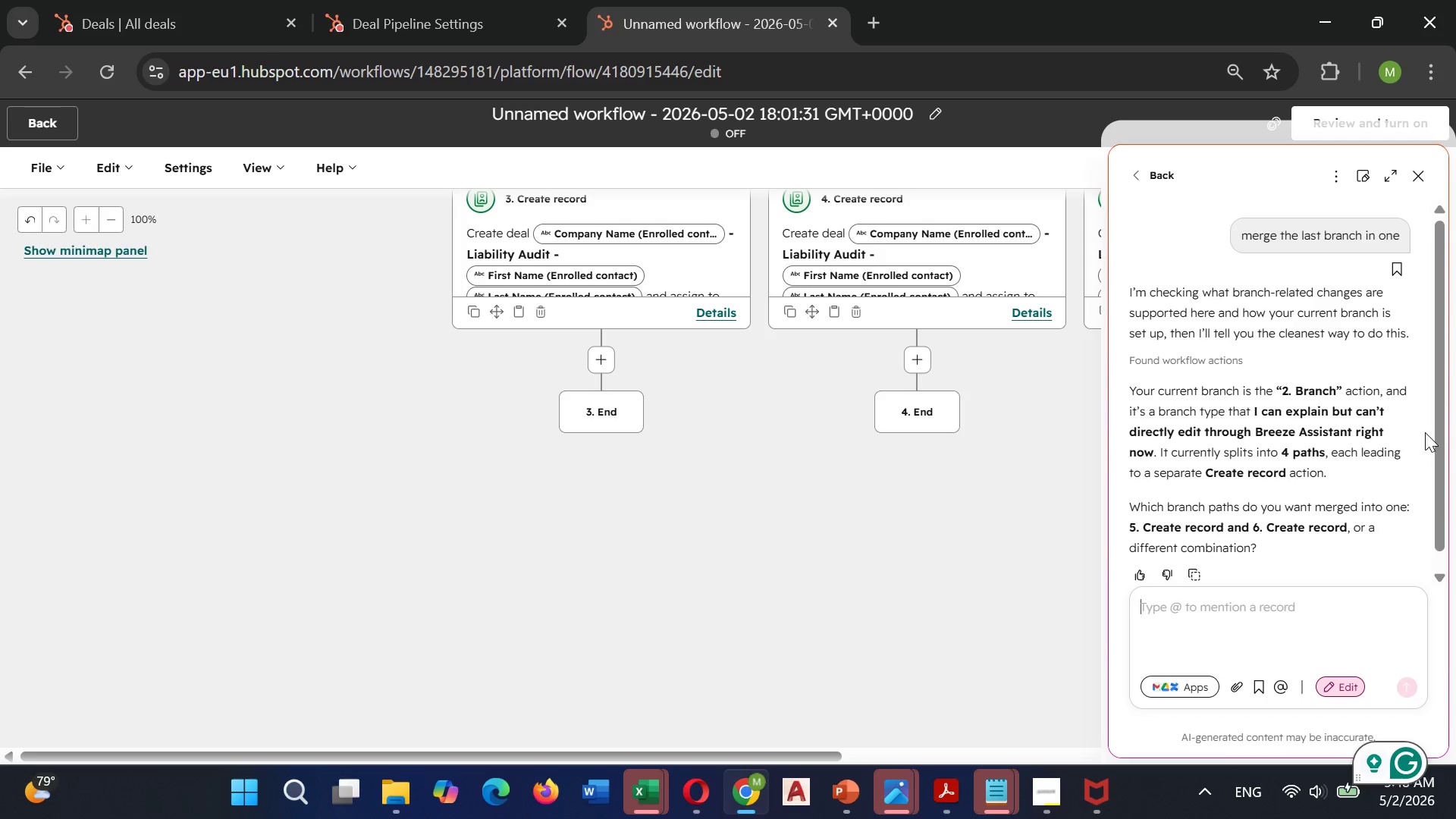 
wait(22.72)
 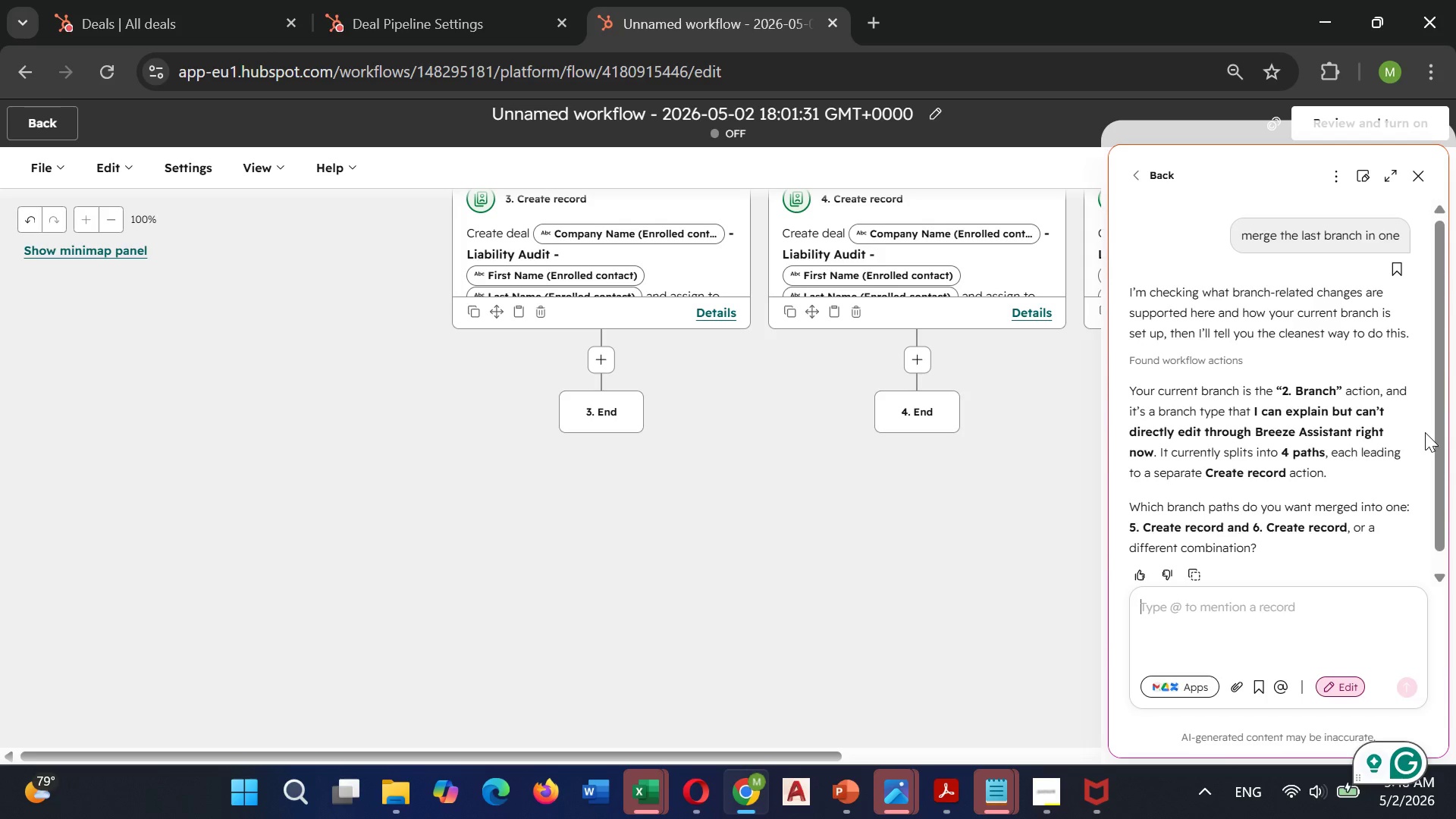 
scroll: coordinate [1282, 522], scroll_direction: down, amount: 4.0
 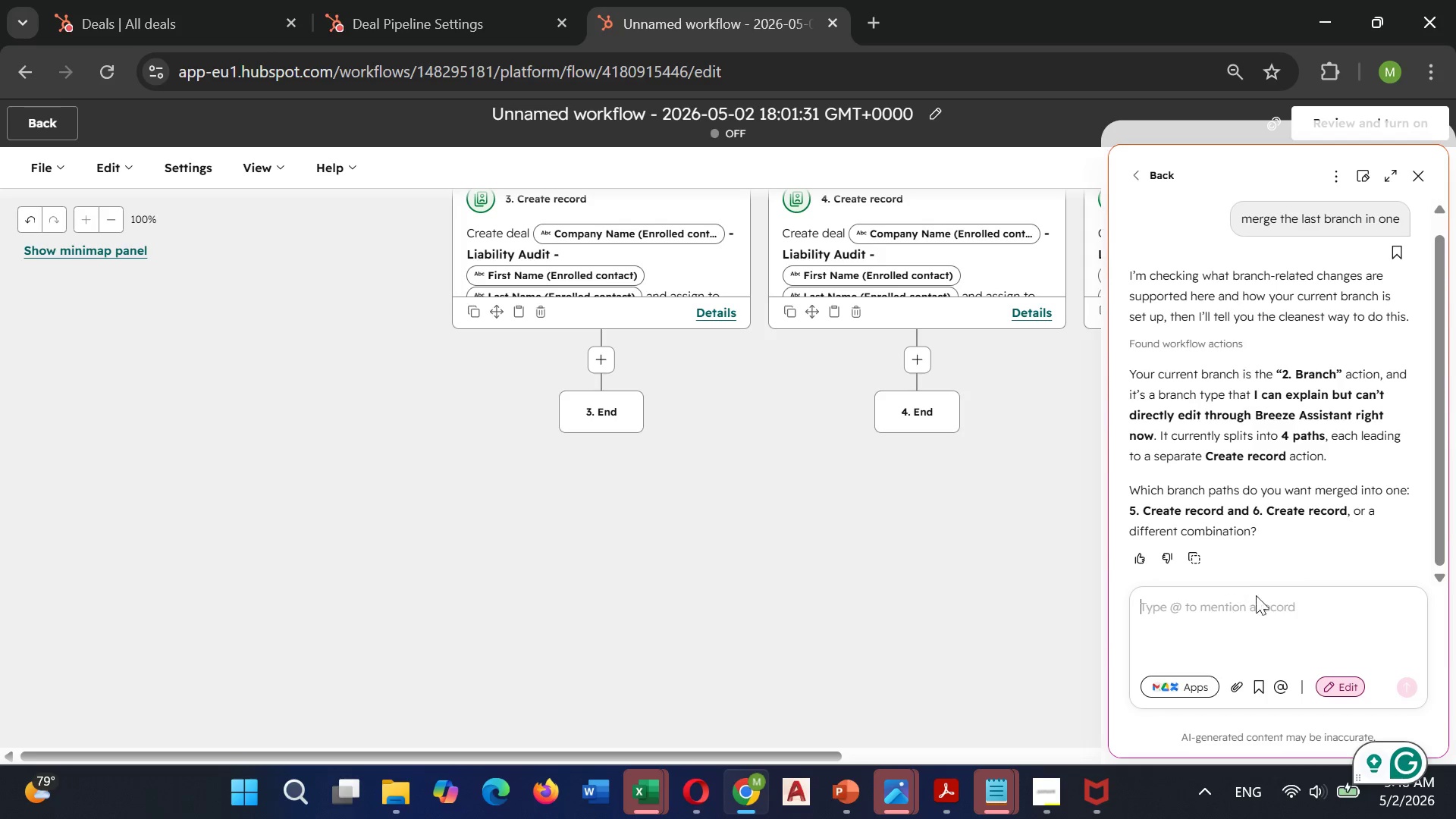 
left_click_drag(start_coordinate=[810, 750], to_coordinate=[902, 817])
 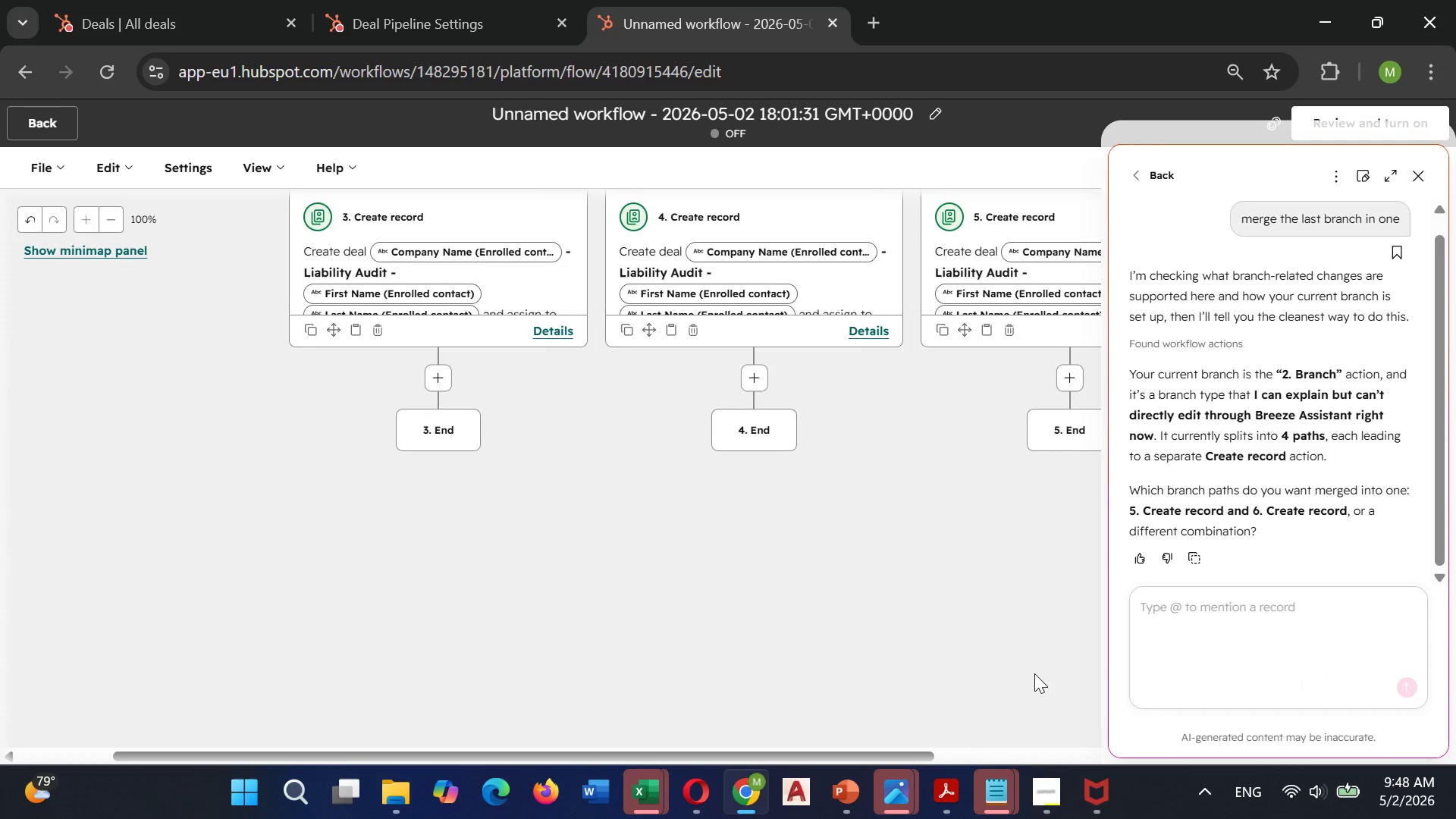 
scroll: coordinate [1034, 673], scroll_direction: up, amount: 2.0
 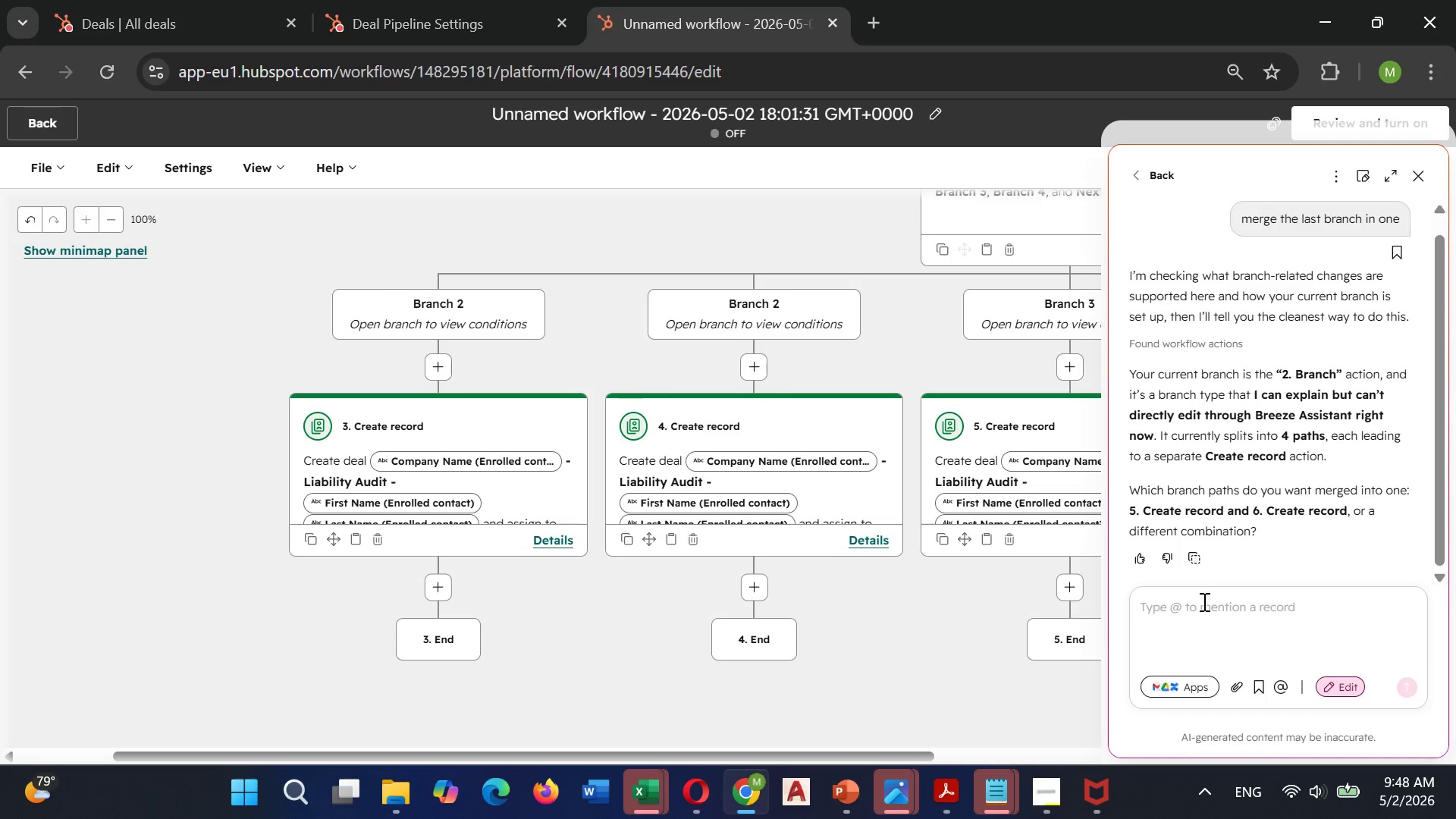 
left_click([1200, 601])
 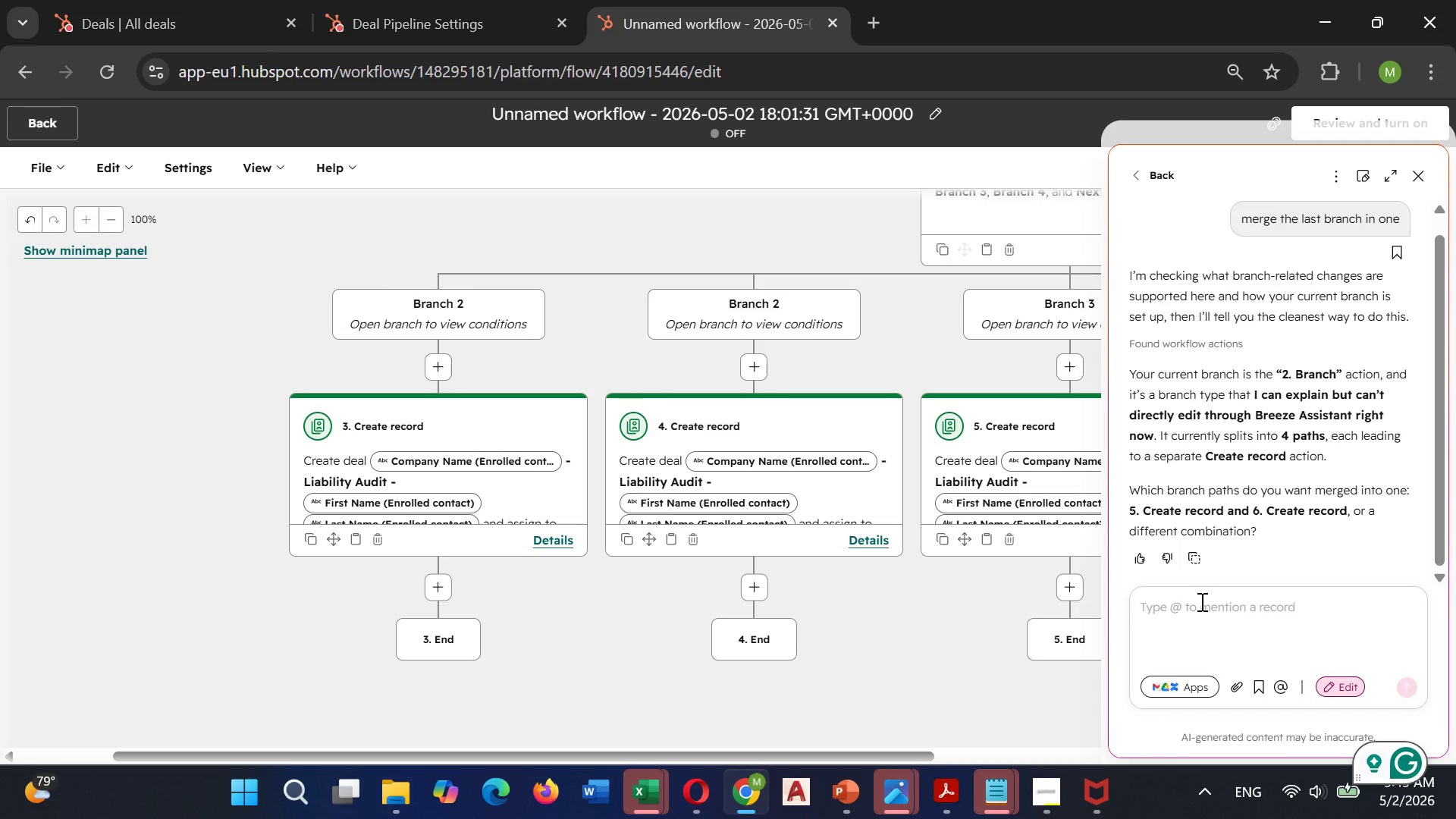 
wait(16.12)
 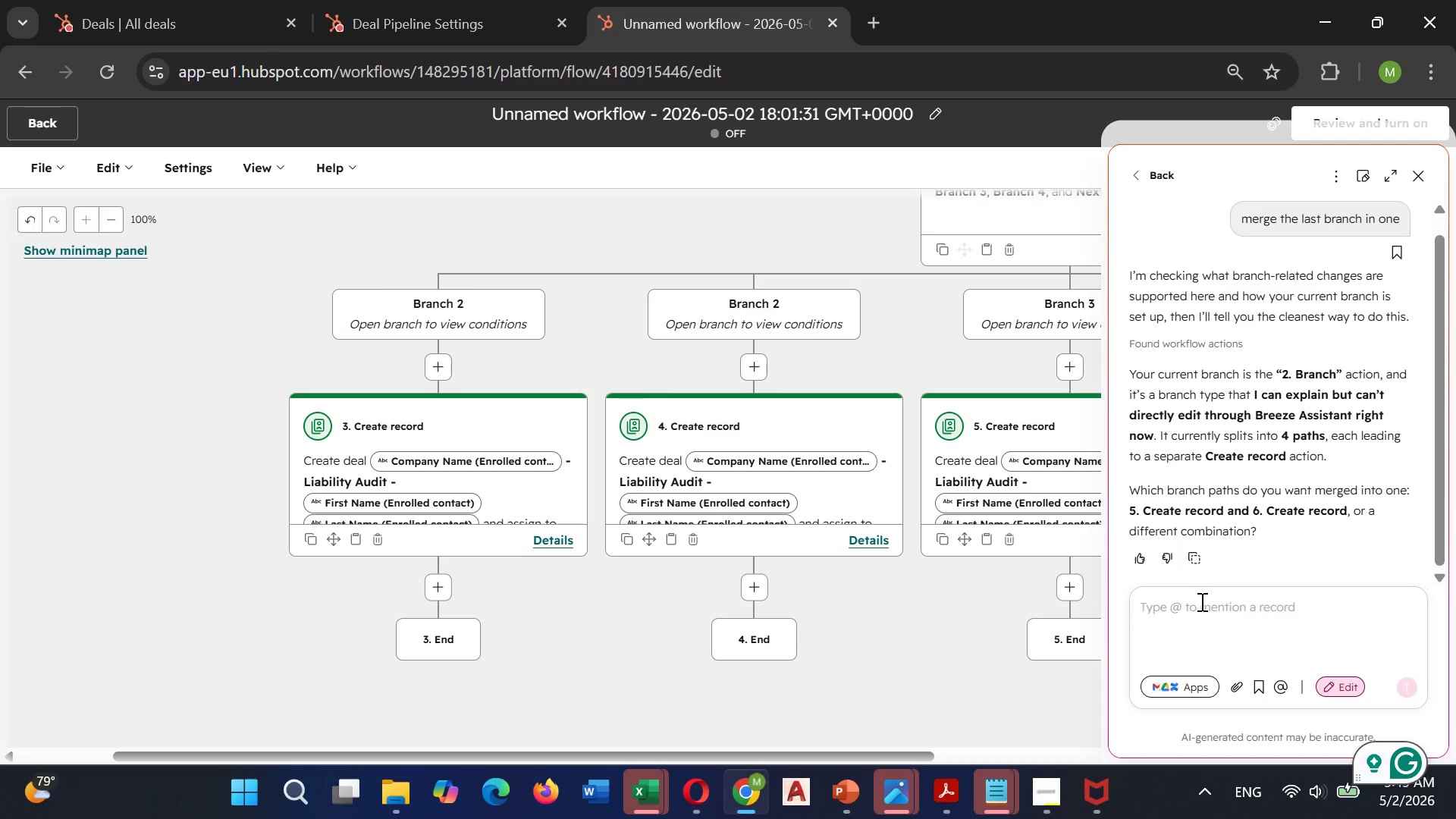 
key(3)
 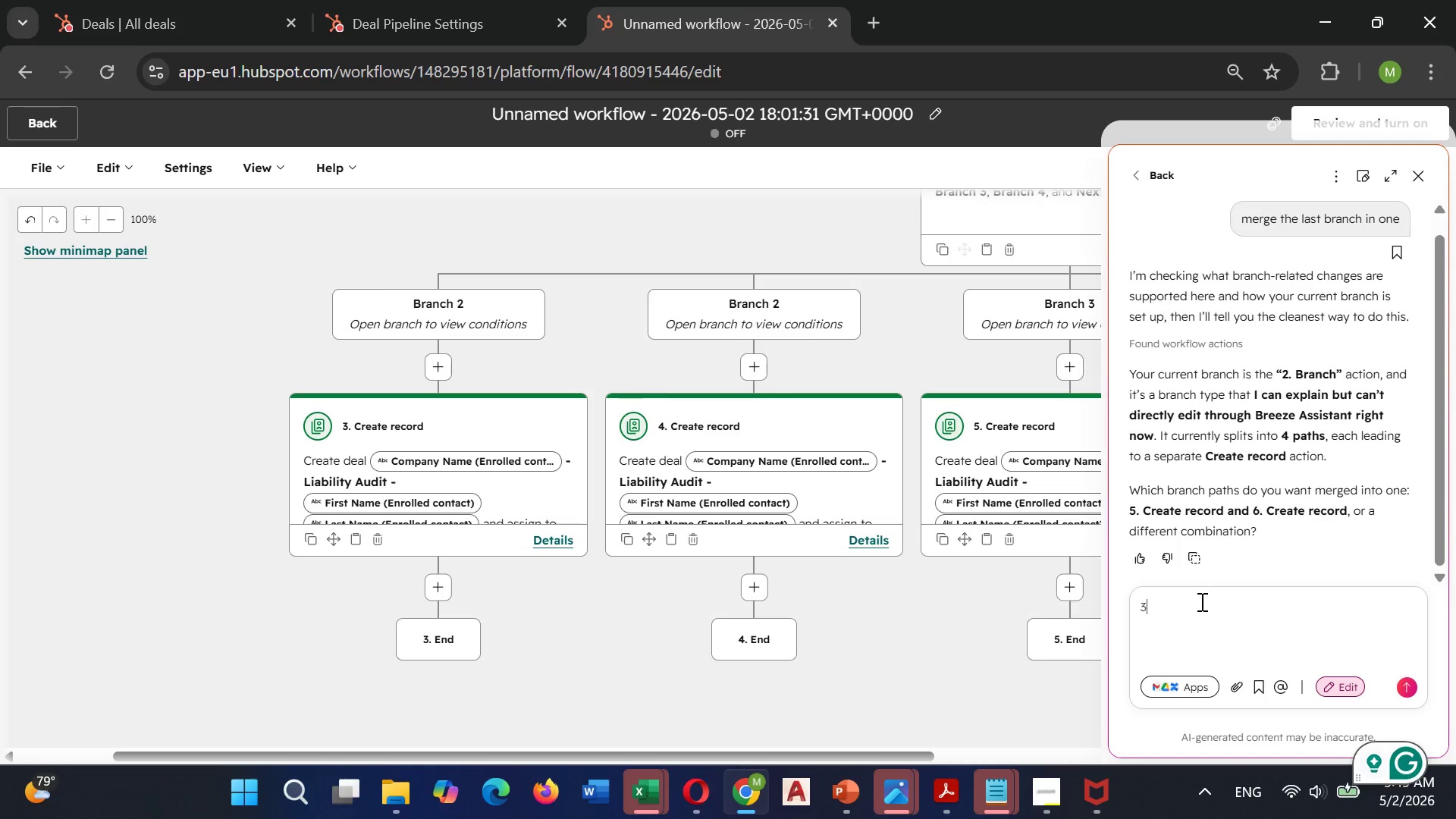 
left_click([1200, 601])
 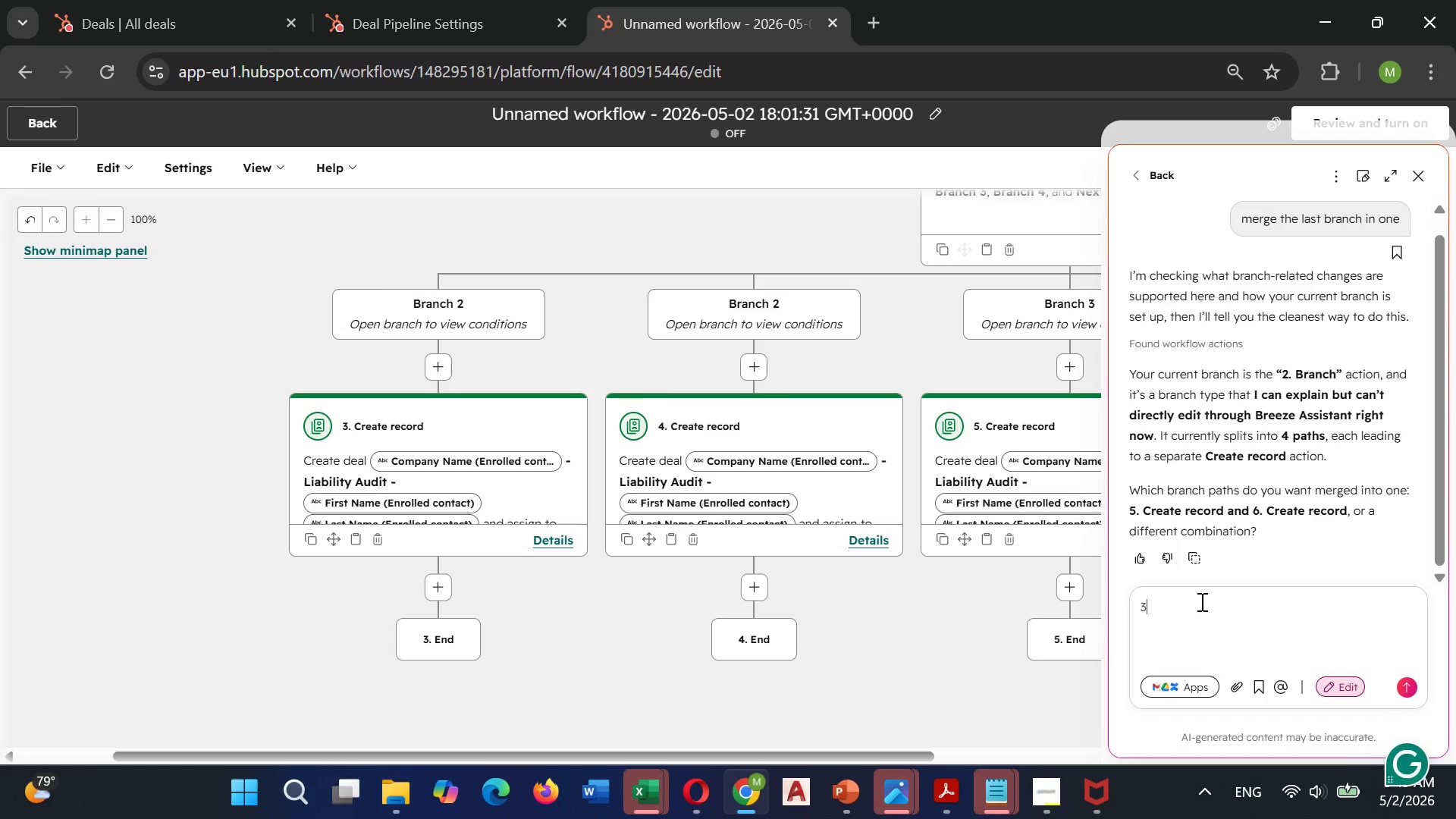 
type(,Create record)
 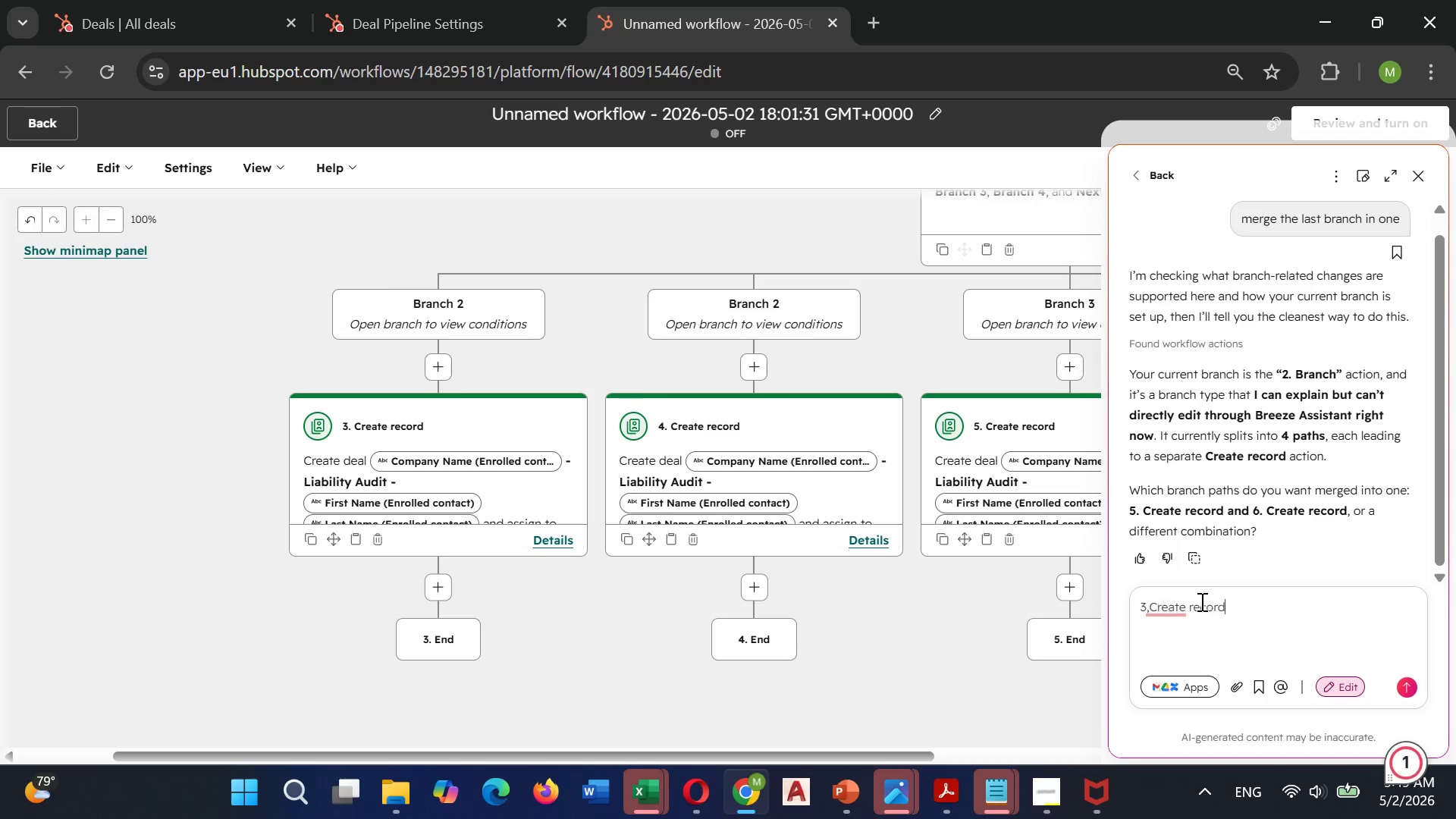 
wait(5.23)
 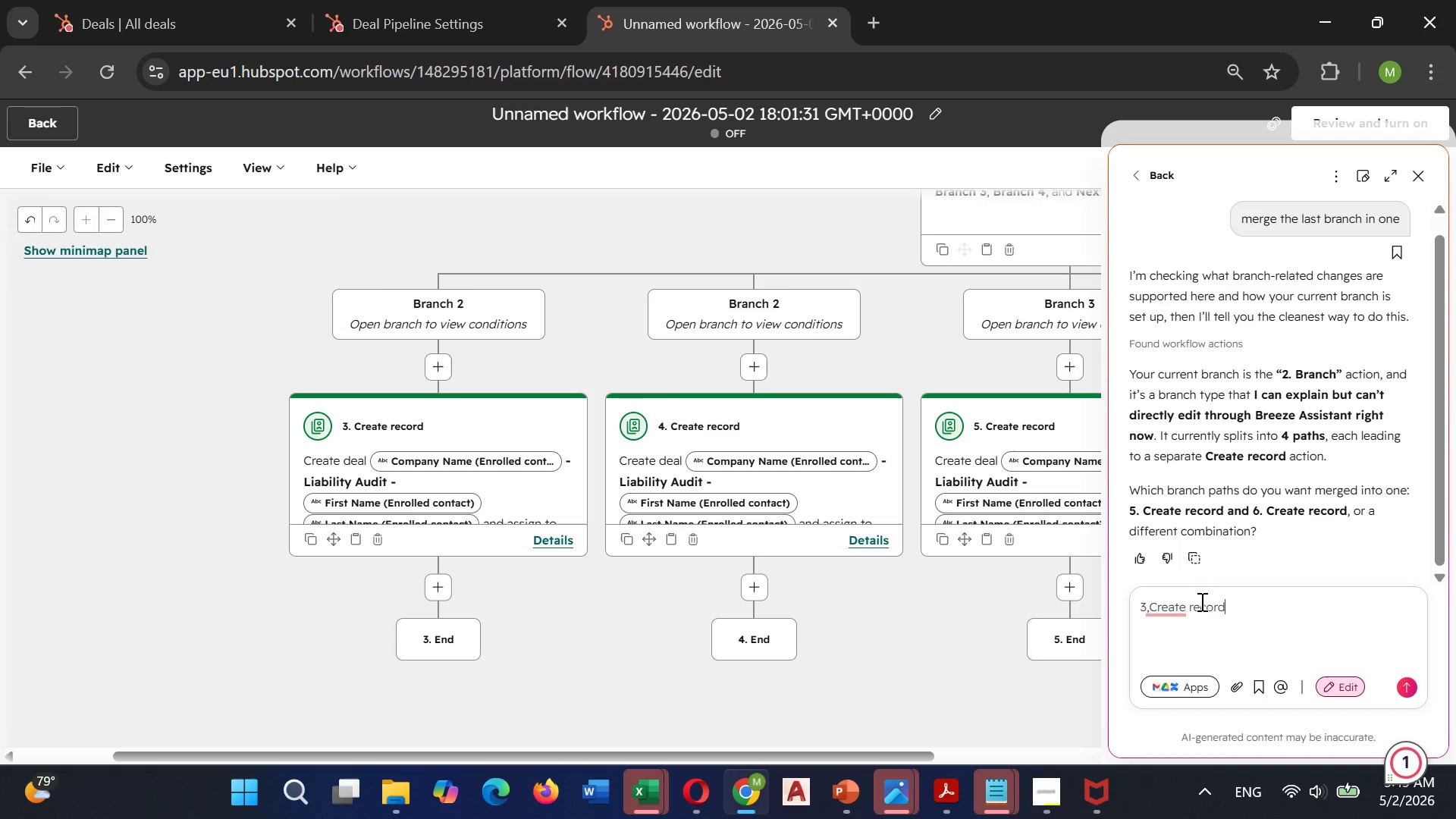 
key(Space)
 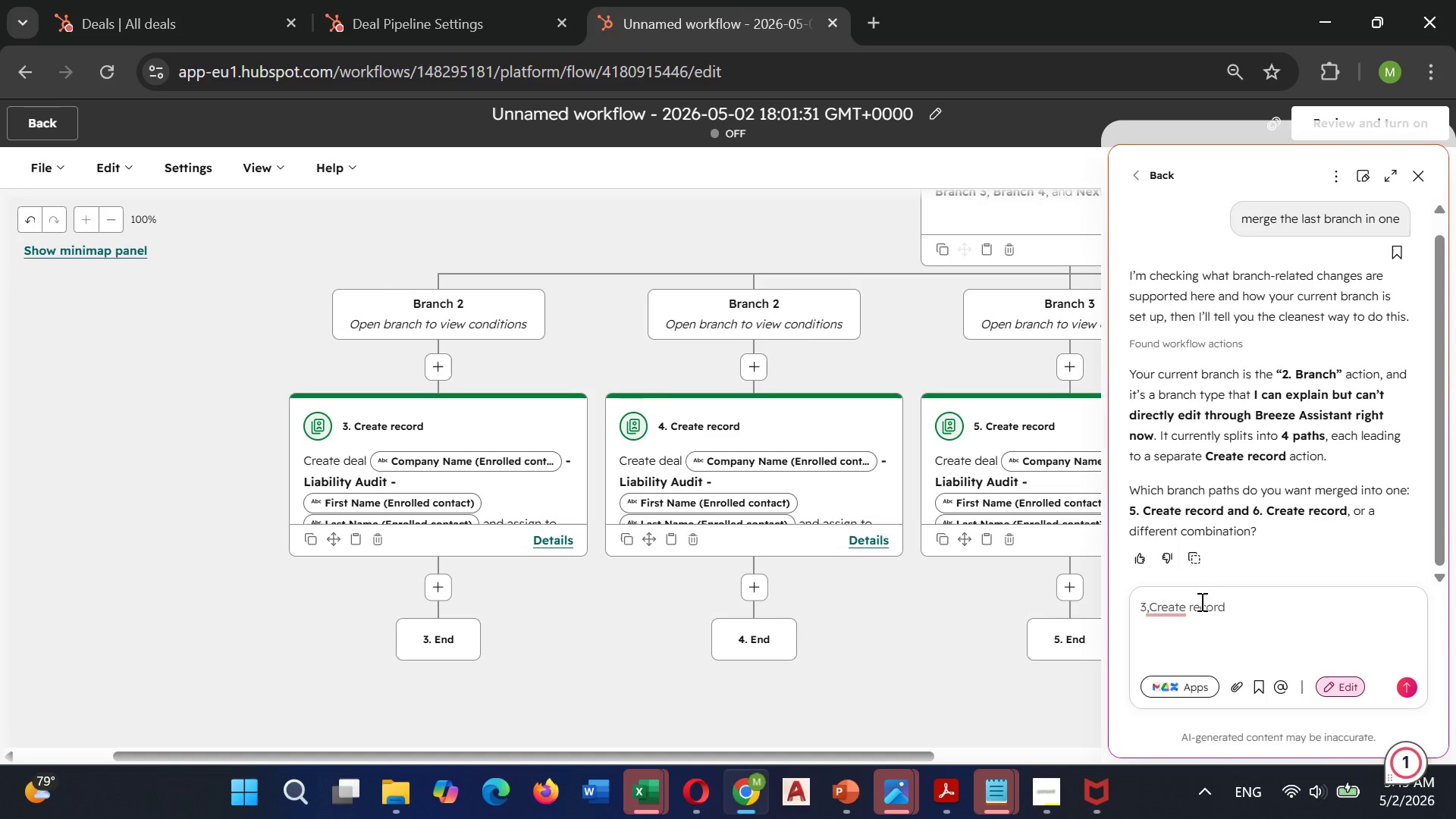 
key(4)
 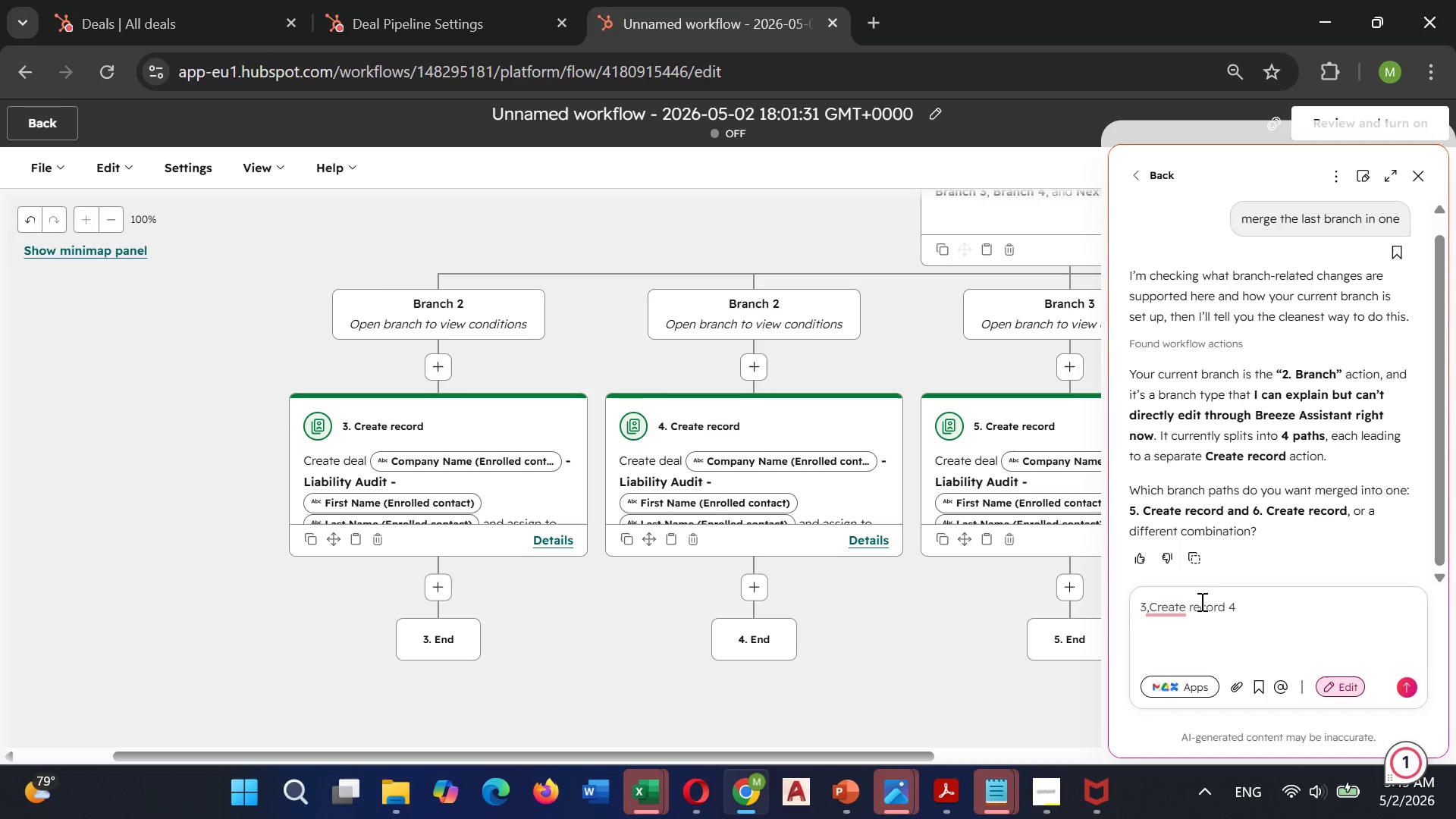 
hold_key(key=Backspace, duration=1.11)
 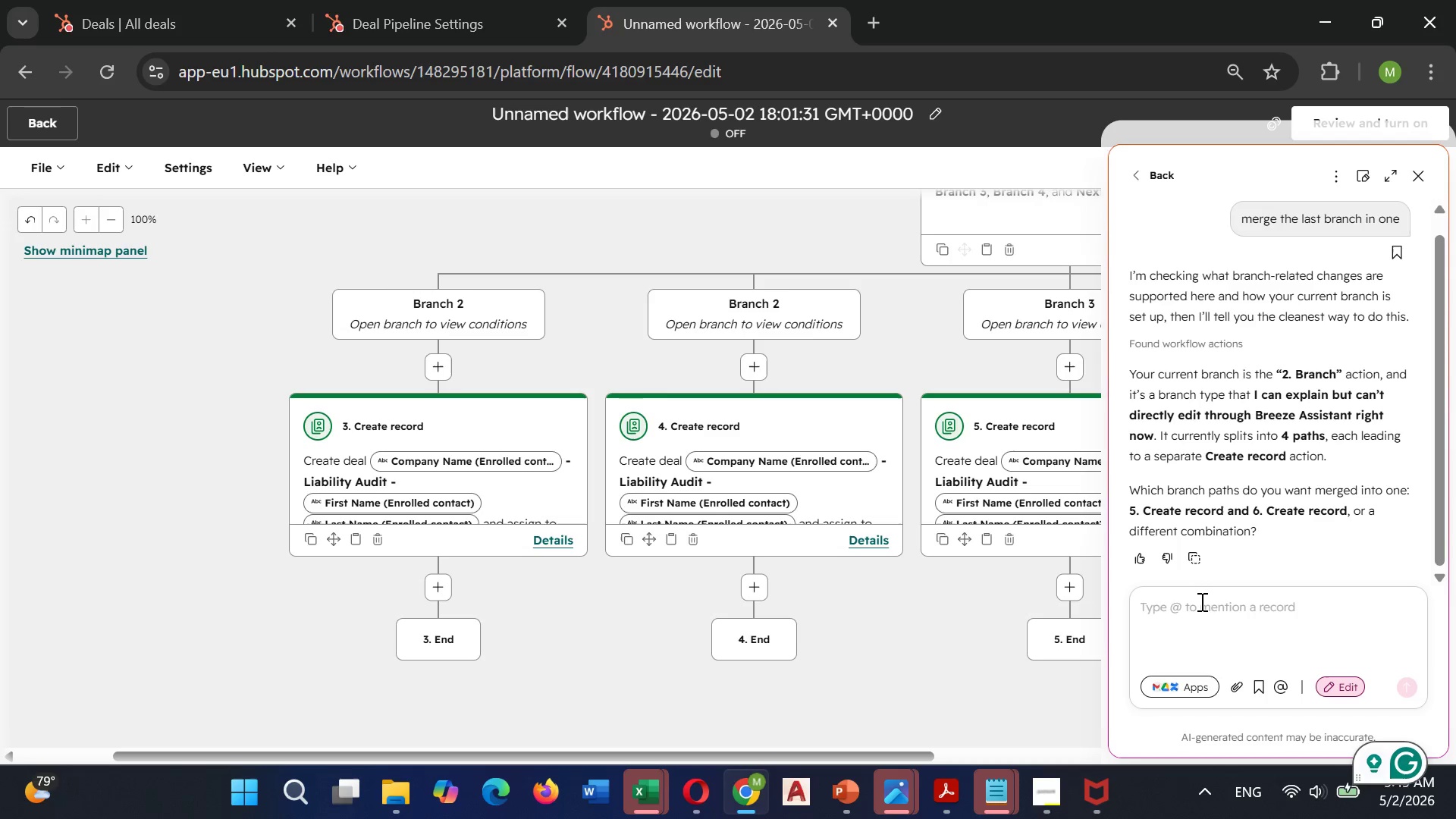 
key(3)
 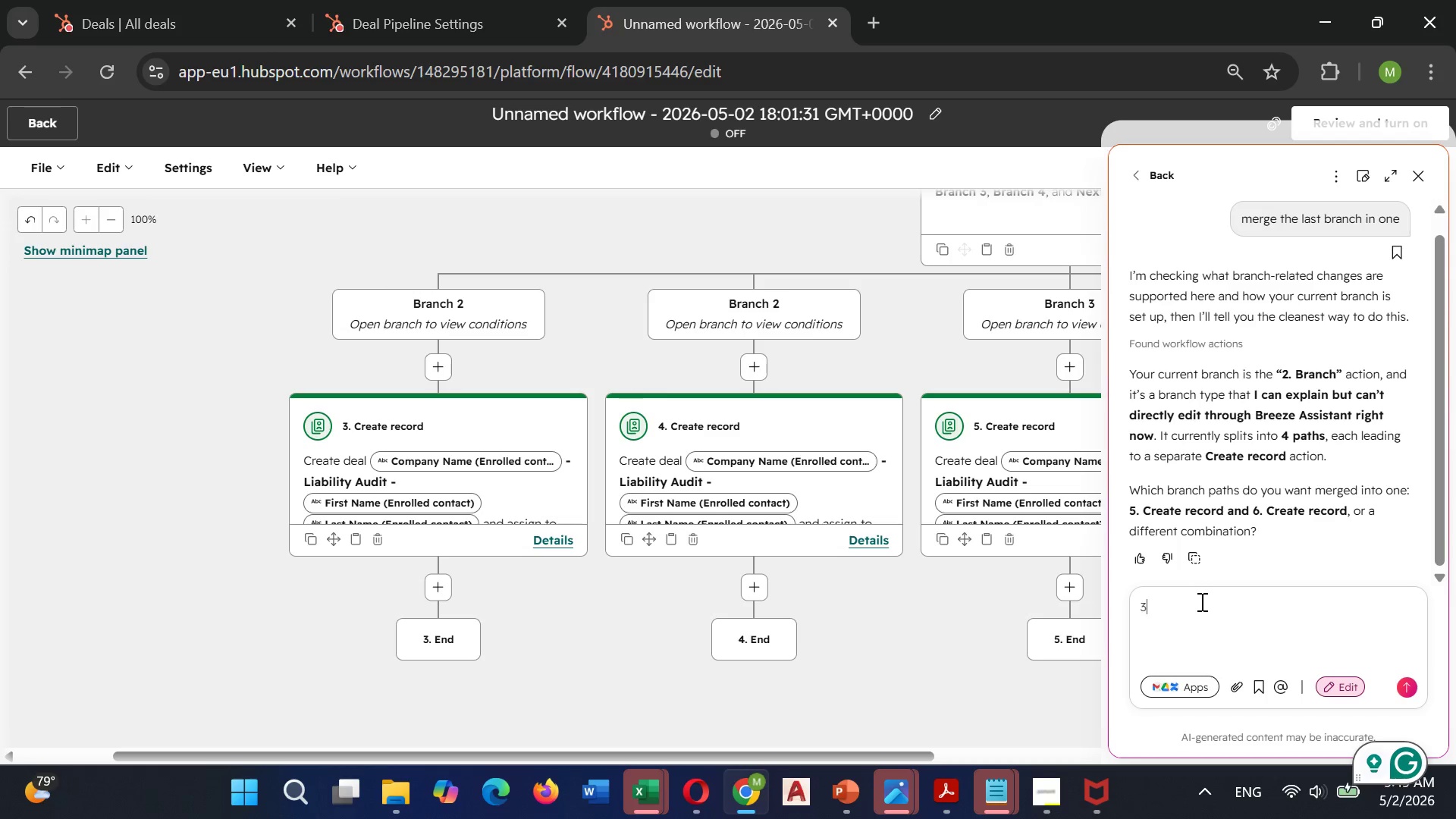 
key(Comma)
 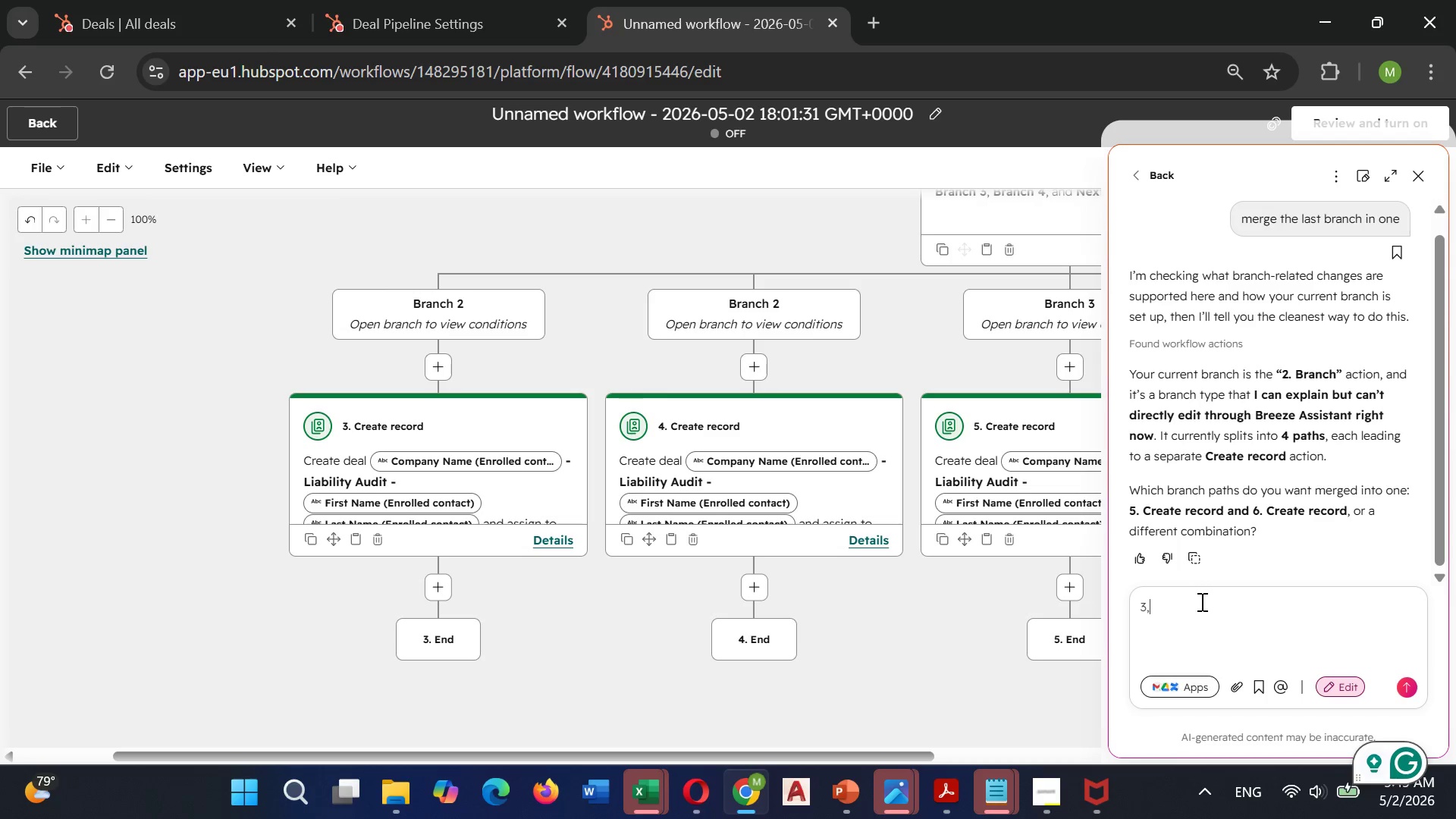 
key(4)
 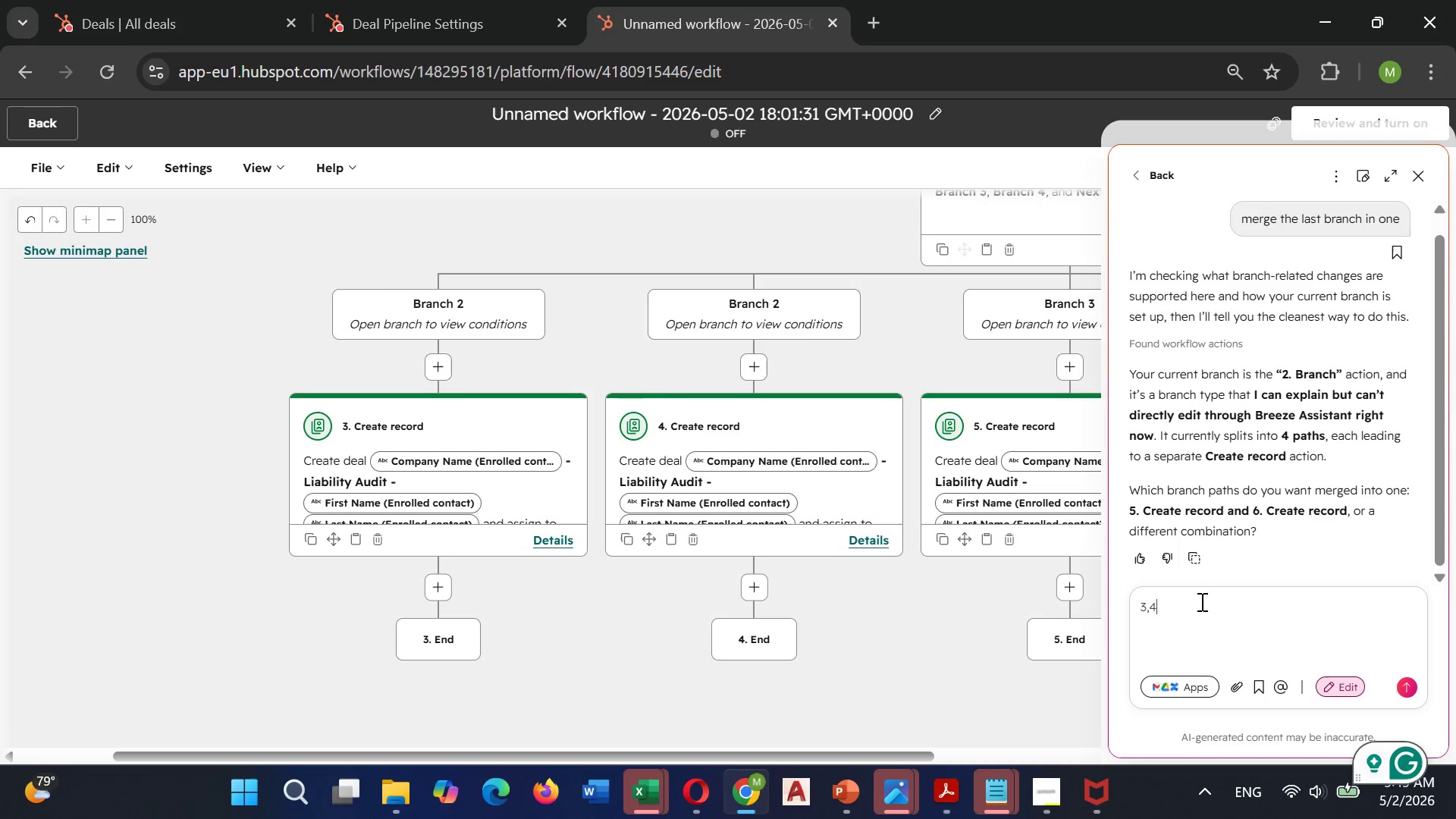 
key(Comma)
 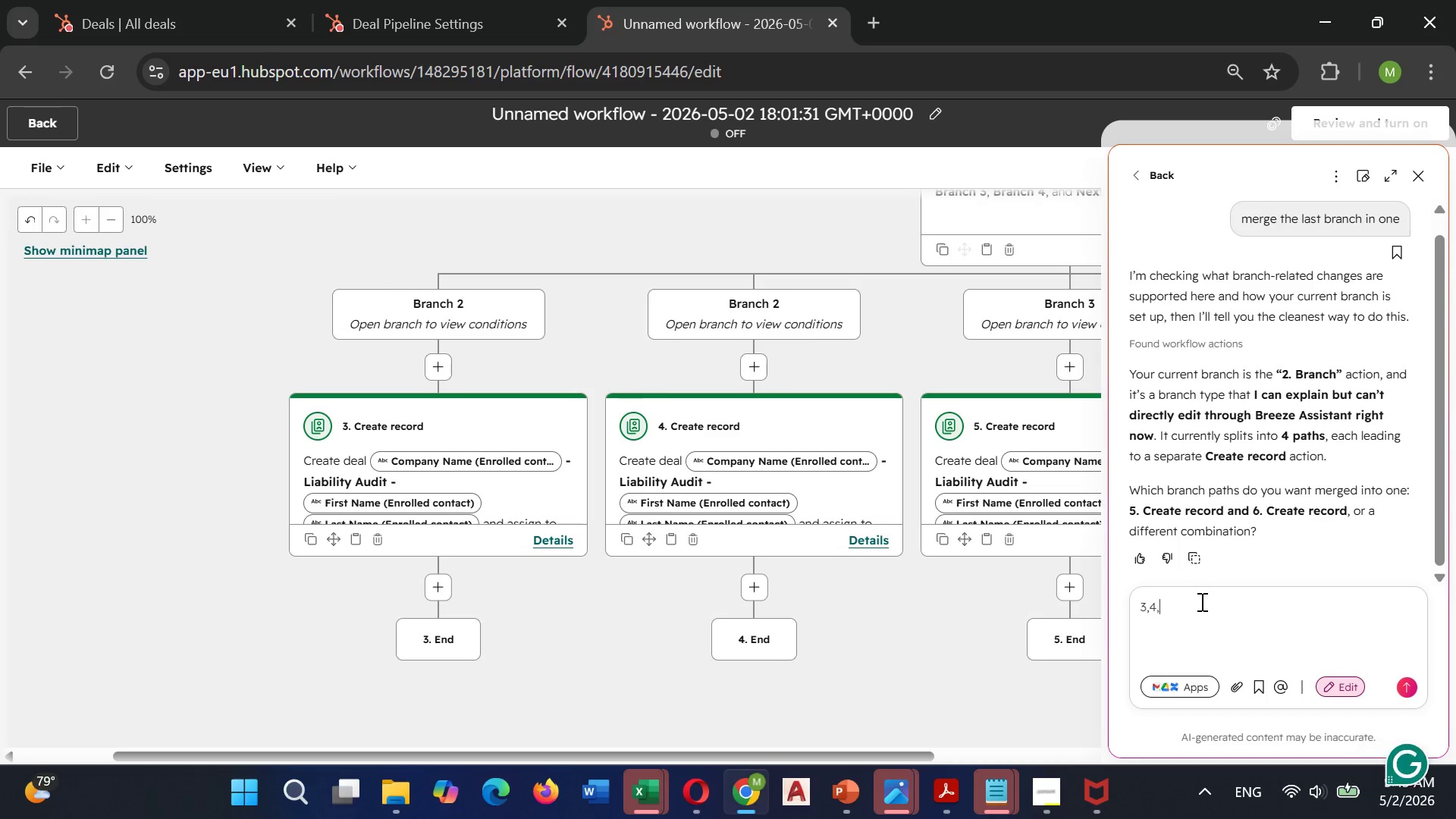 
key(6)
 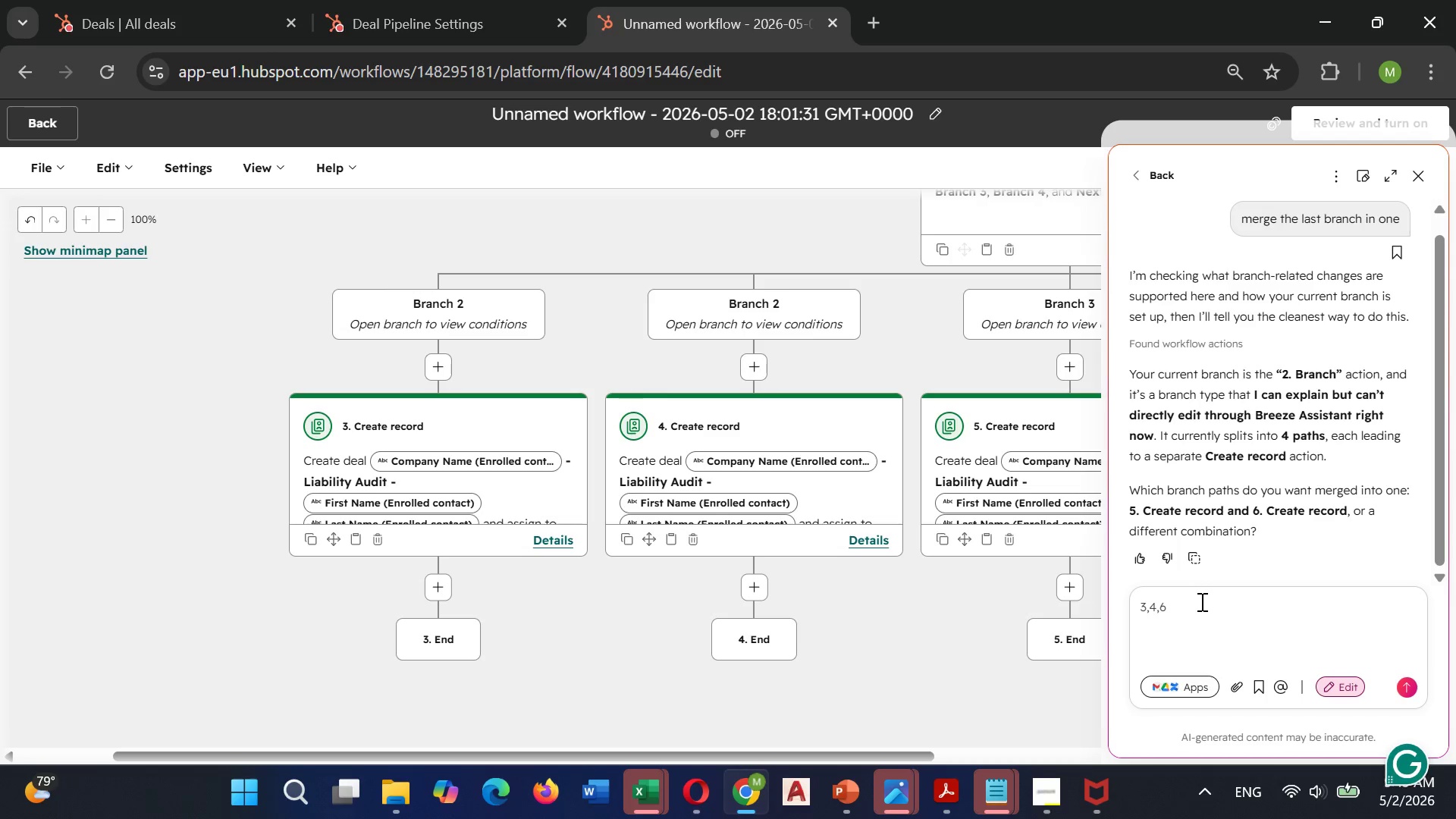 
key(Backspace)
 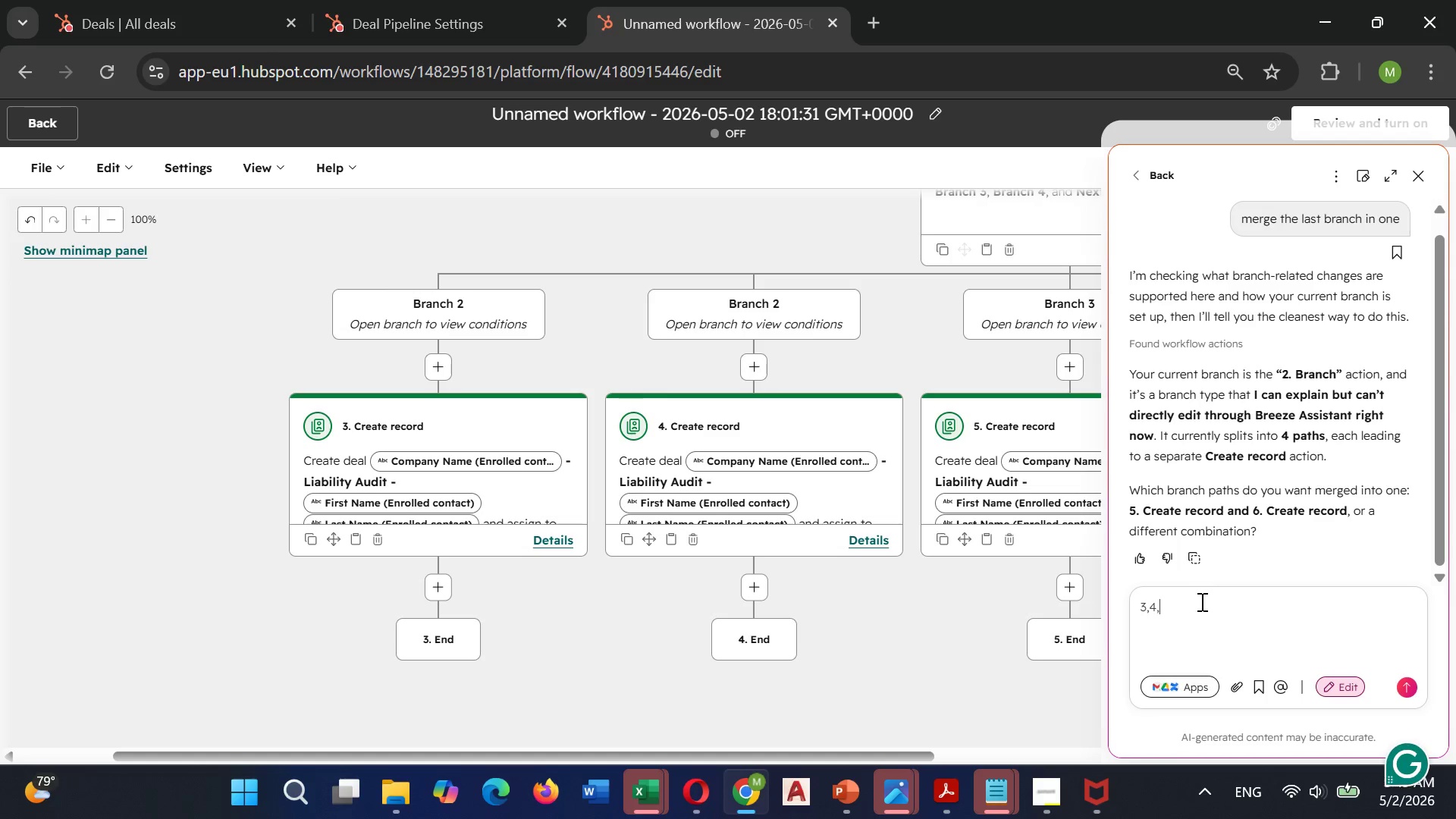 
key(5)
 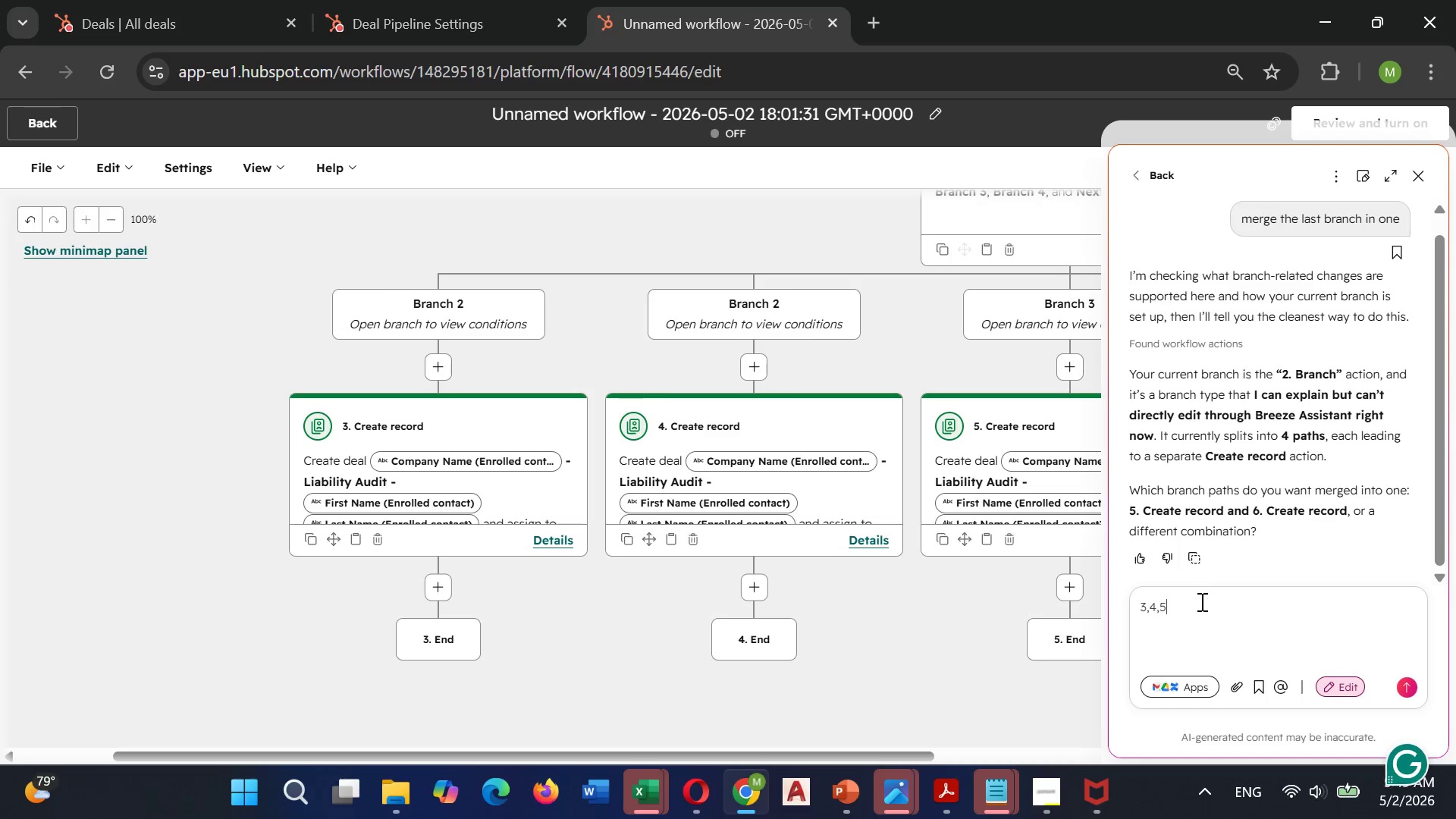 
key(Comma)
 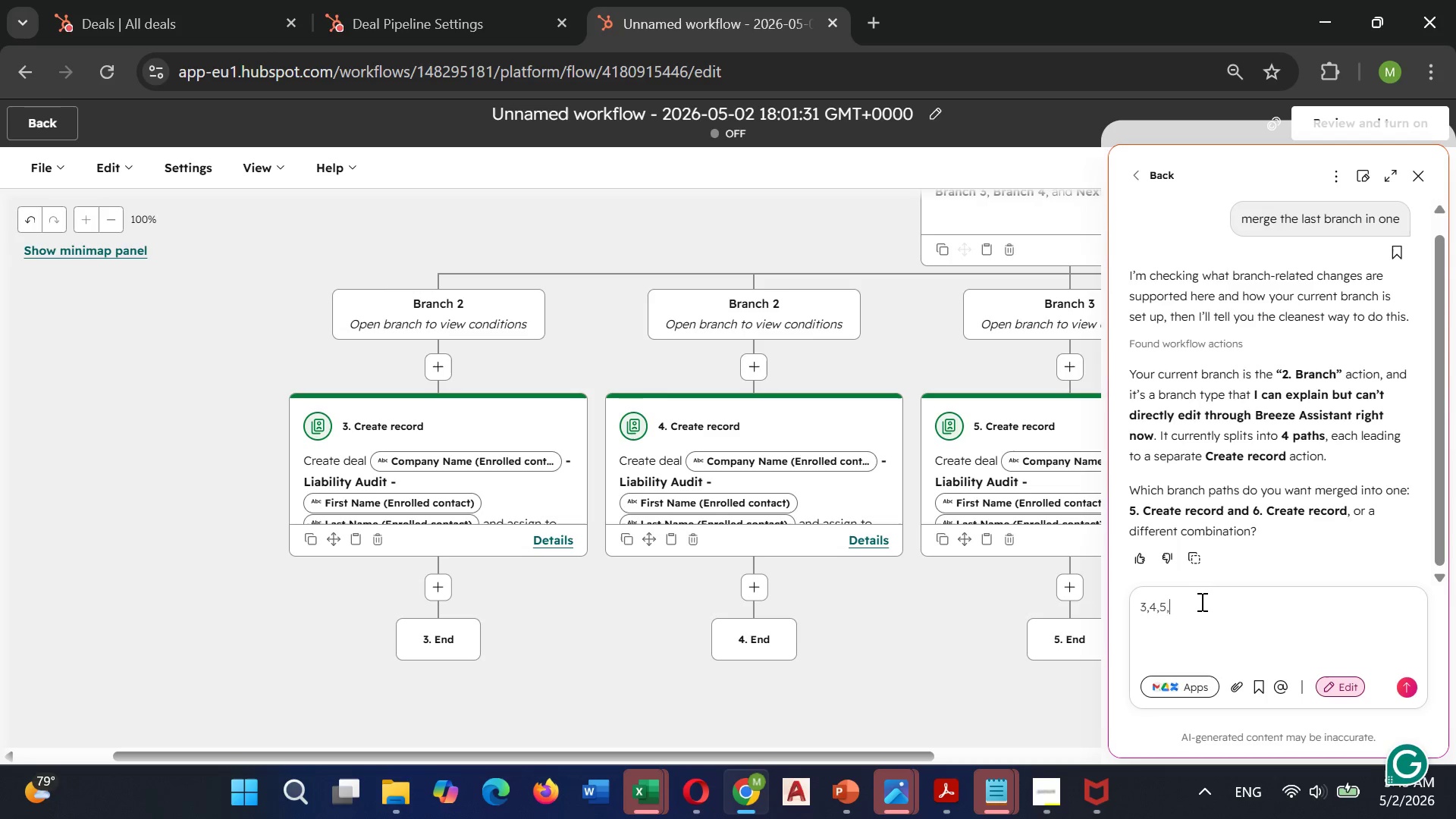 
key(6)
 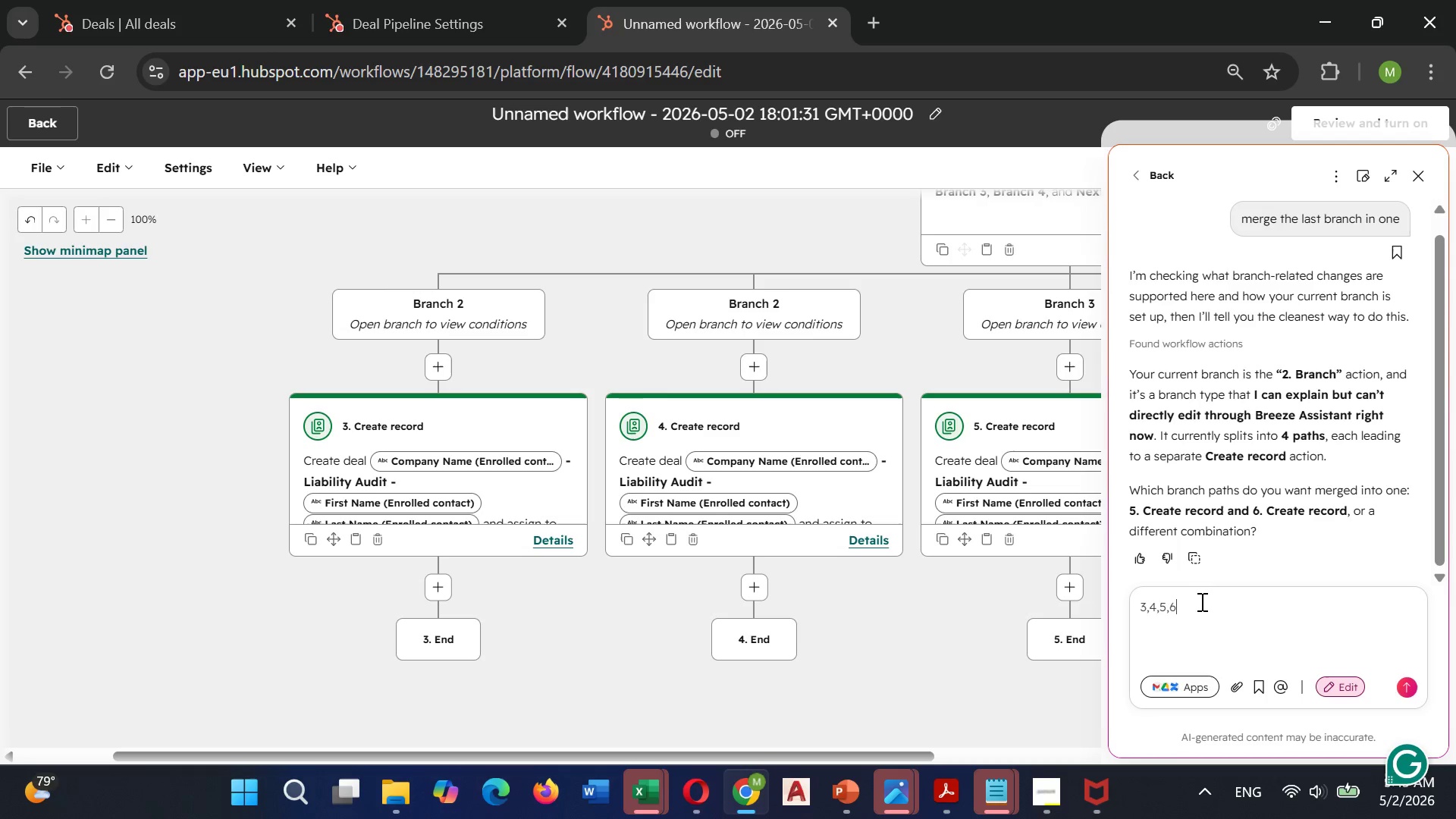 
key(Enter)
 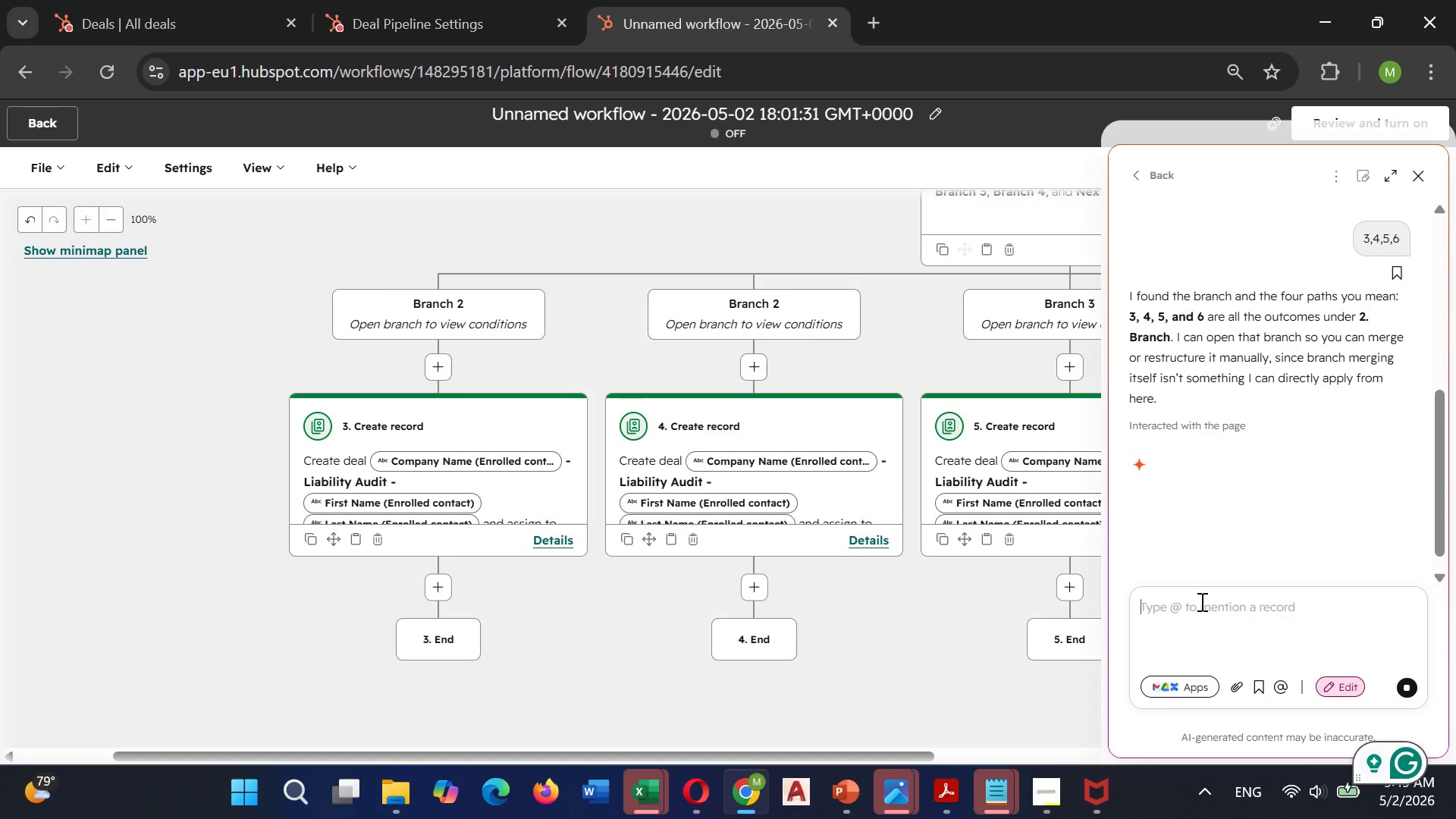 
wait(13.04)
 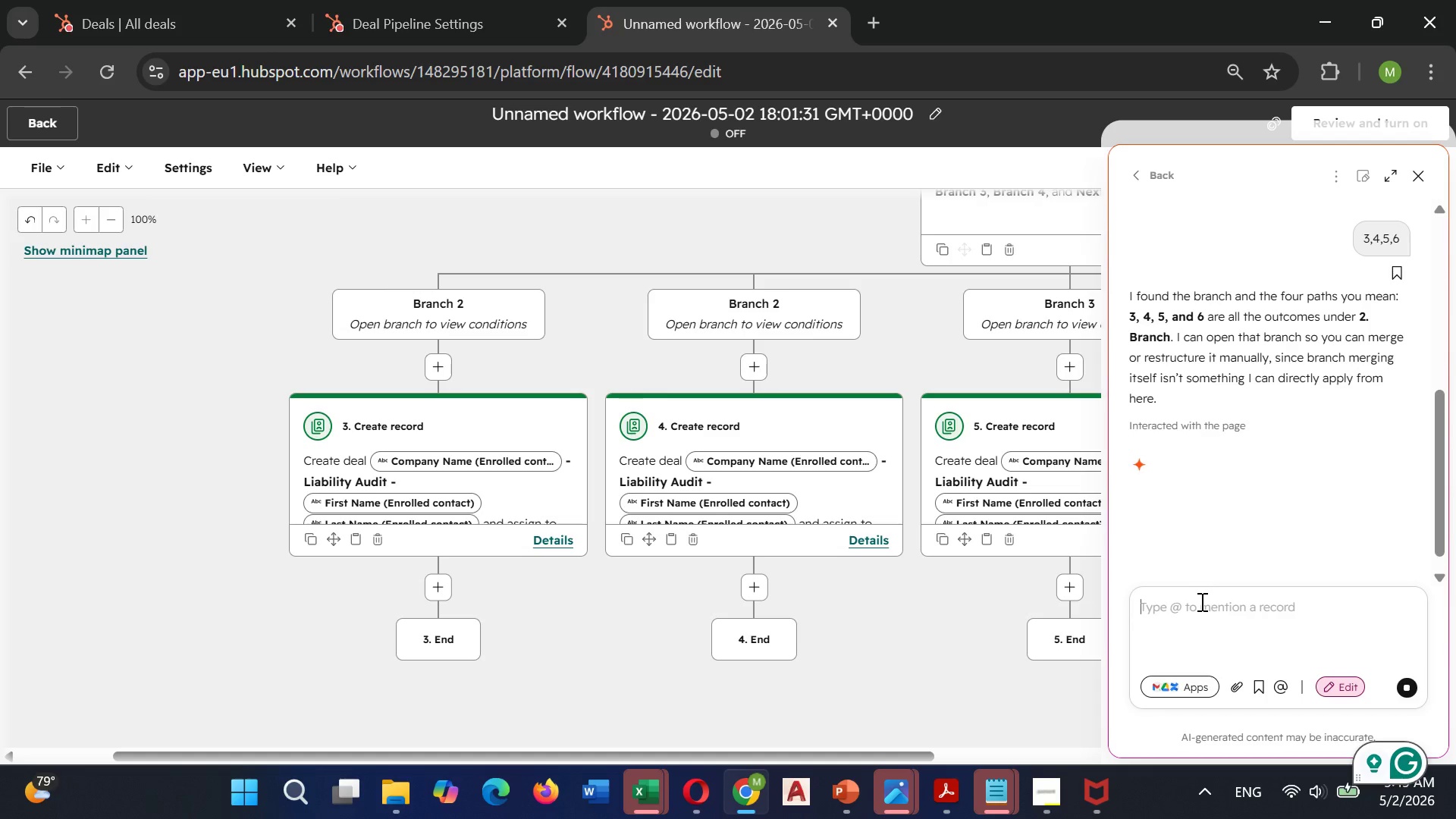 
mouse_move([836, 445])
 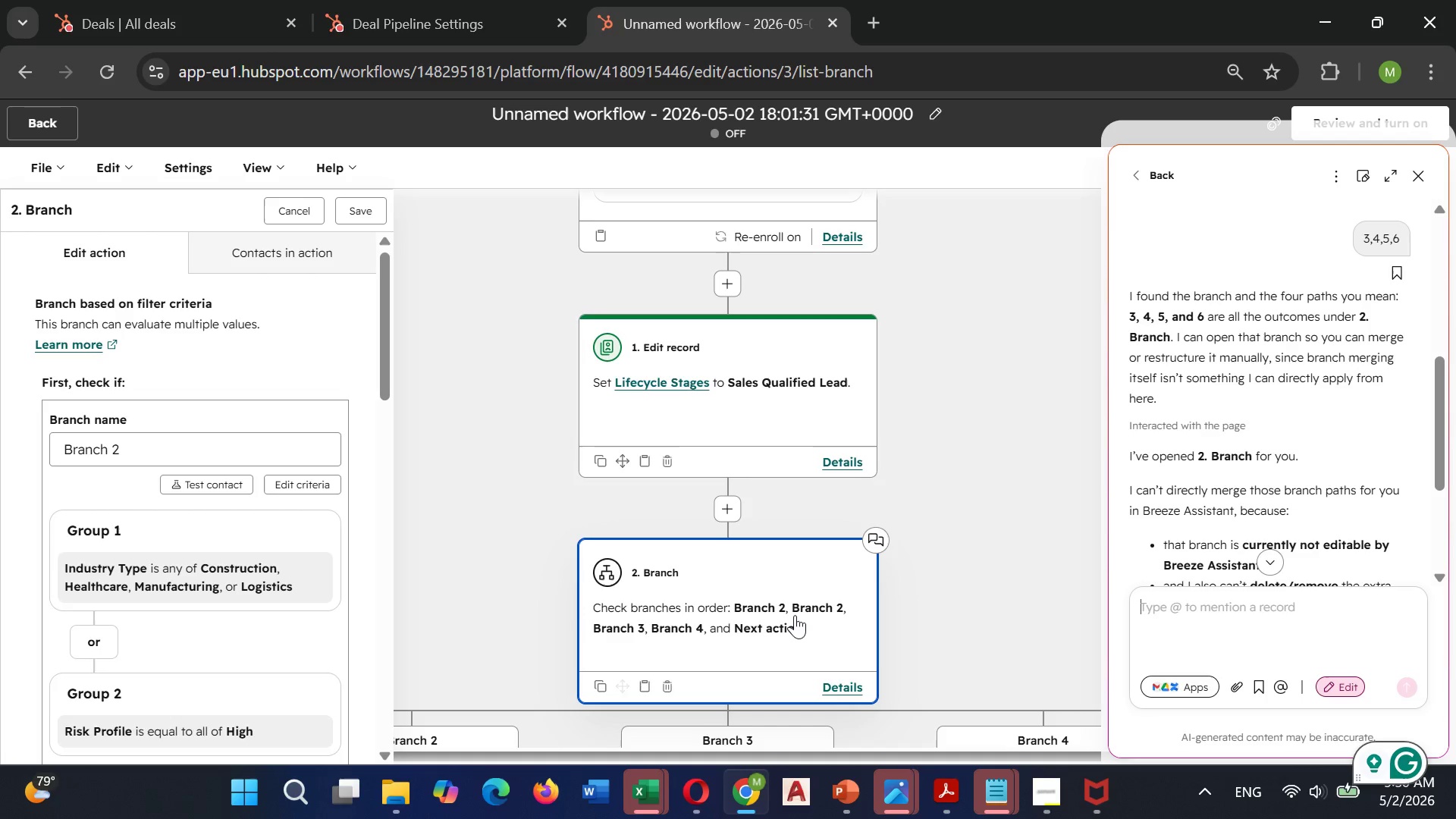 
left_click([795, 615])
 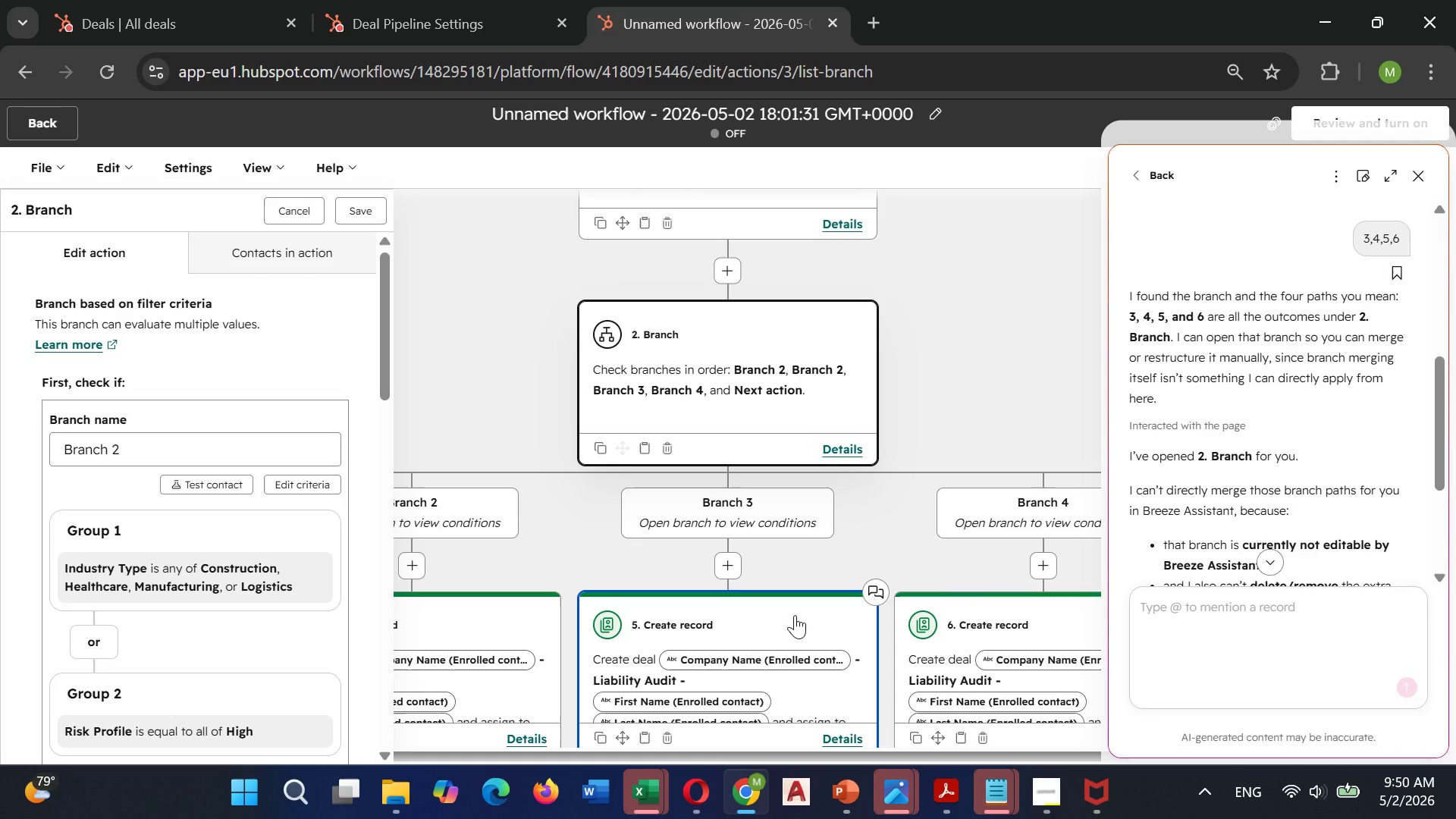 
wait(8.26)
 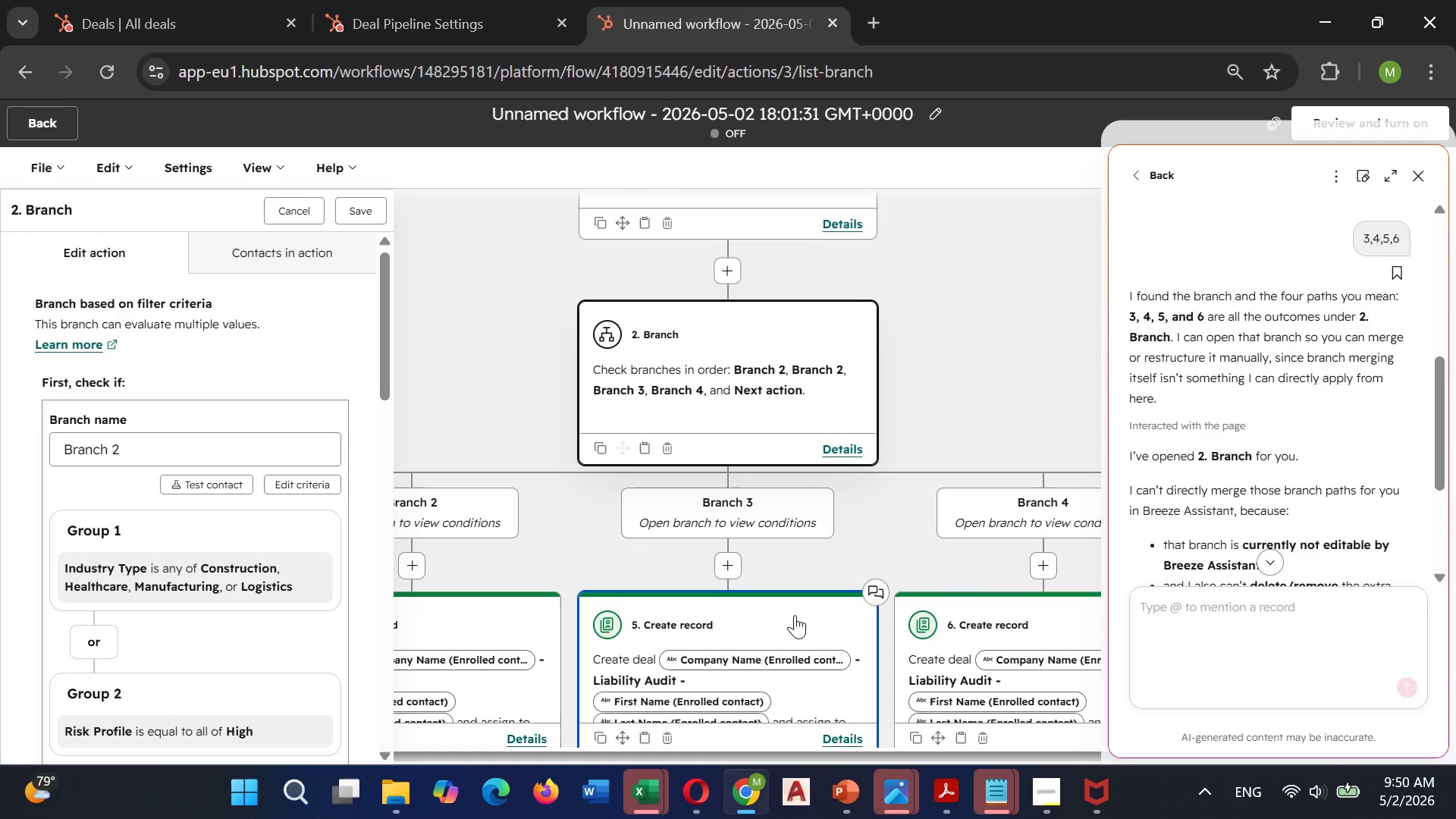 
mouse_move([1408, 190])
 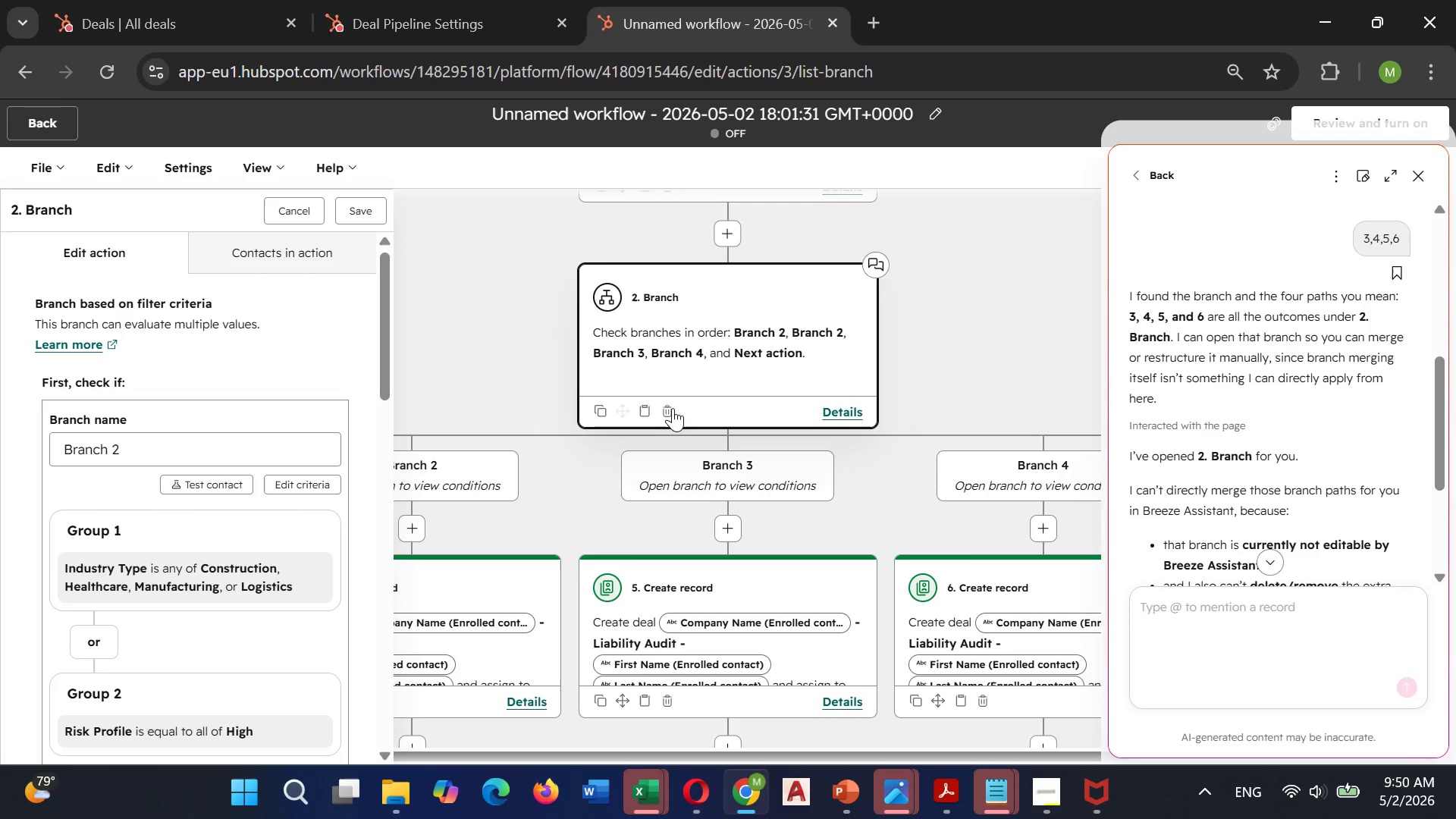 
left_click([673, 409])
 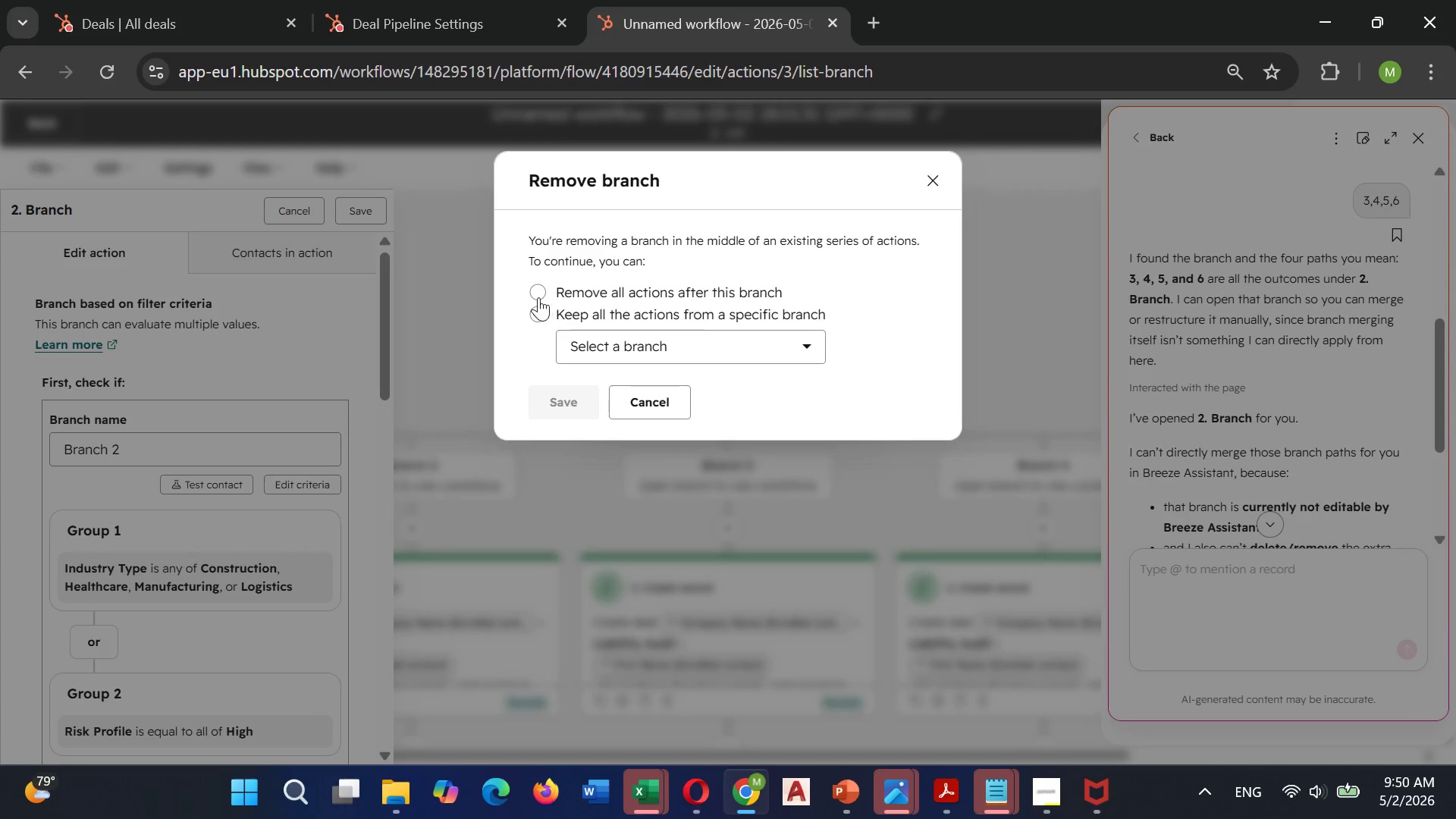 
left_click([532, 313])
 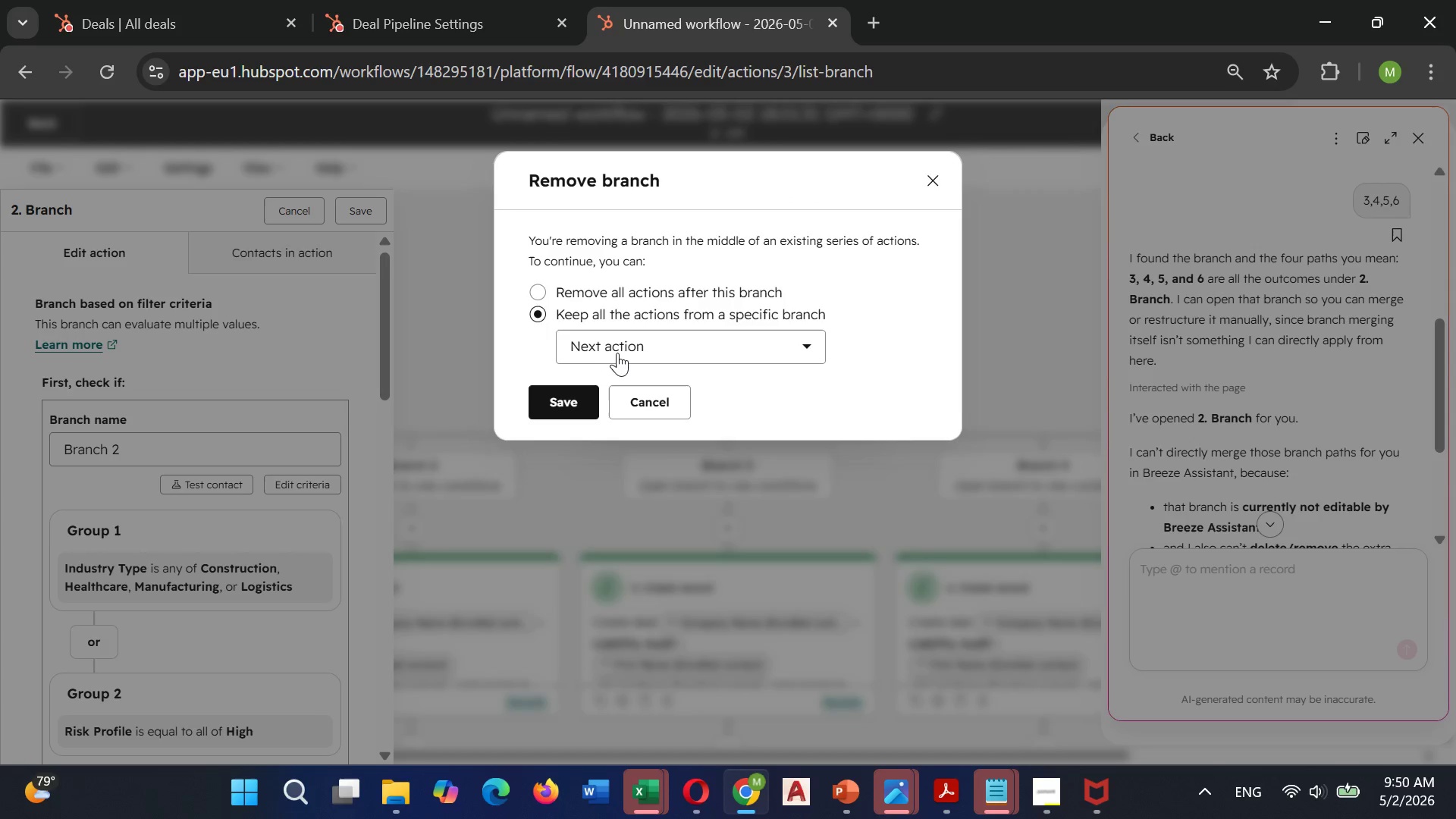 
left_click([620, 351])
 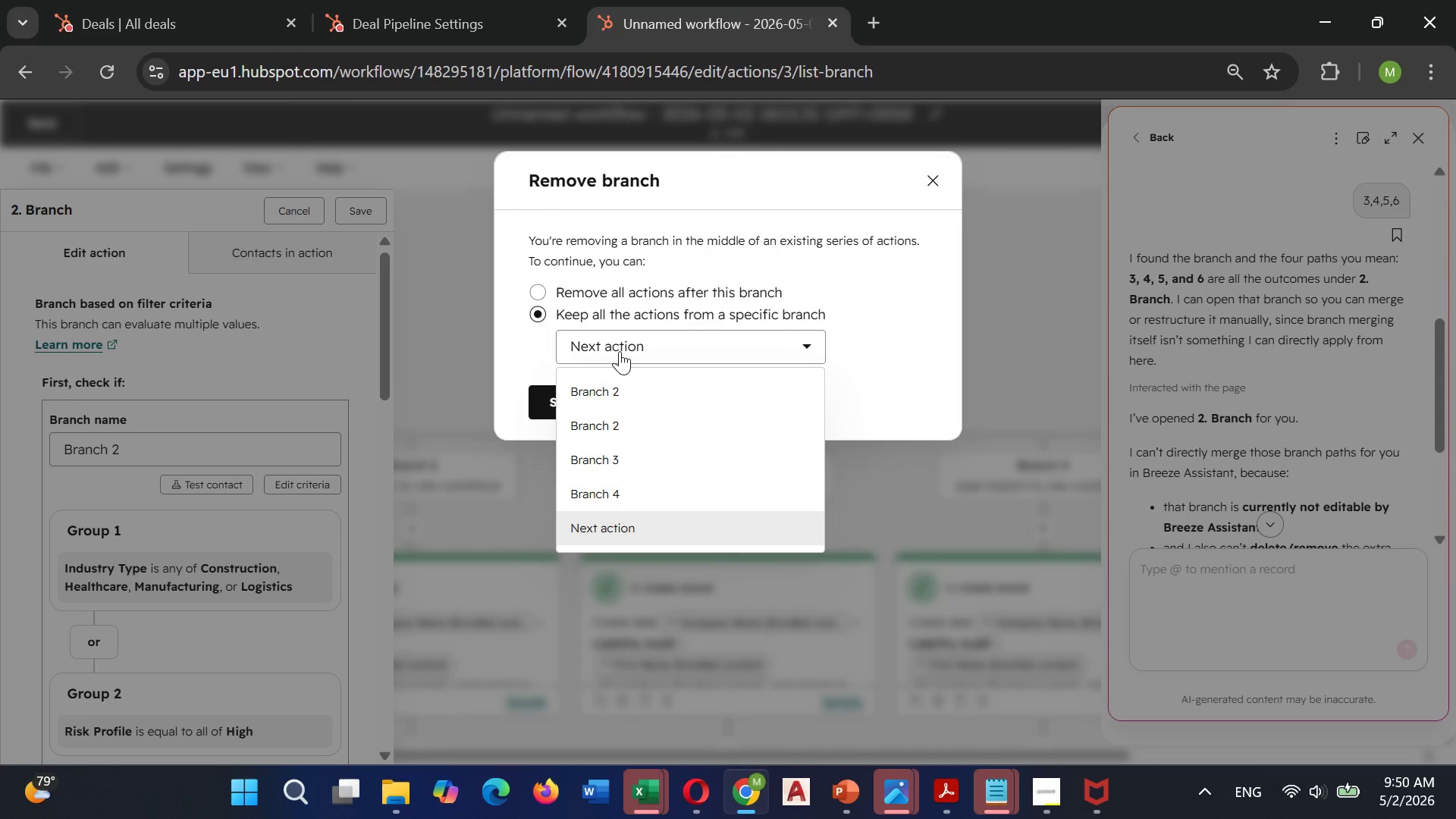 
wait(6.08)
 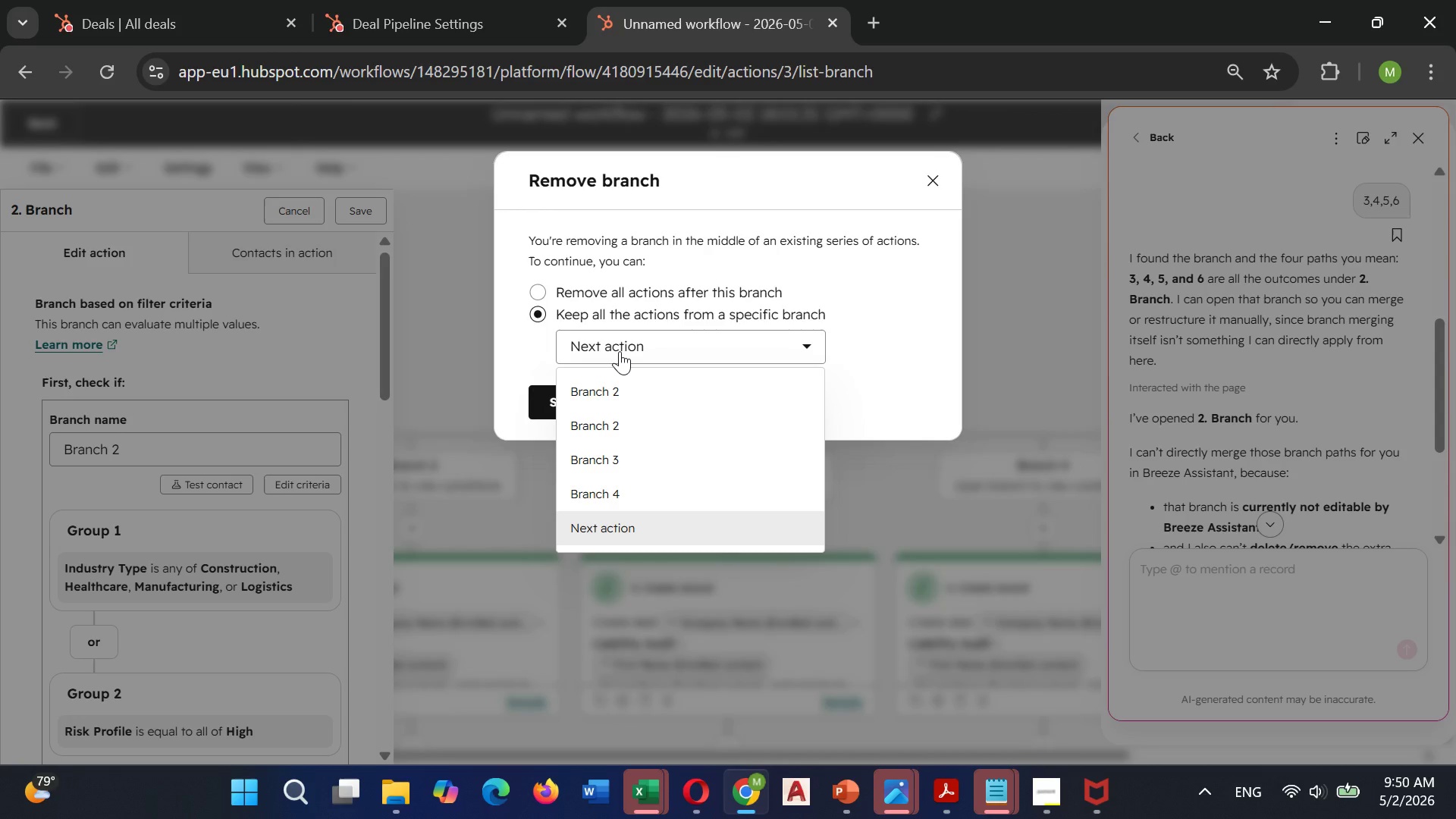 
key(Mute)
 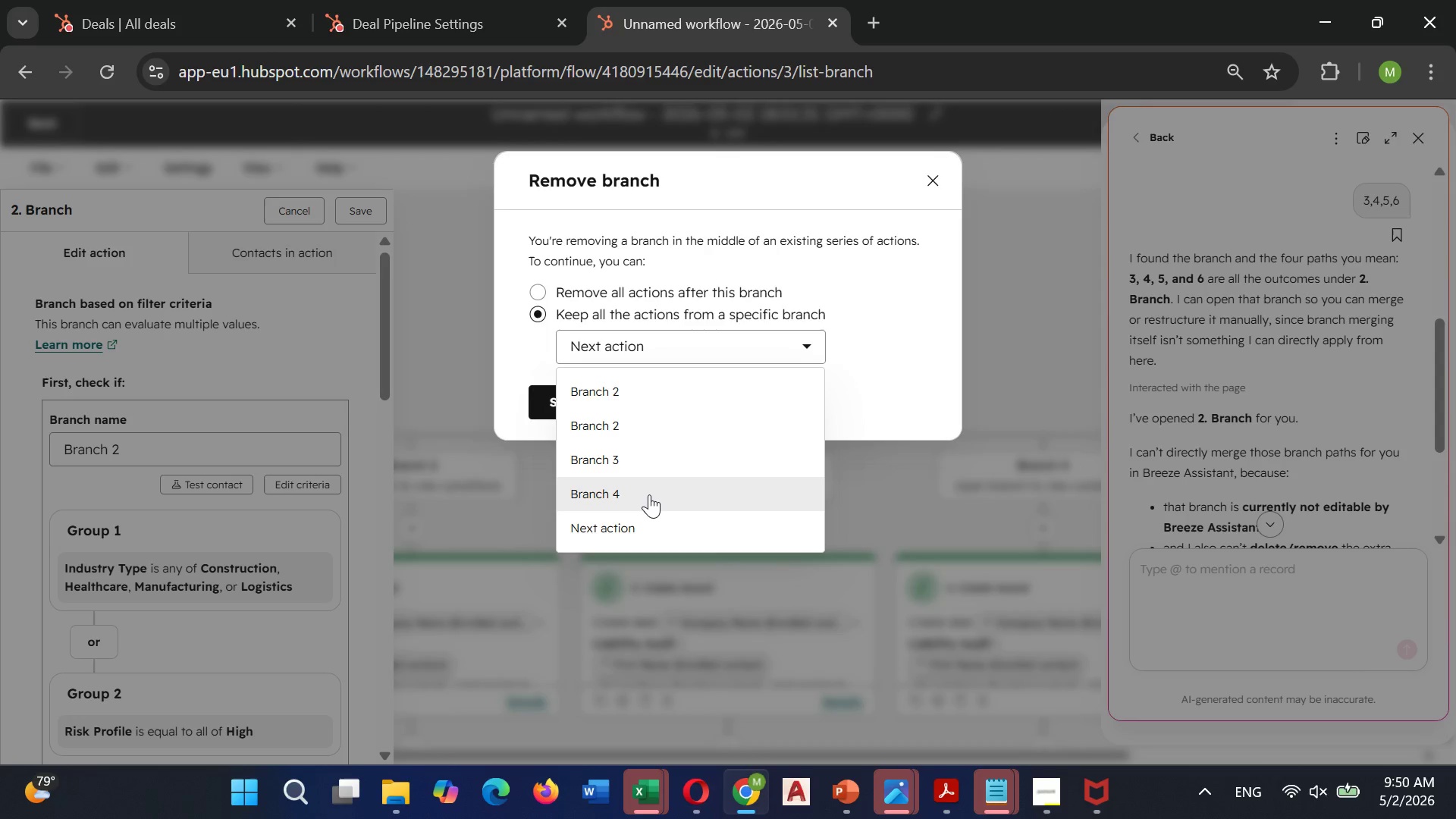 
wait(5.38)
 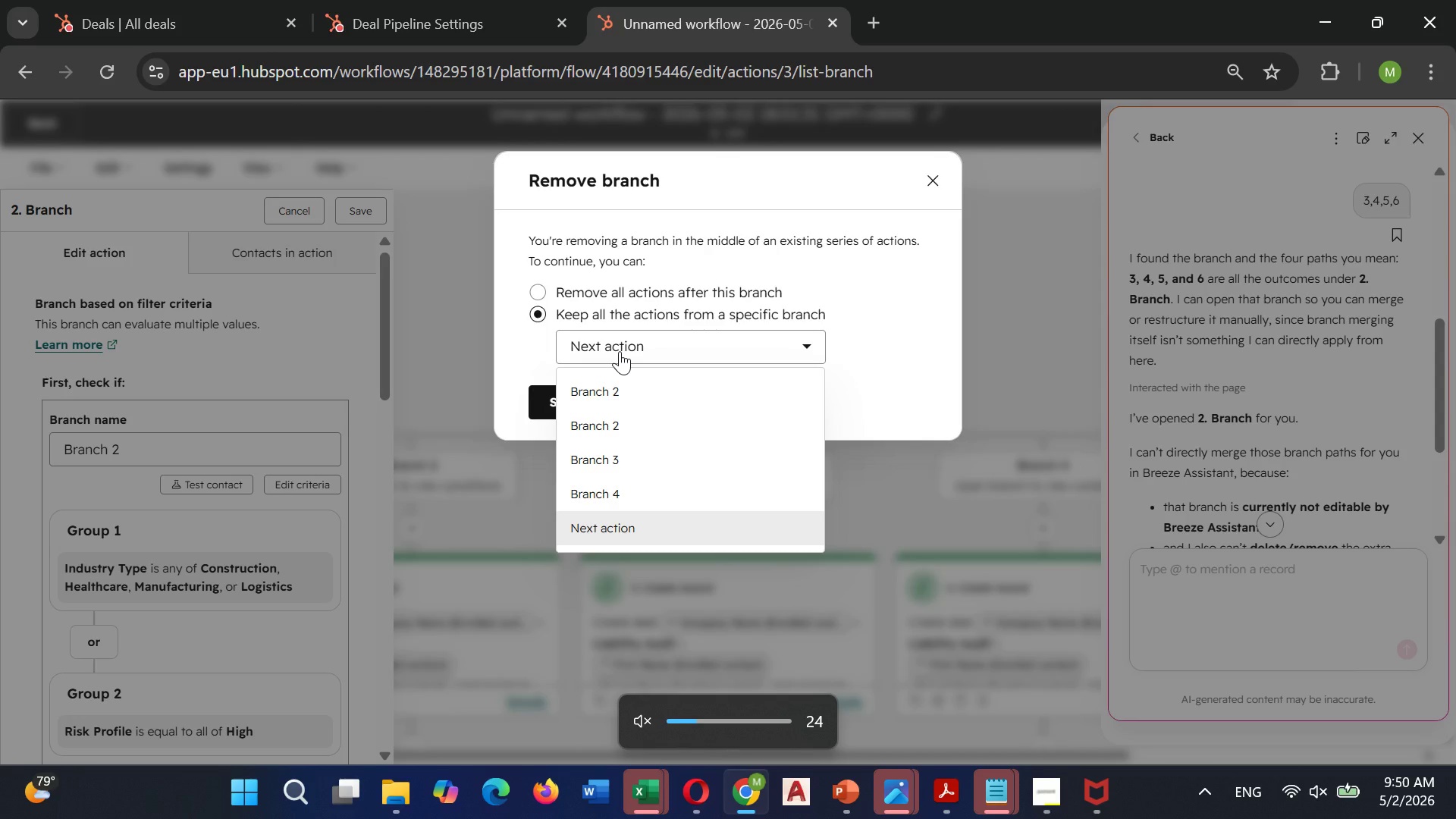 
mouse_move([635, 474])
 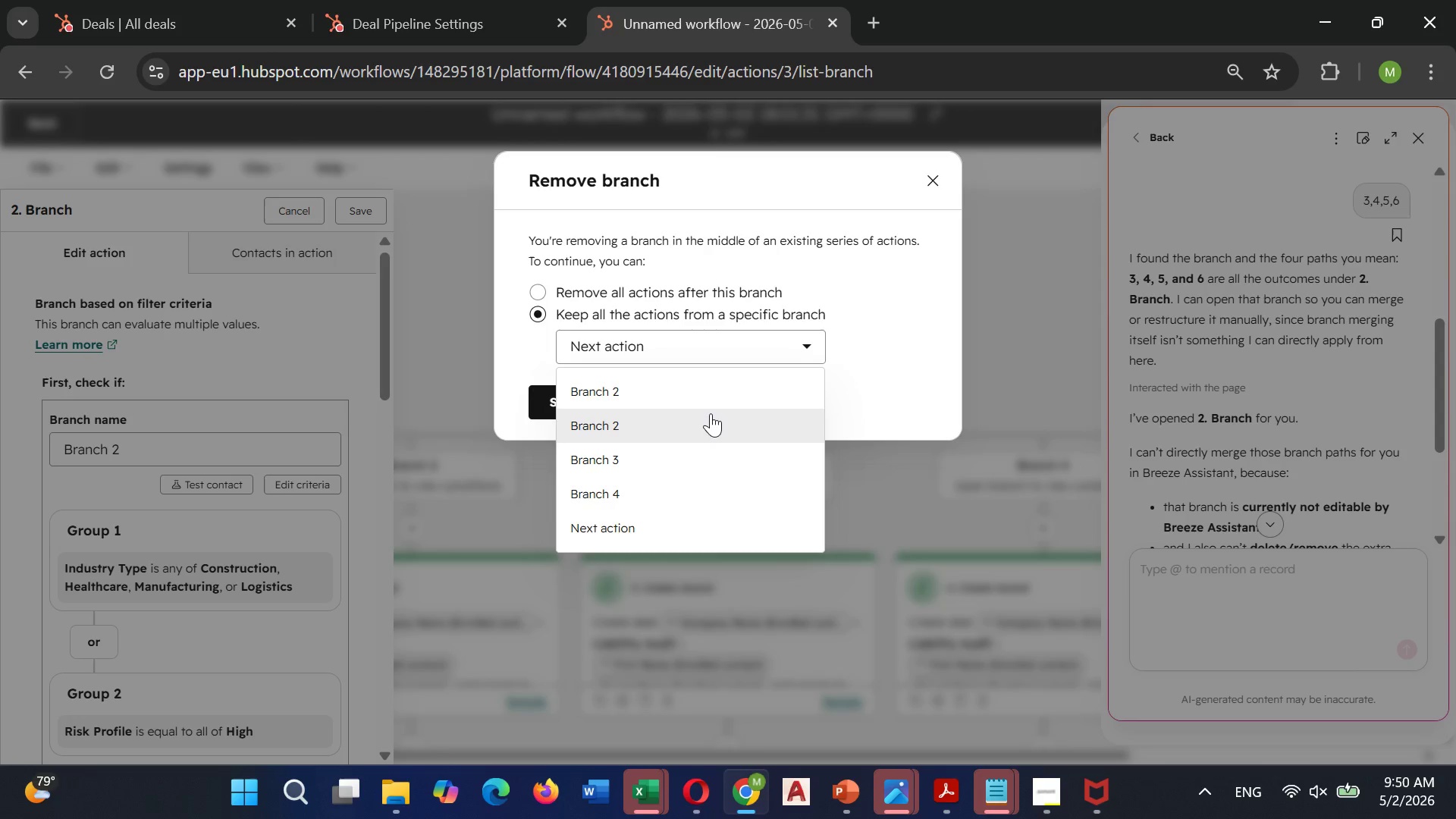 
wait(8.11)
 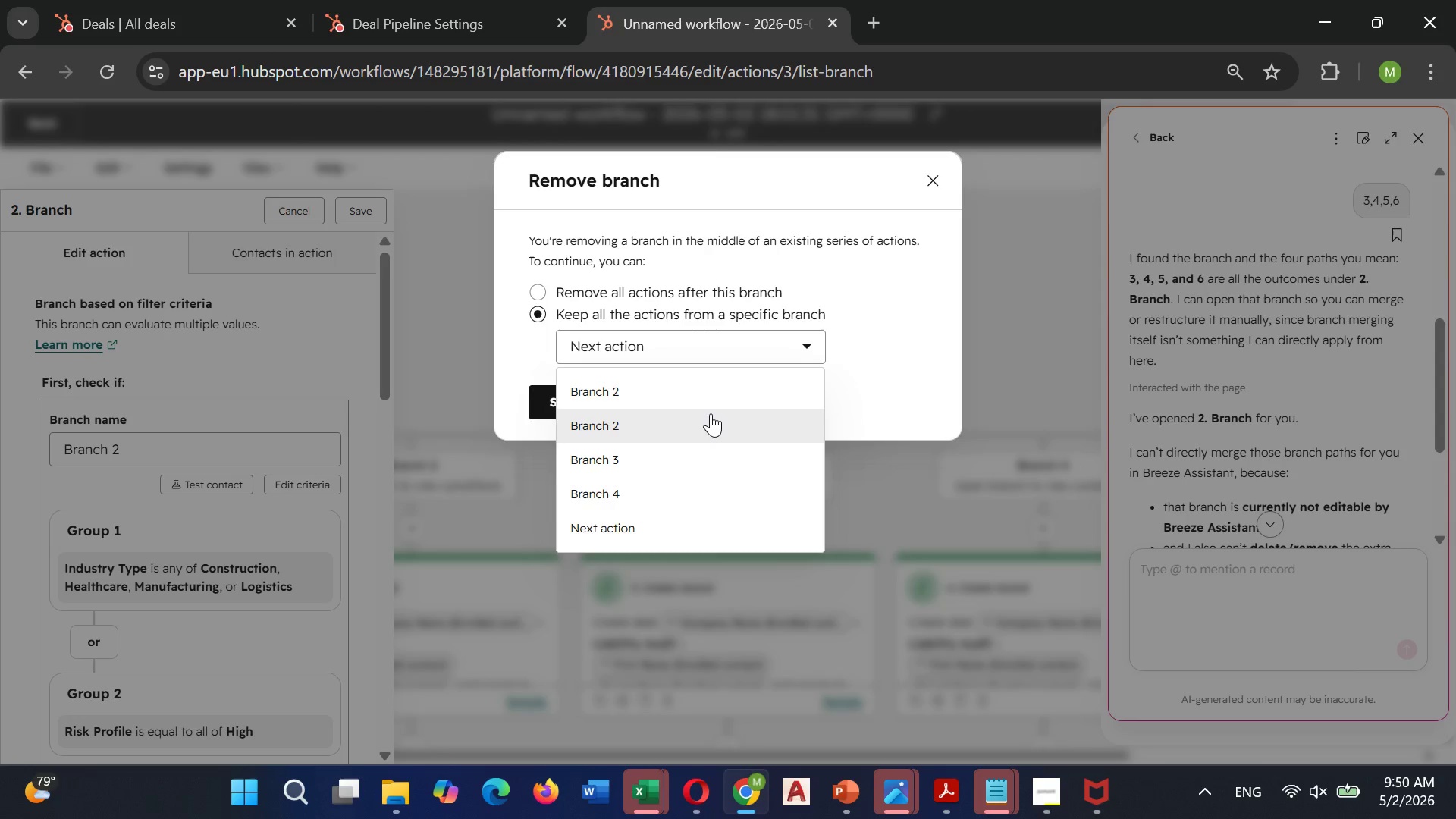 
mouse_move([619, 502])
 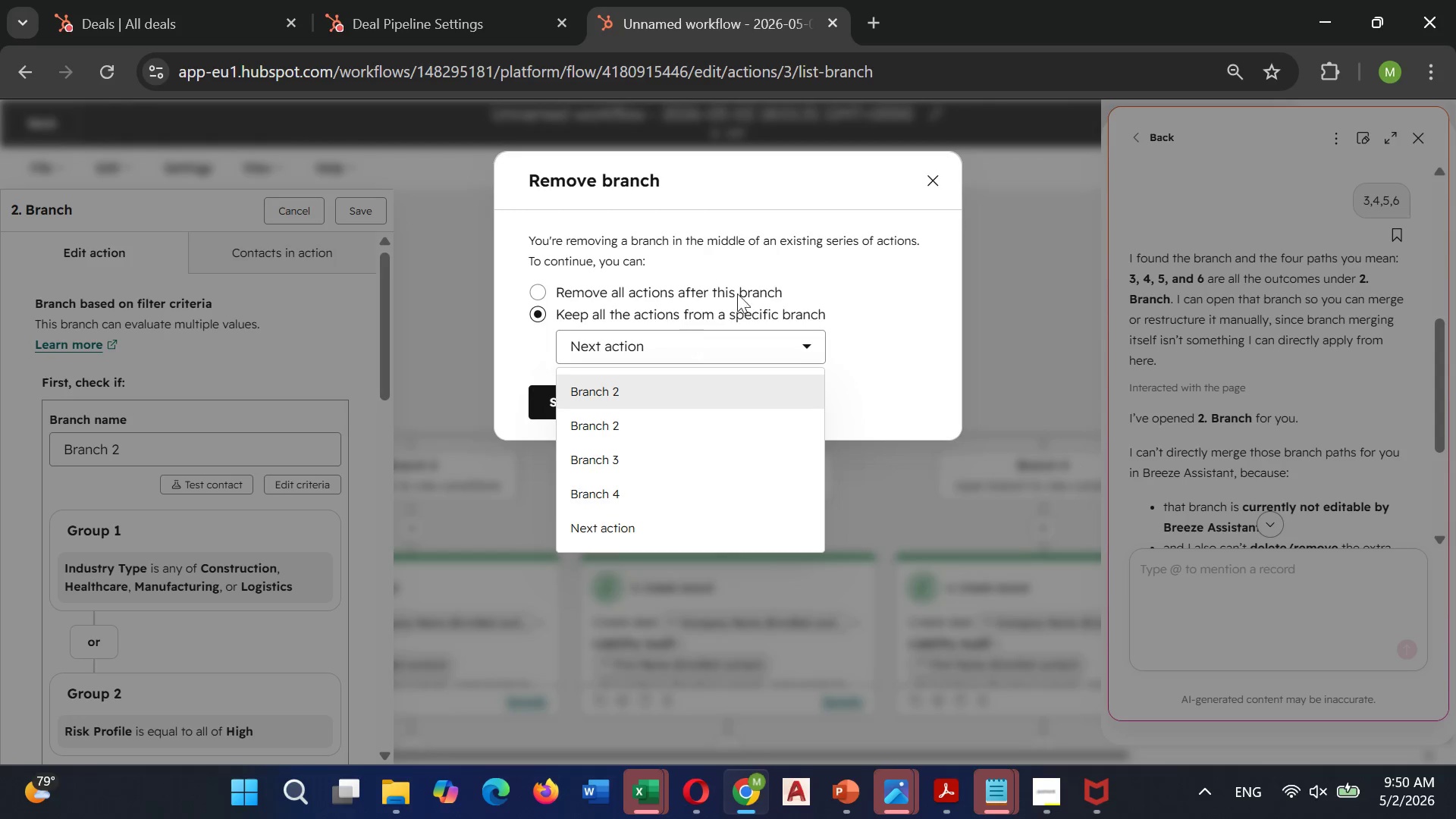 
wait(5.79)
 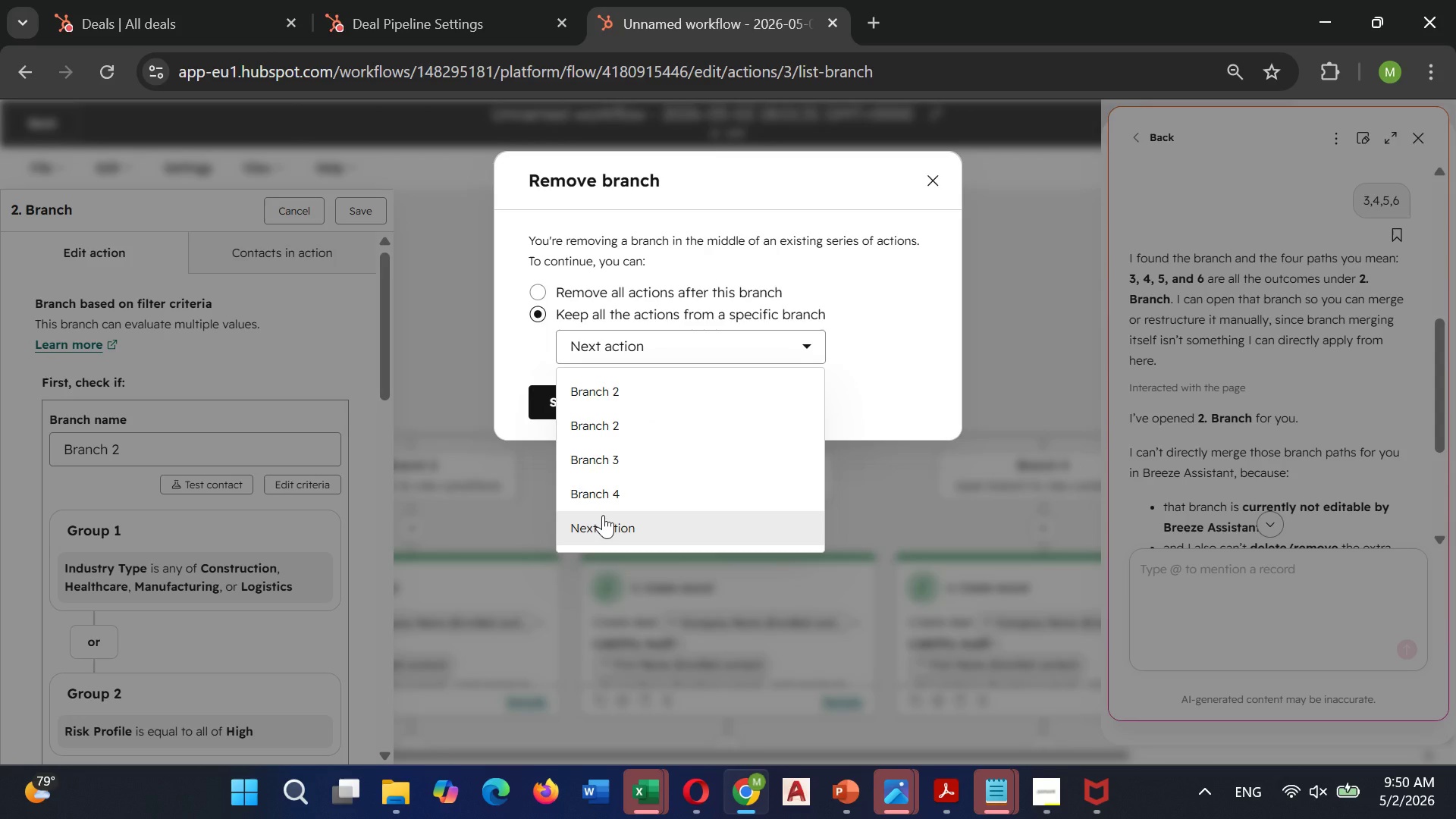 
left_click([931, 175])
 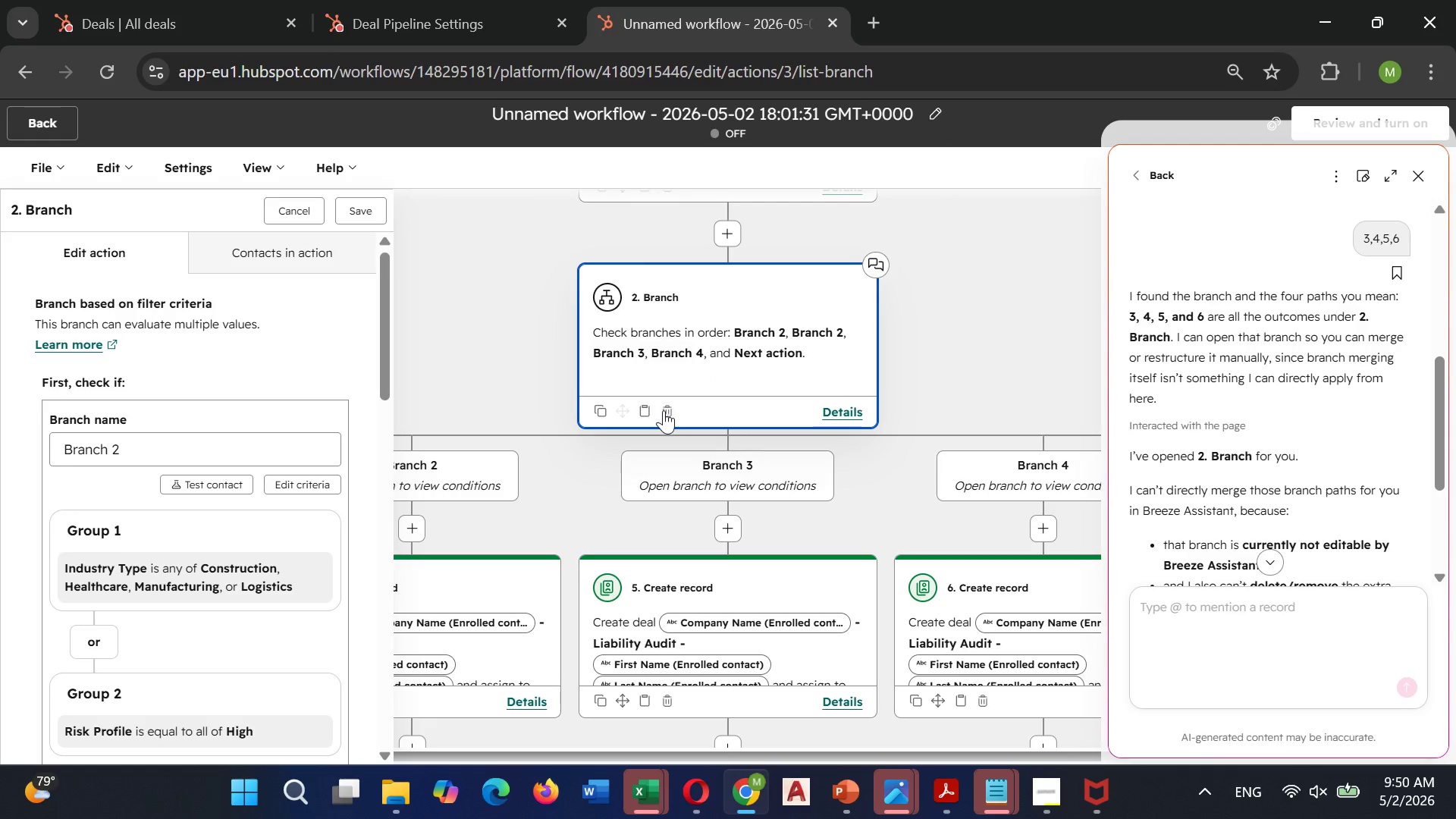 
left_click([664, 410])
 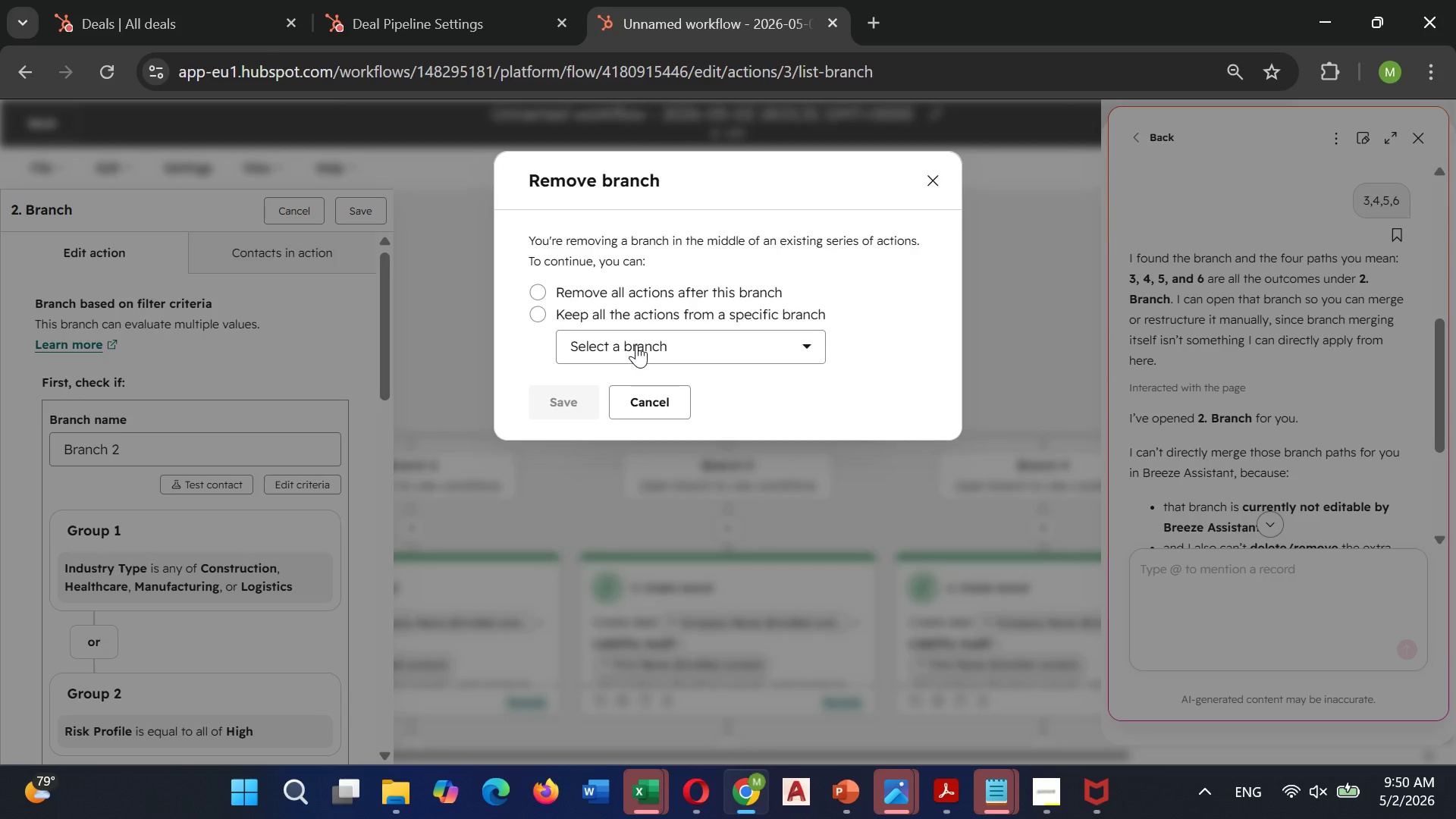 
left_click([636, 344])
 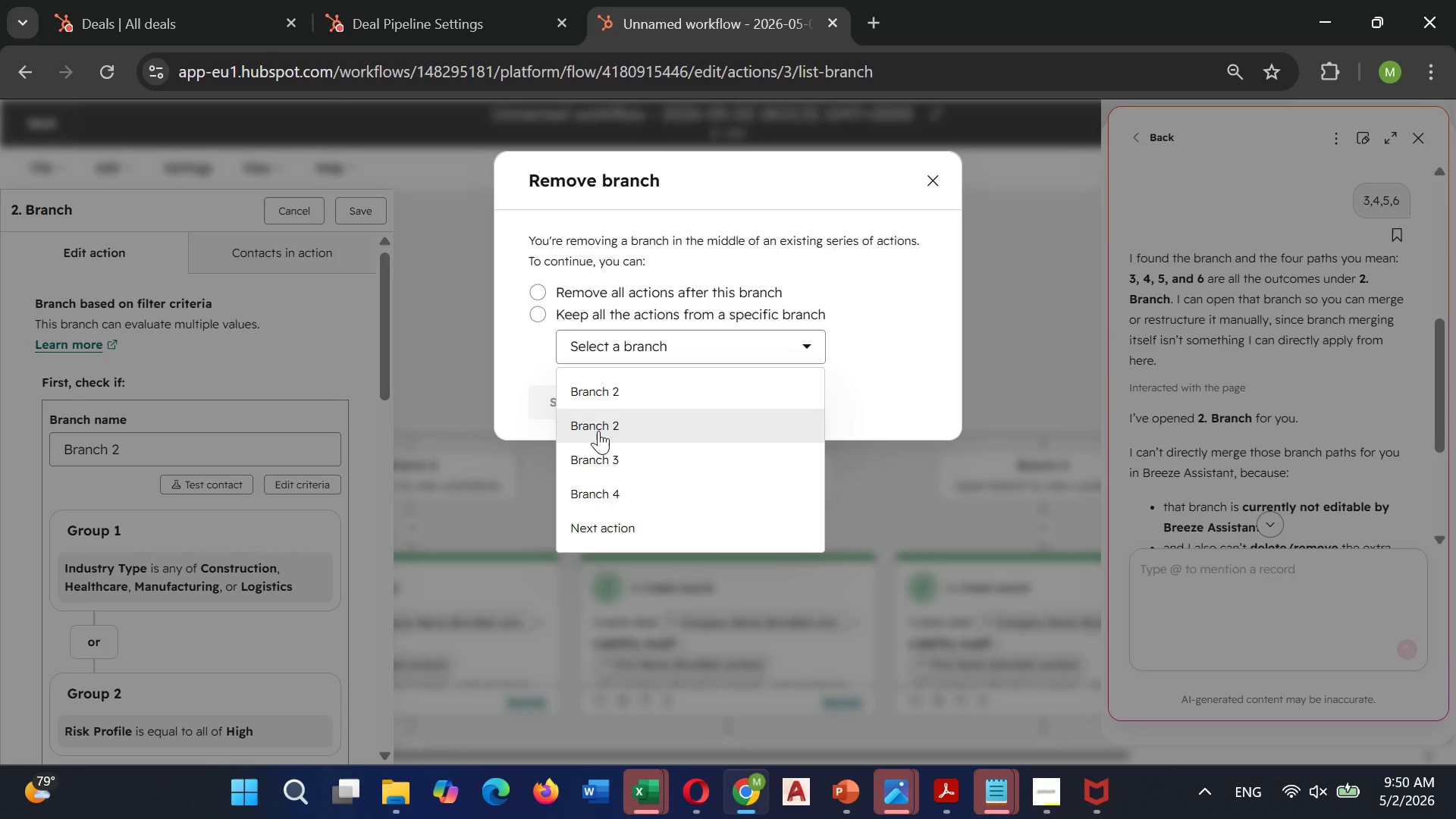 
left_click([598, 431])
 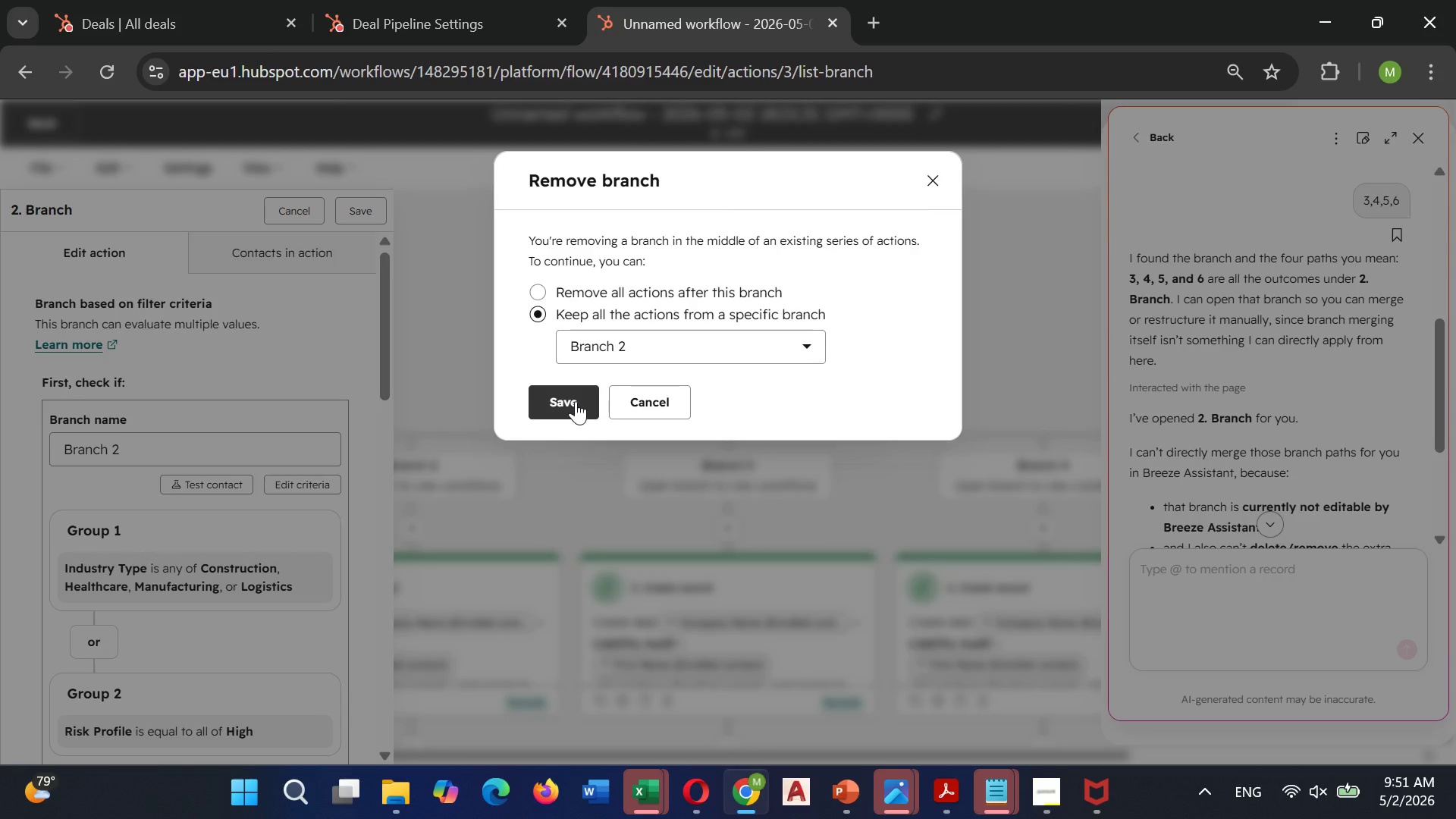 
left_click([576, 401])
 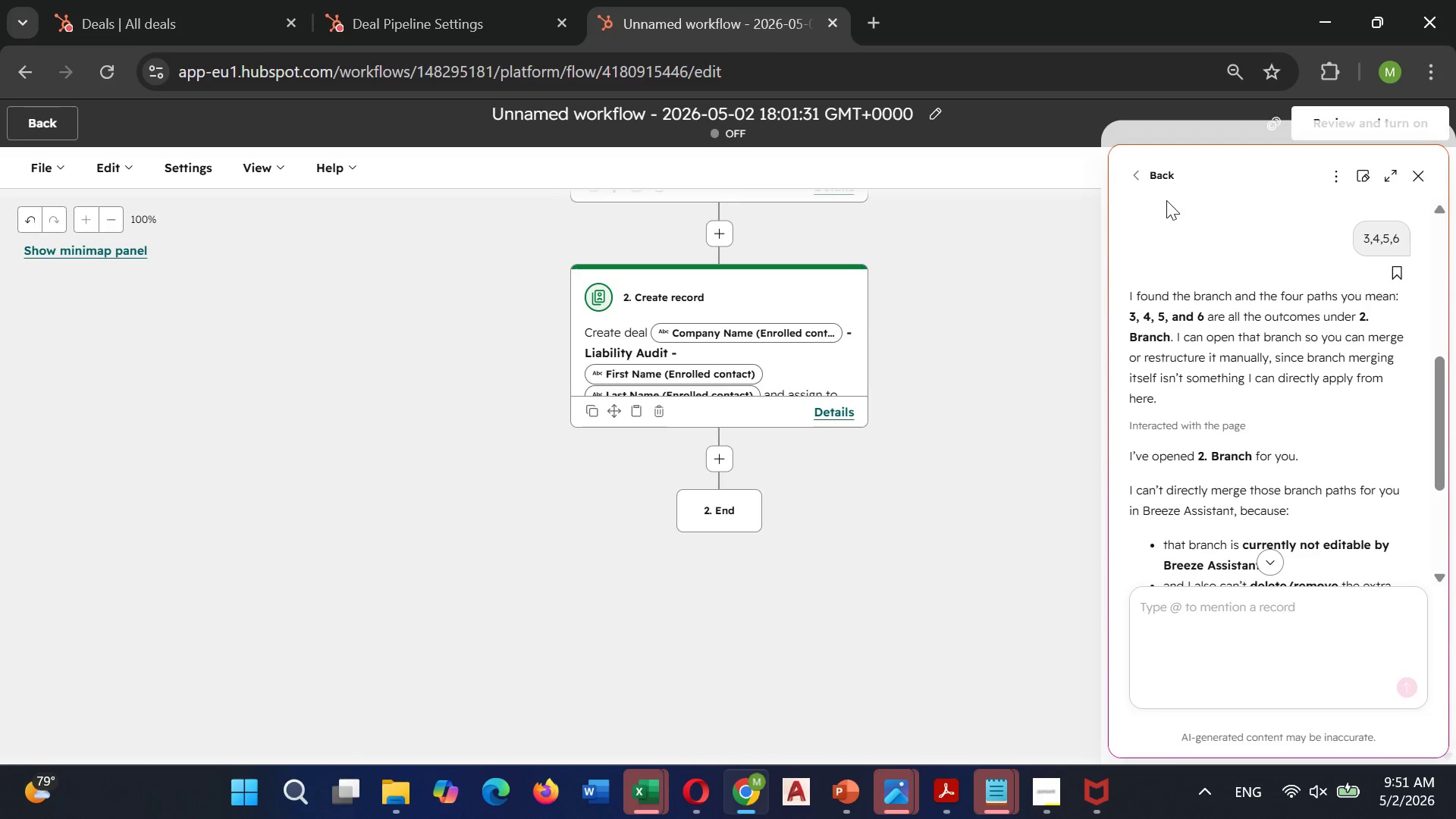 
left_click([1417, 177])
 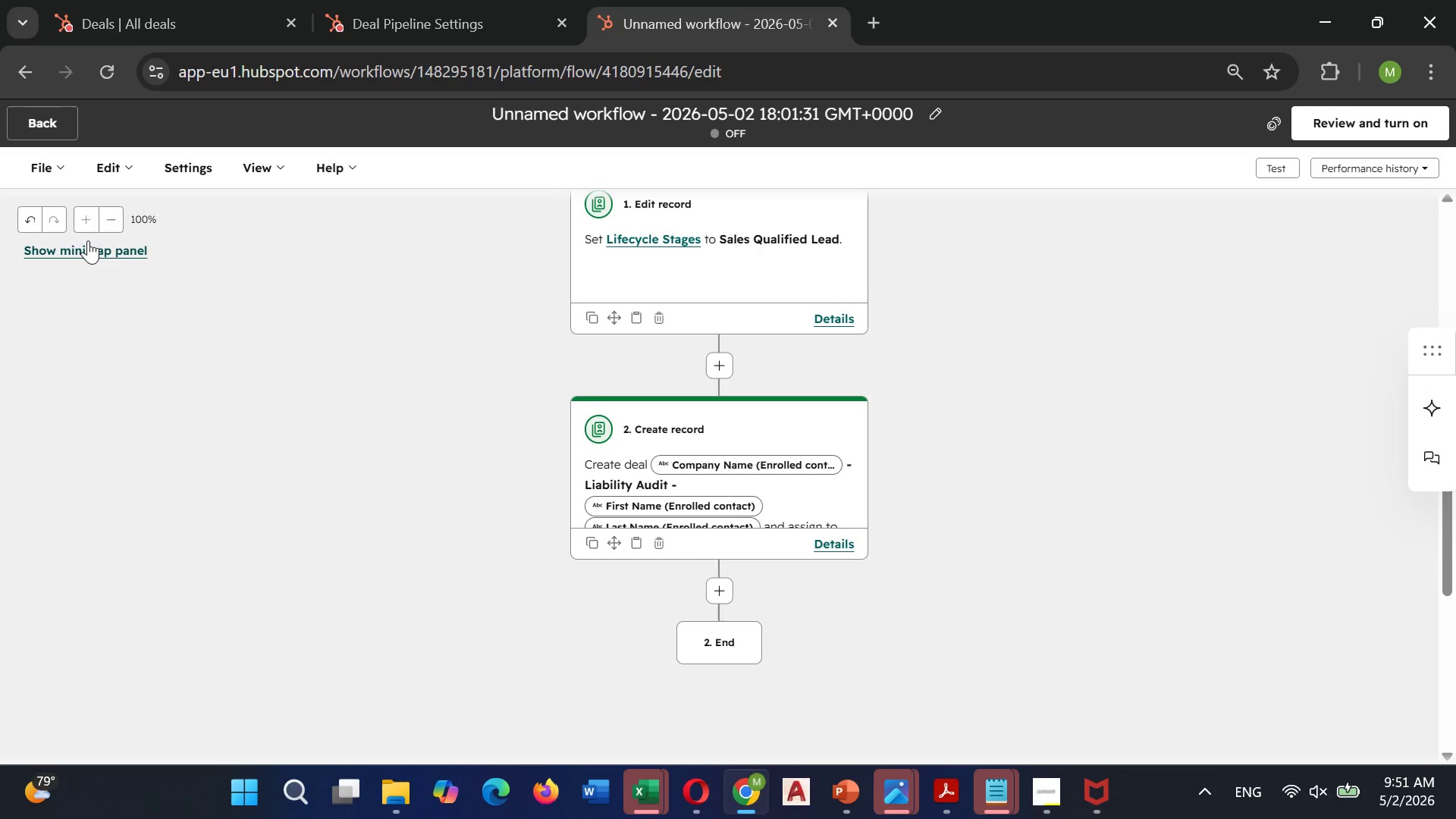 
left_click([34, 224])
 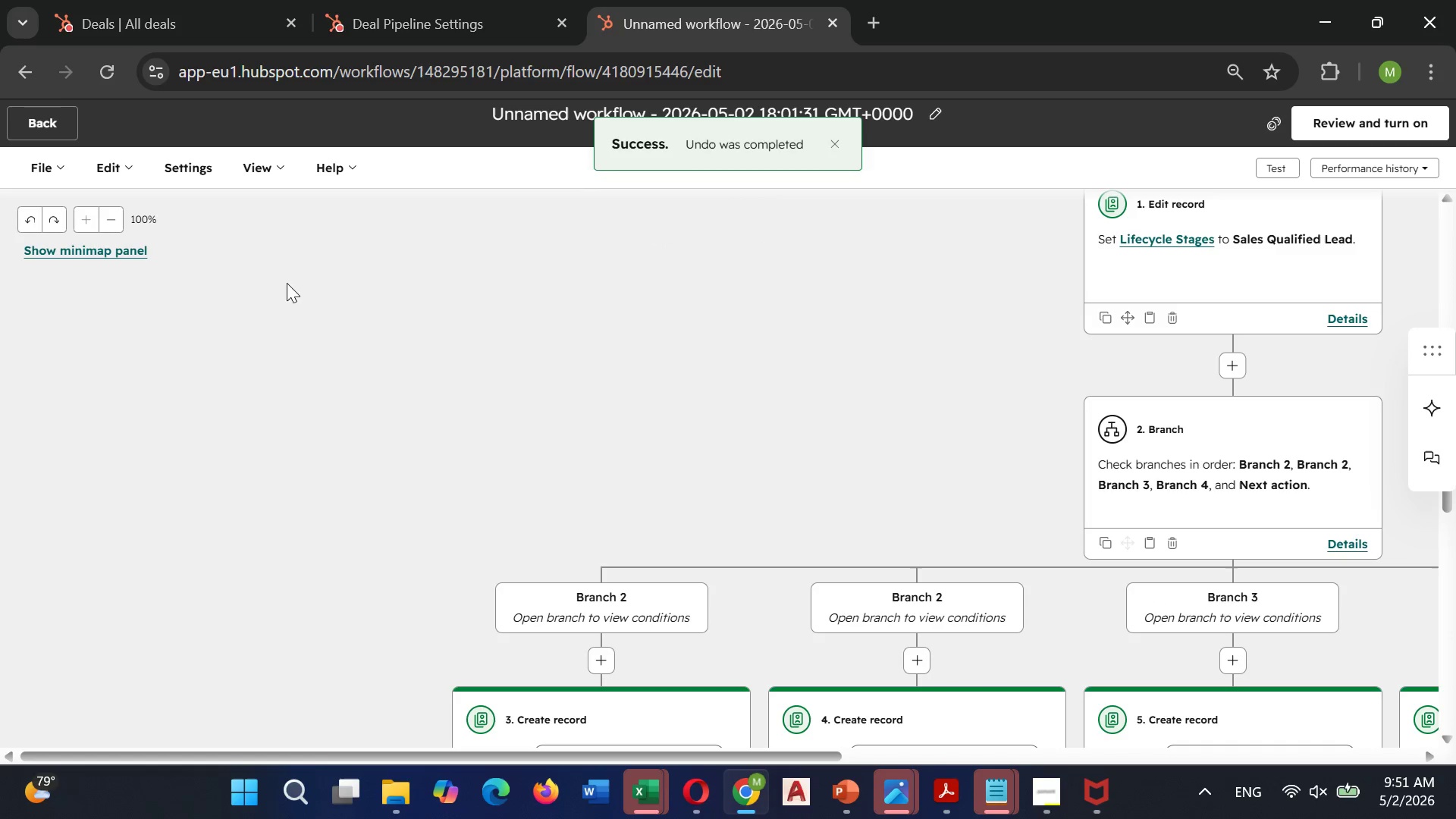 
left_click([33, 224])
 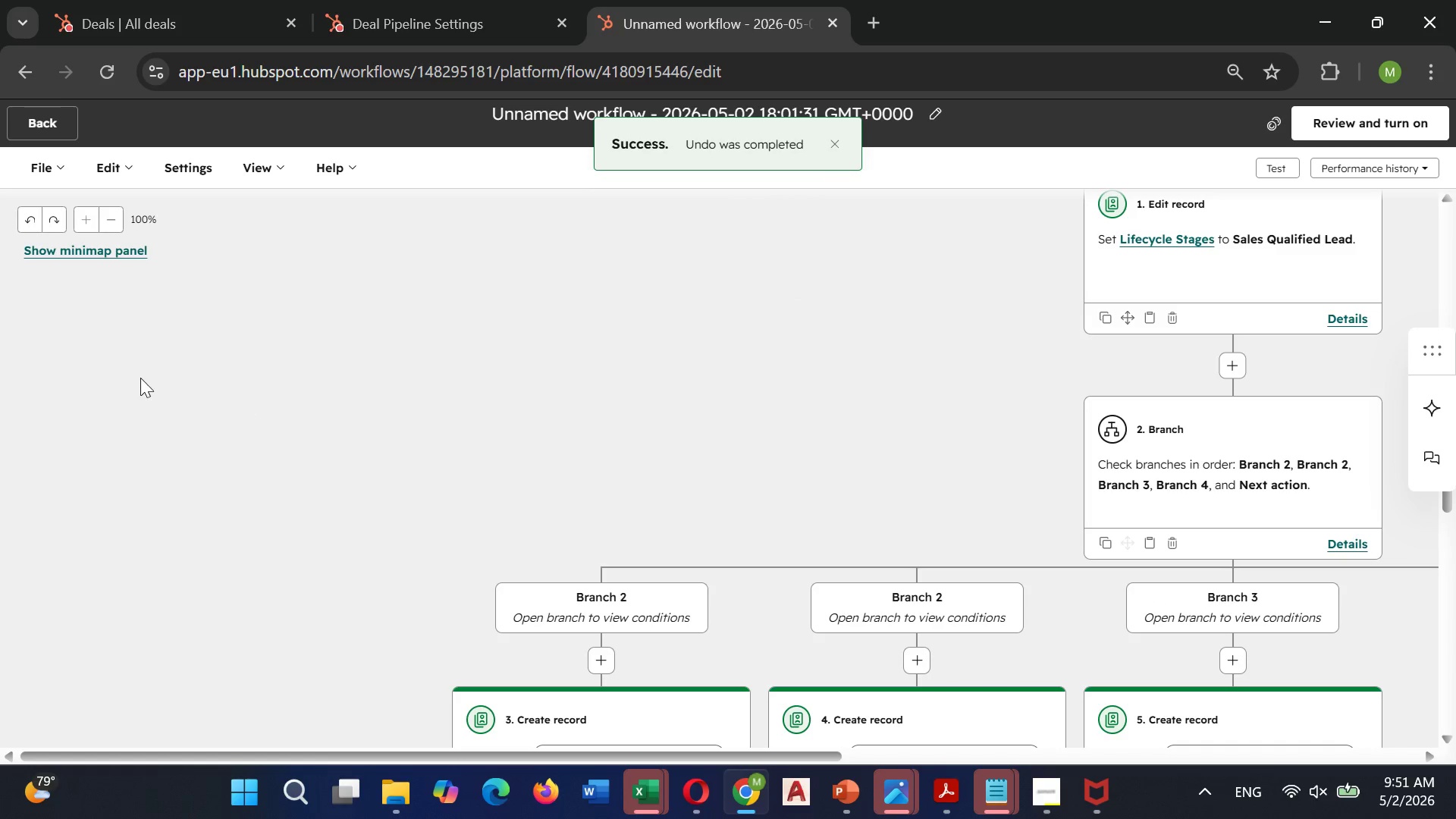 
wait(5.2)
 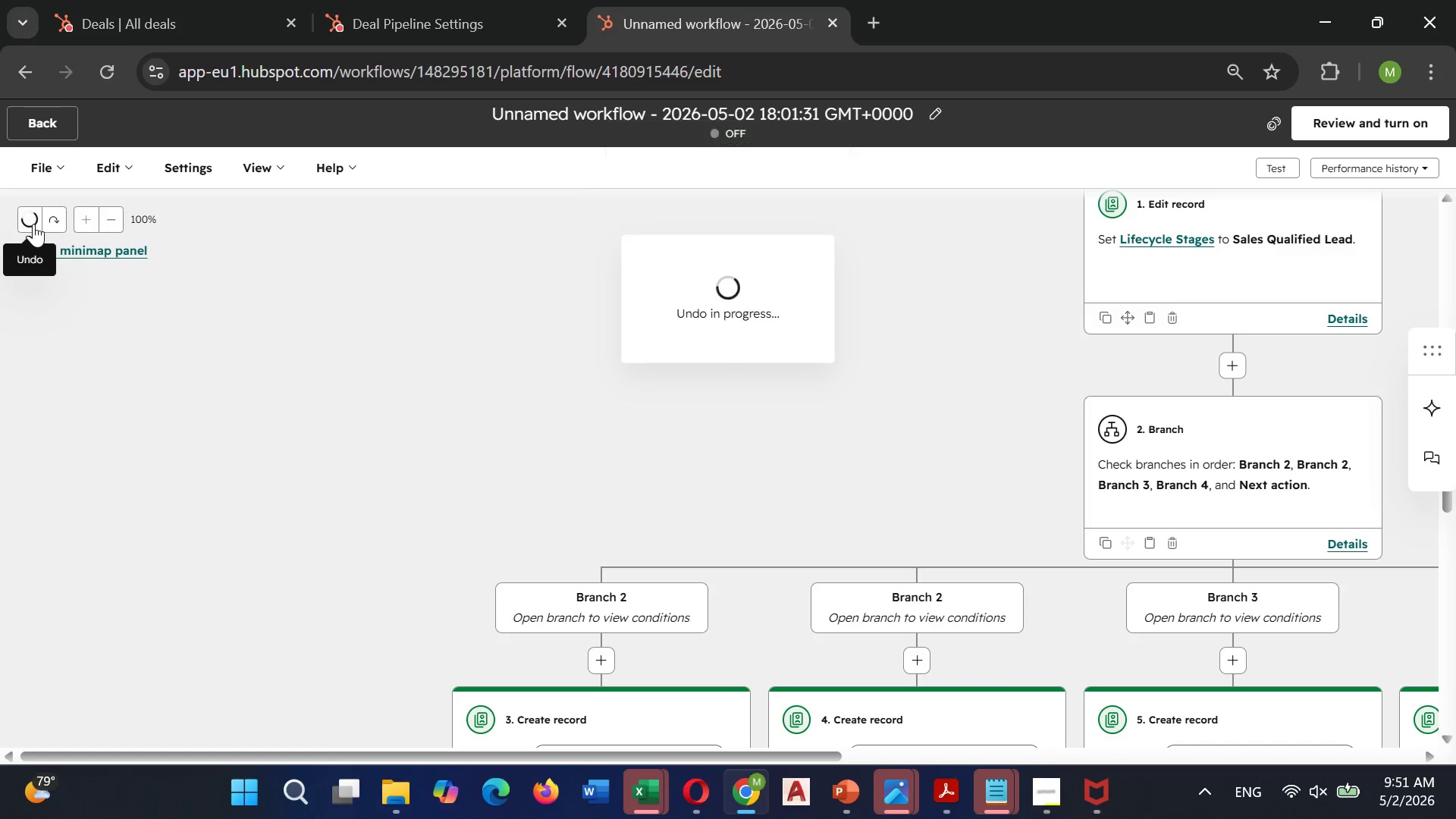 
left_click([26, 217])
 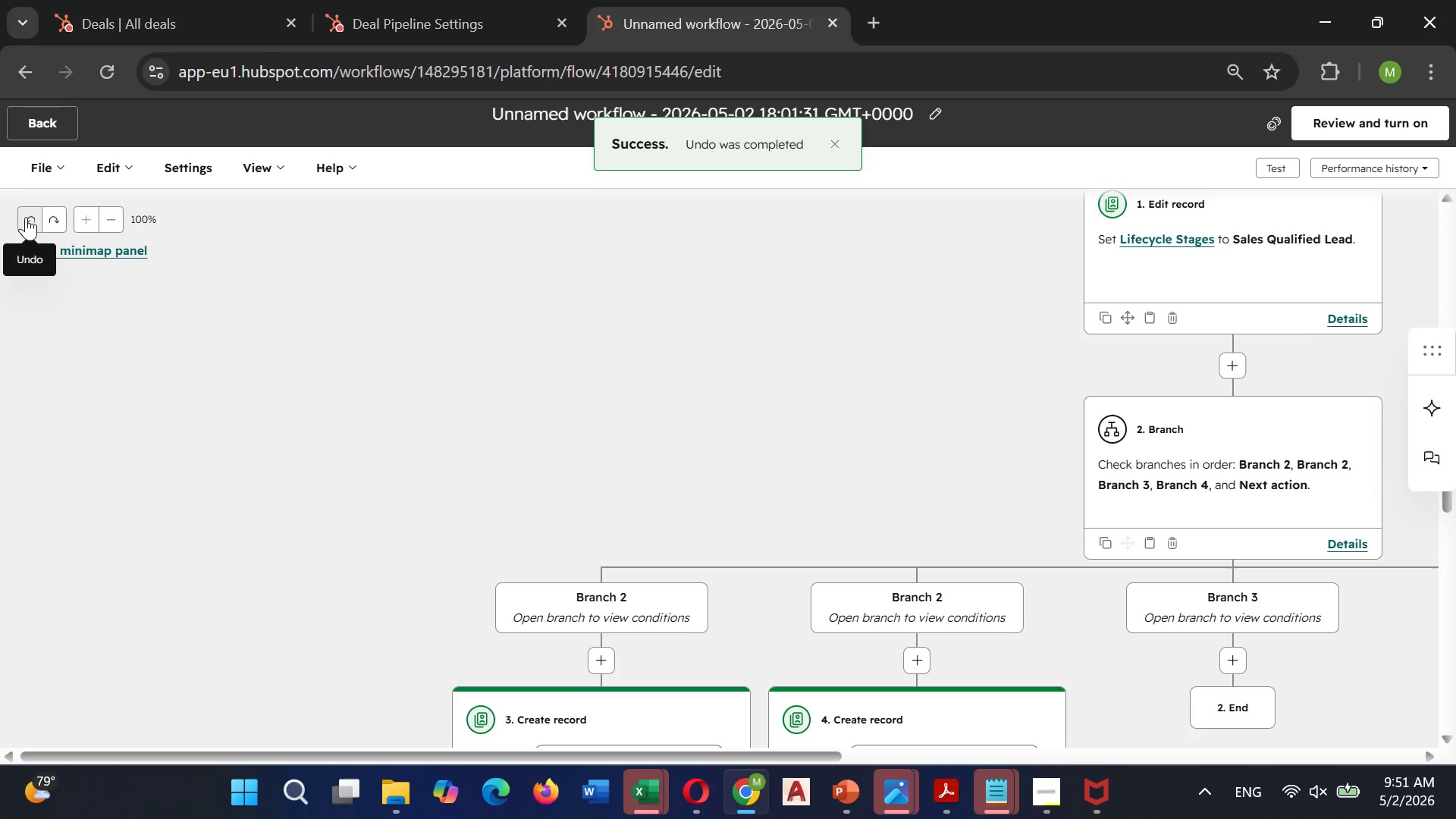 
mouse_move([734, 353])
 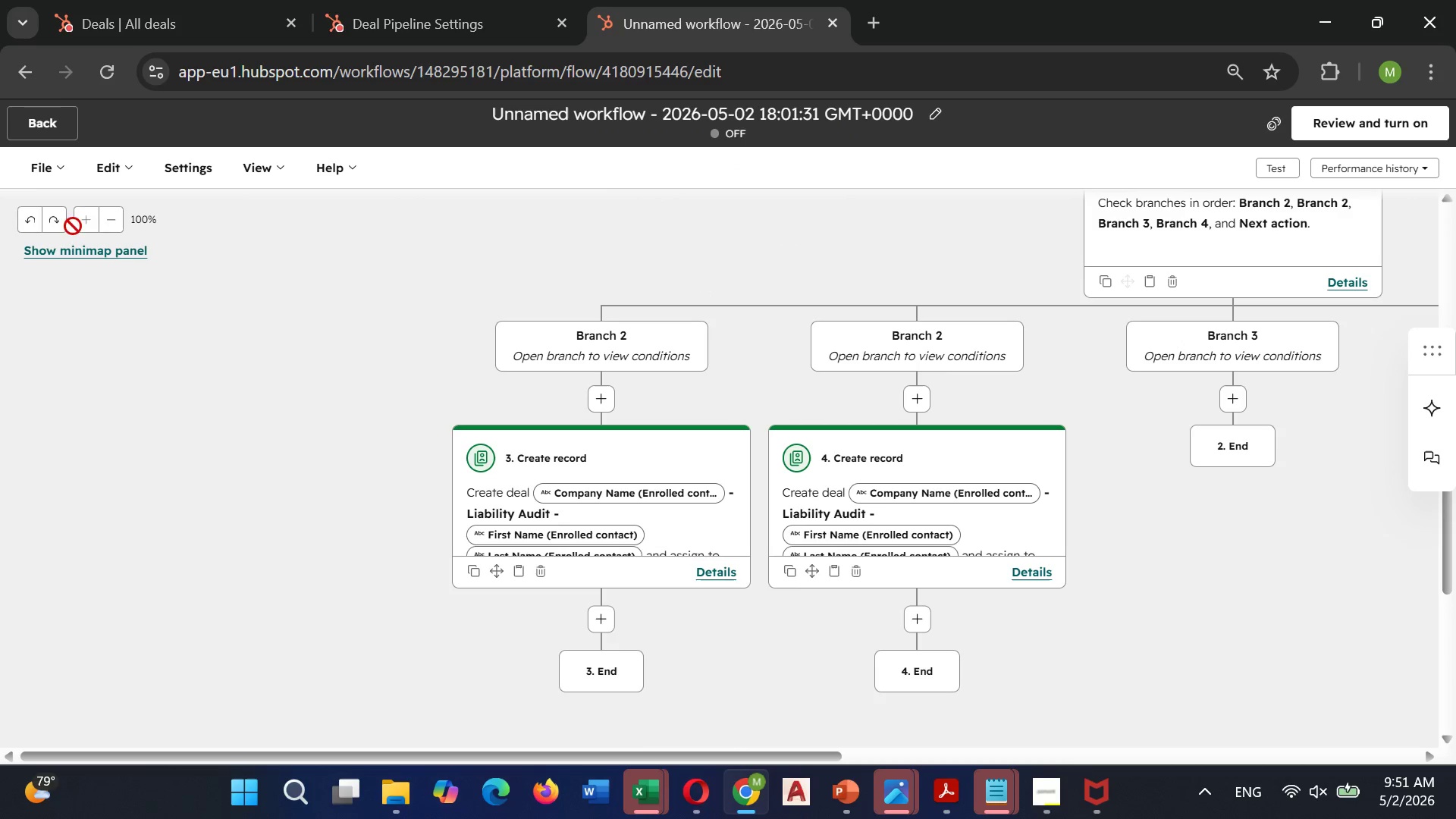 
left_click([41, 224])
 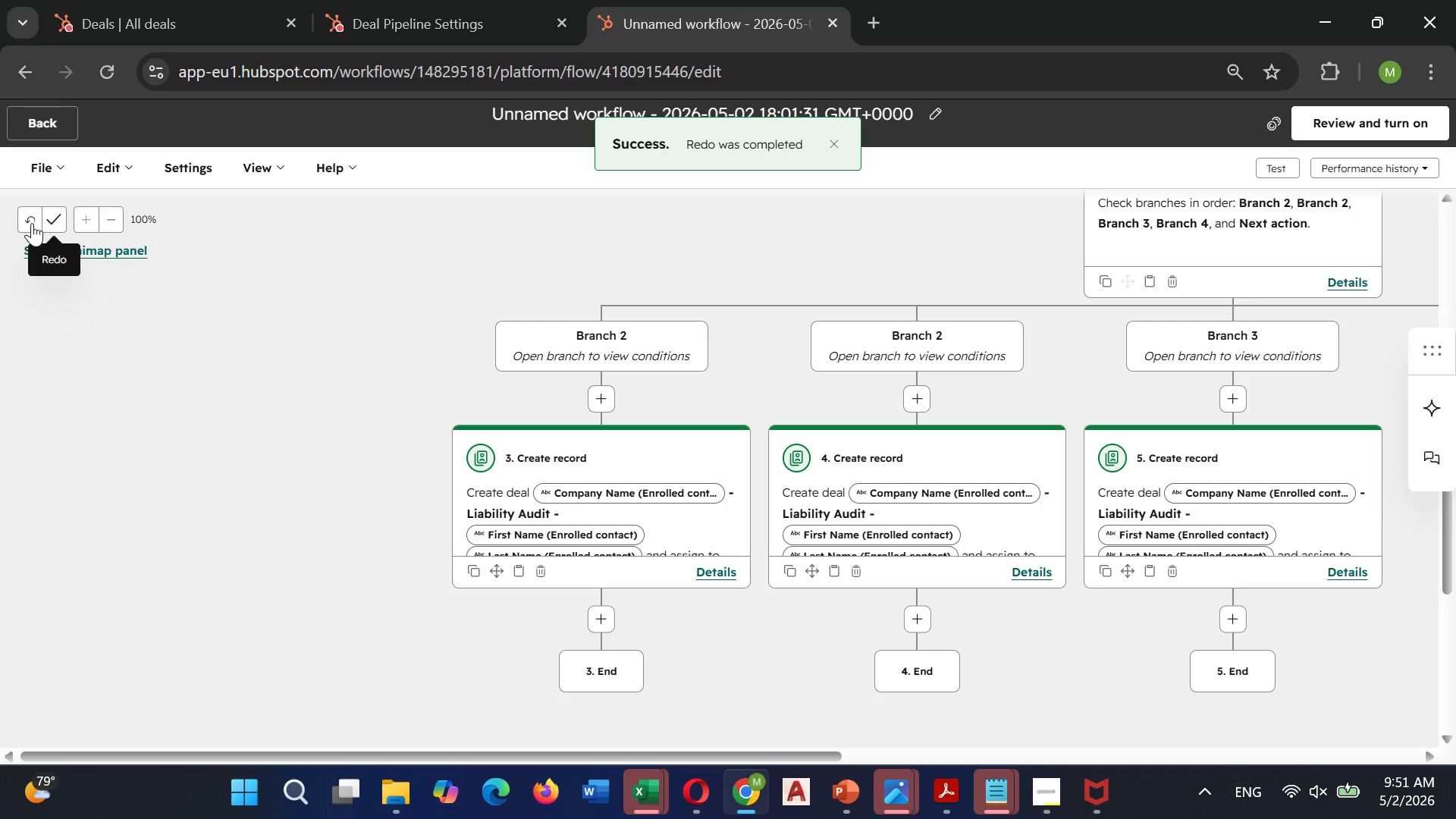 
left_click([28, 221])
 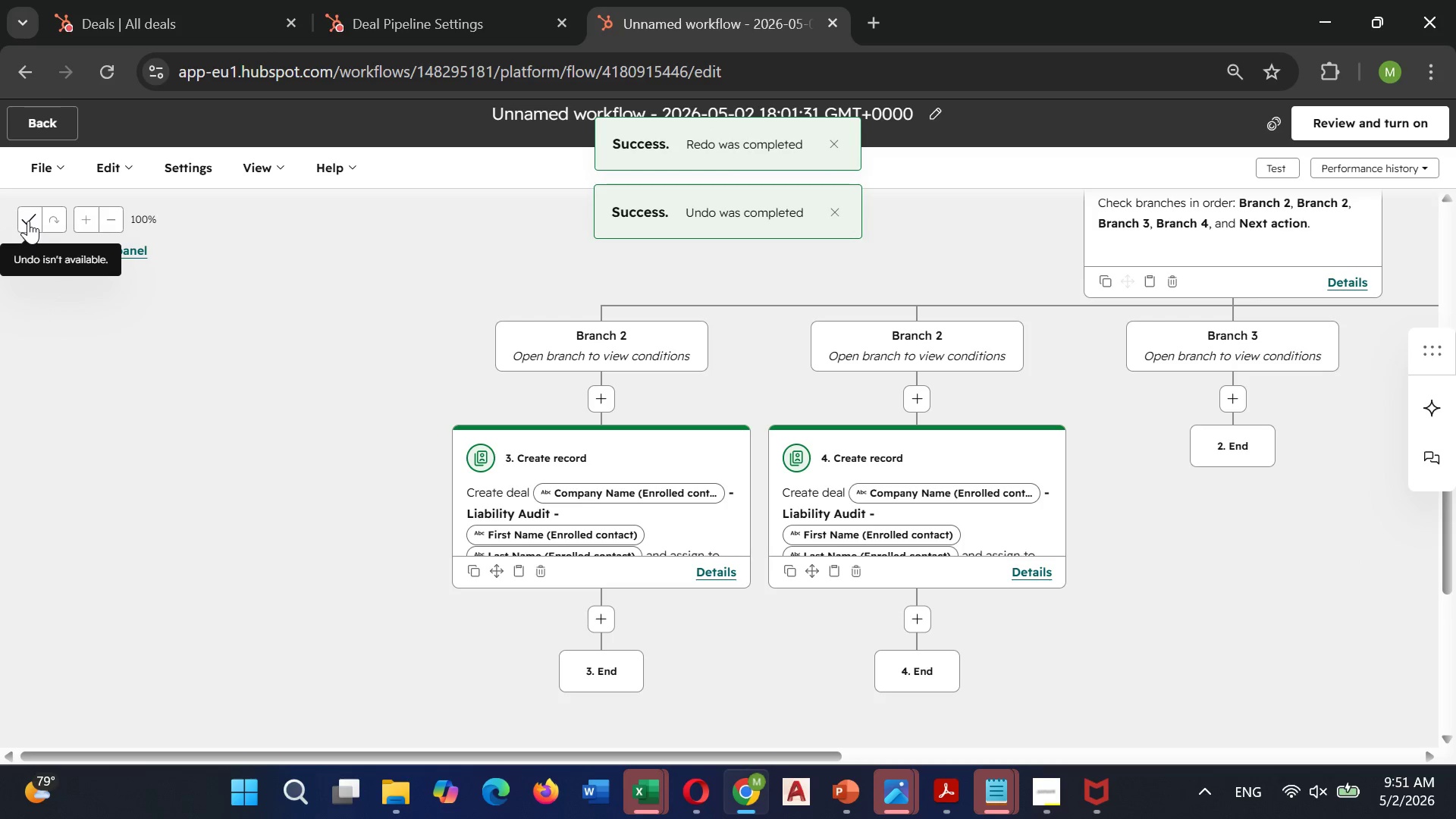 
left_click([28, 221])
 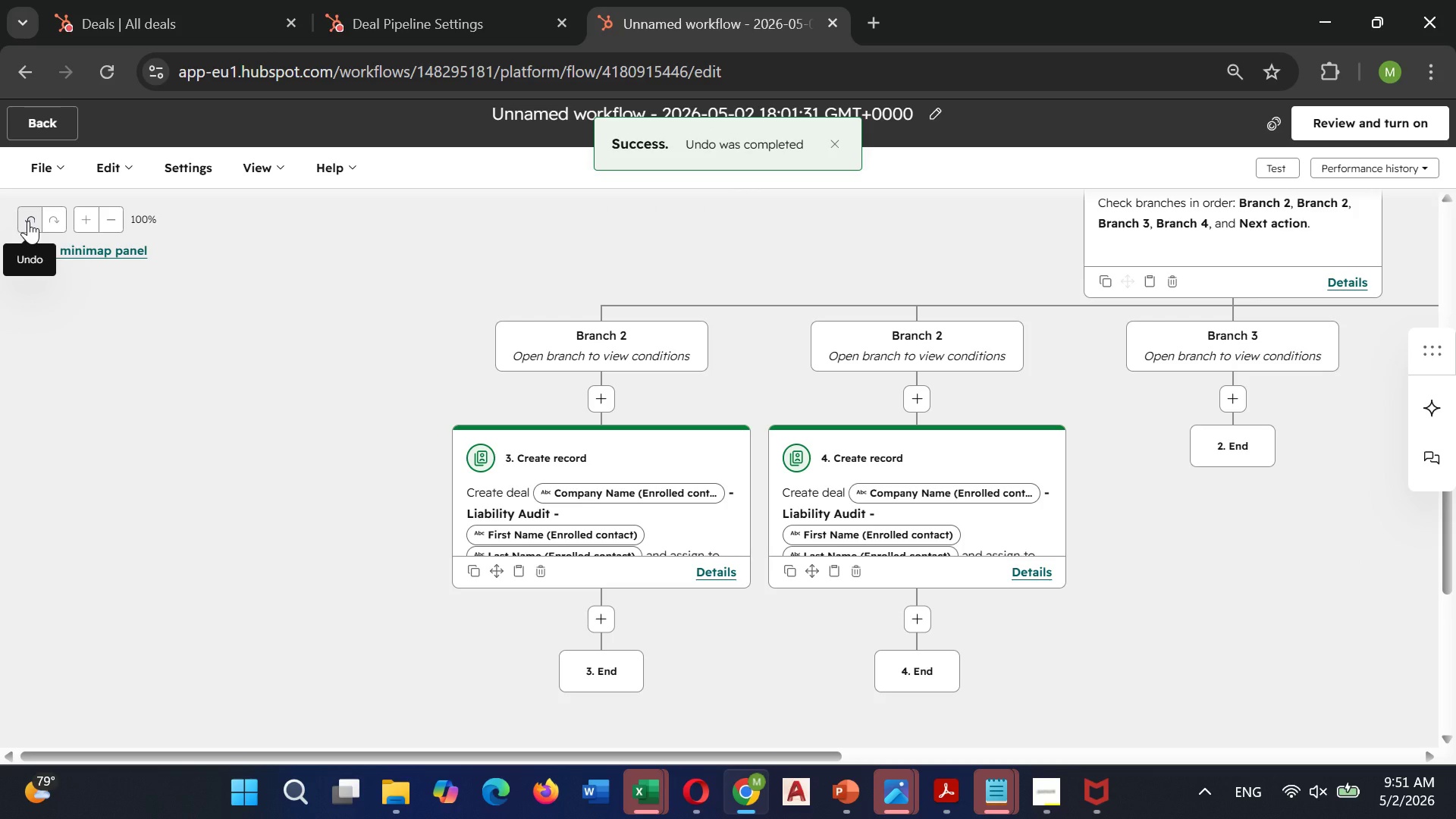 
left_click([28, 221])
 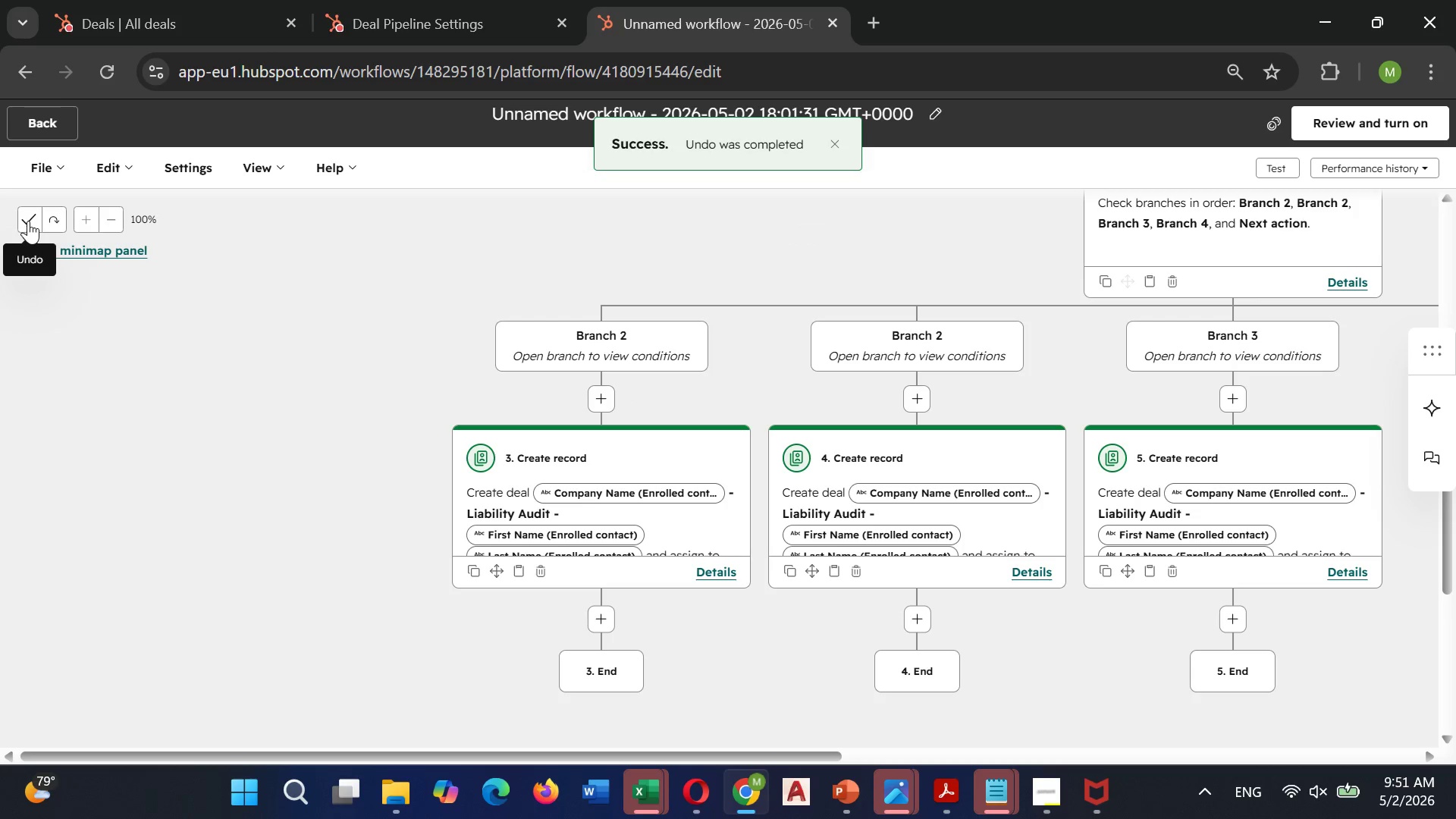 
left_click([28, 221])
 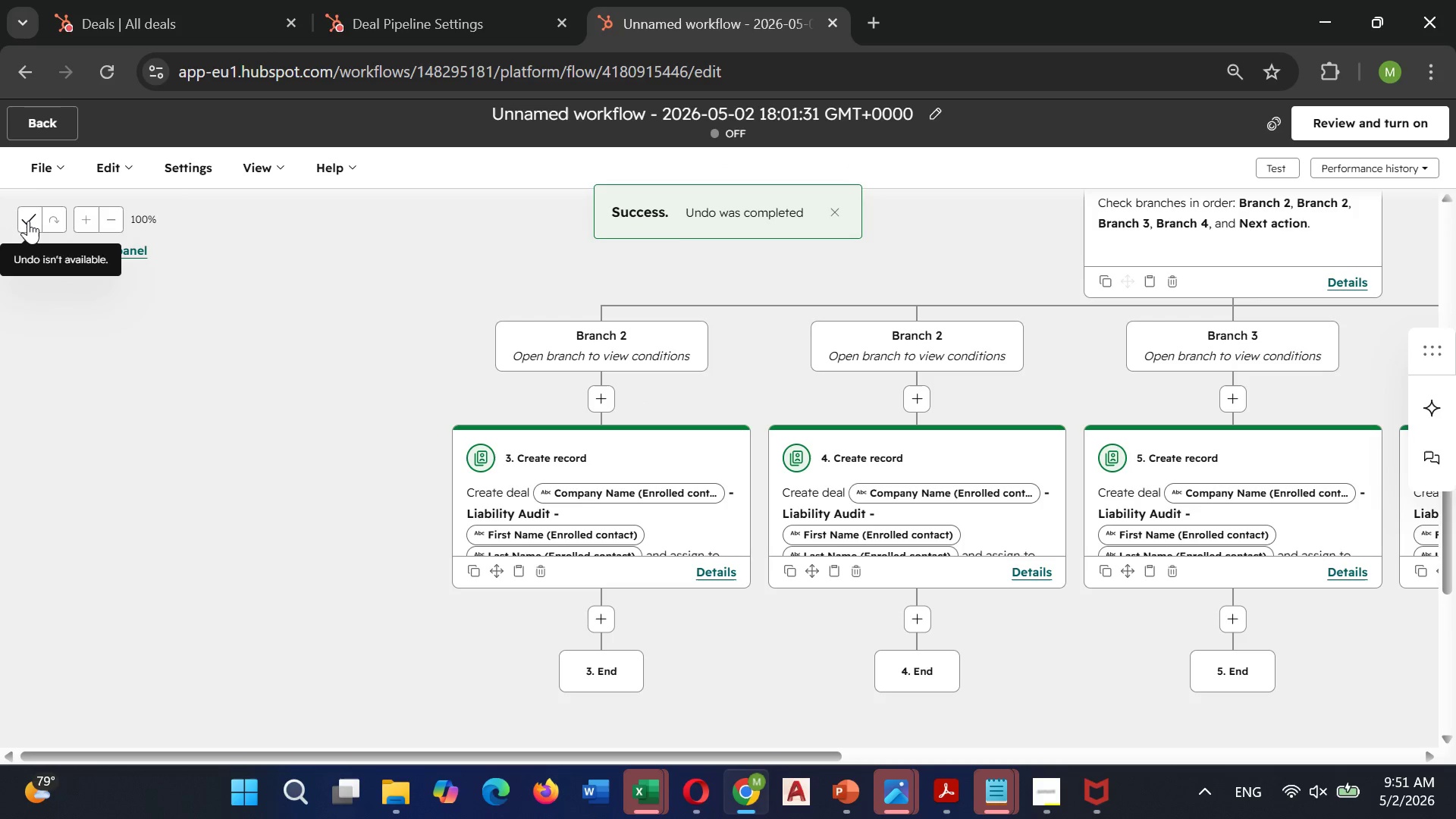 
left_click([28, 221])
 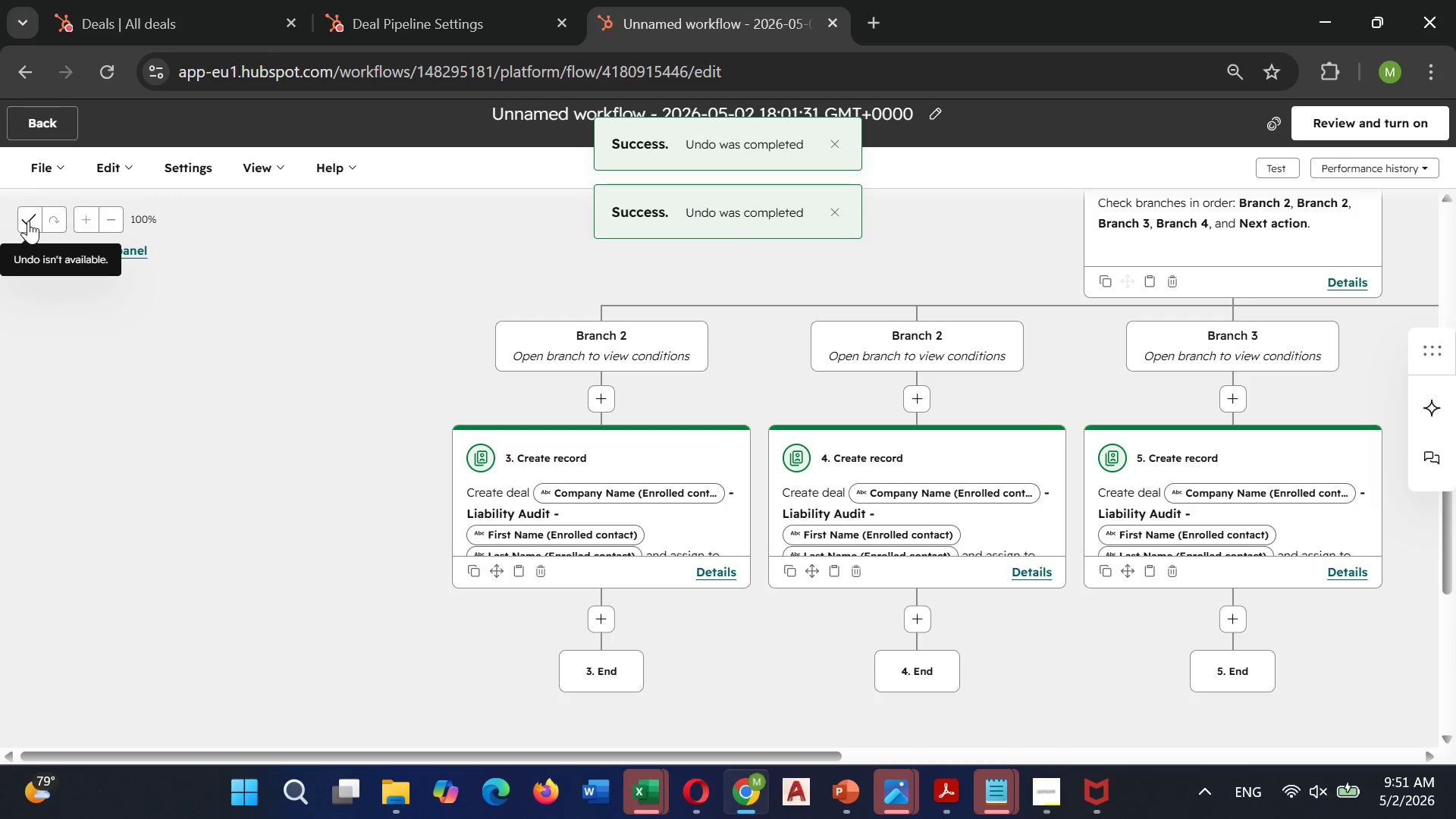 
left_click([28, 221])
 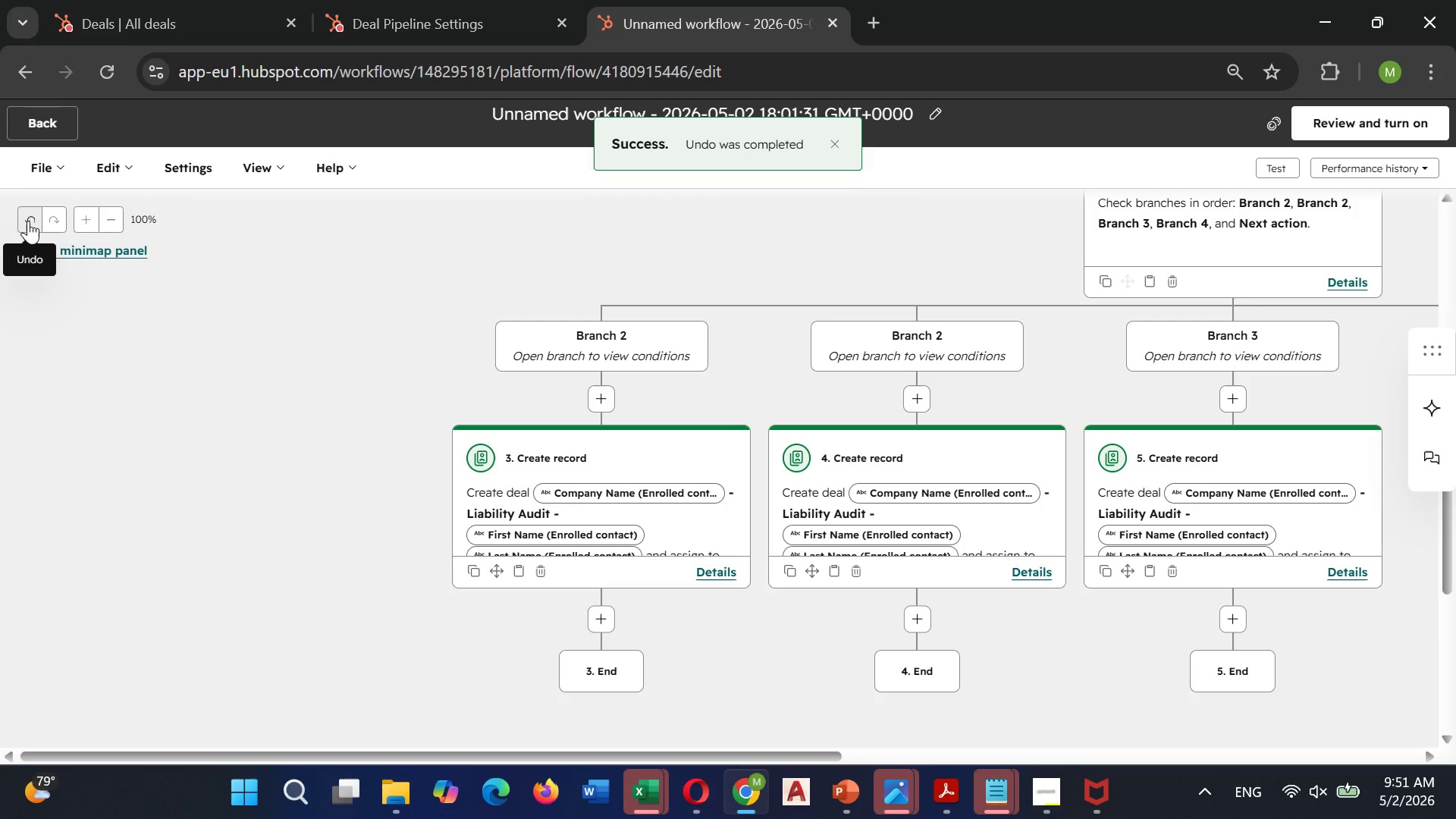 
left_click([28, 221])
 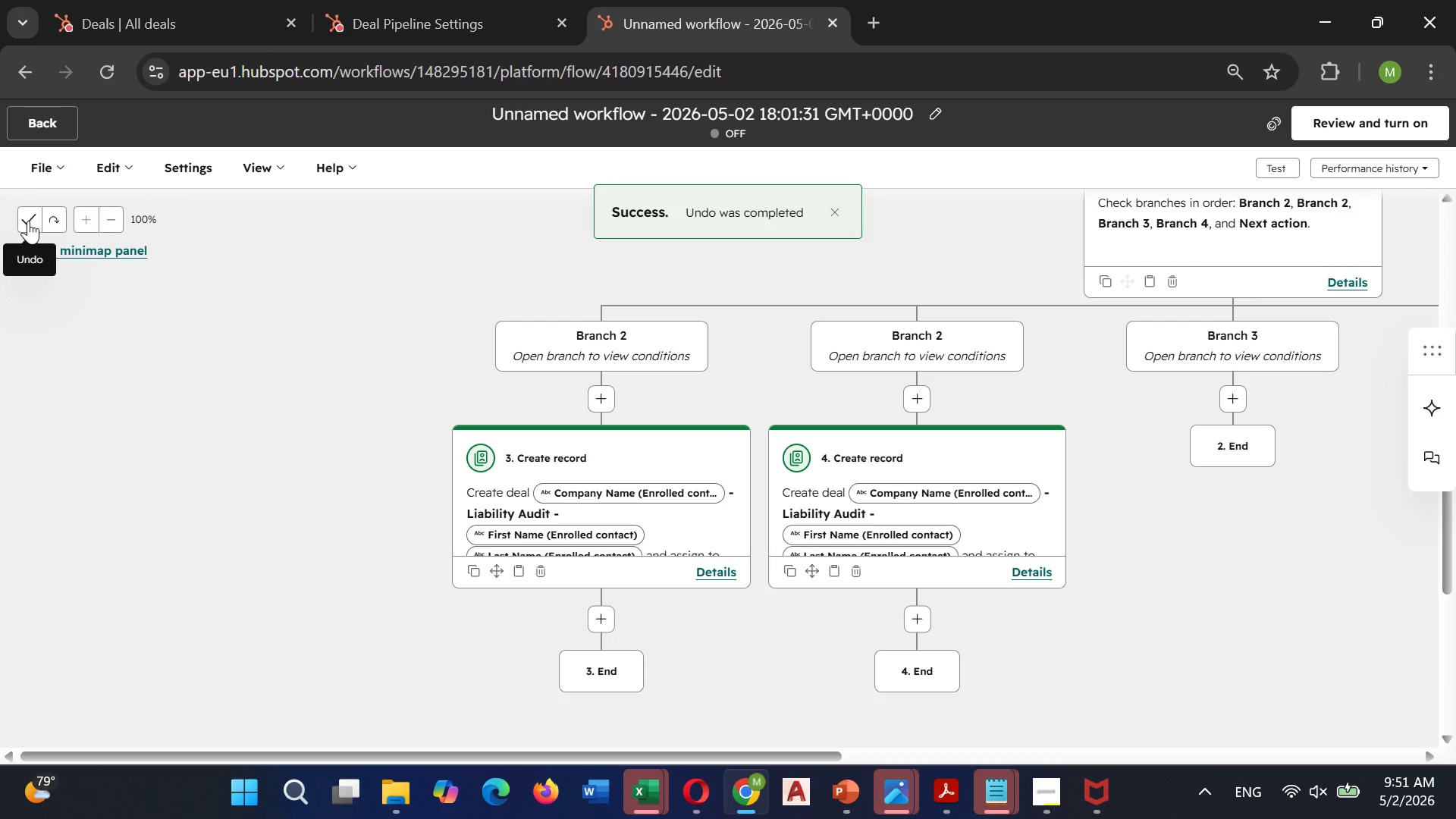 
left_click([28, 221])
 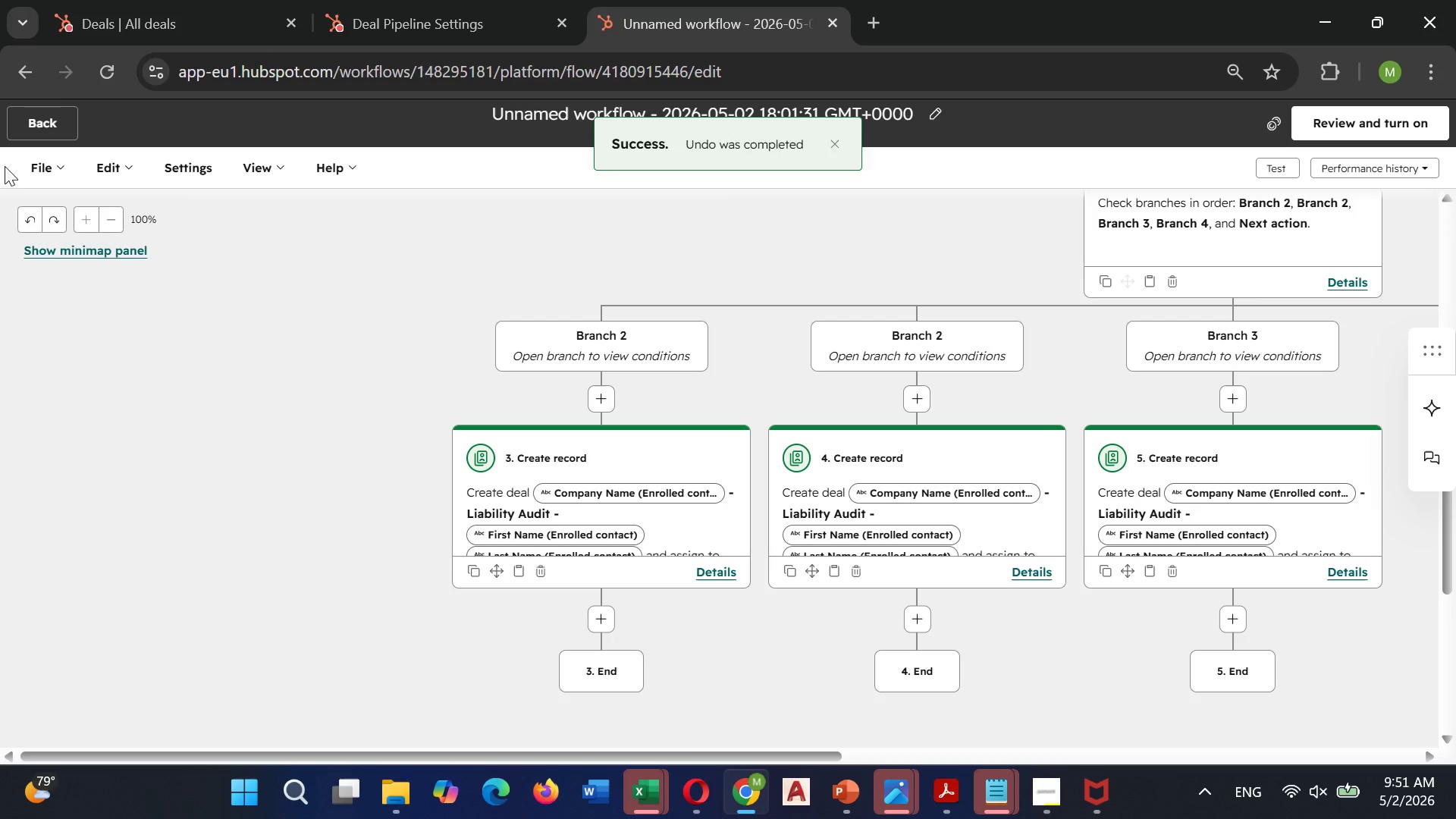 
wait(5.26)
 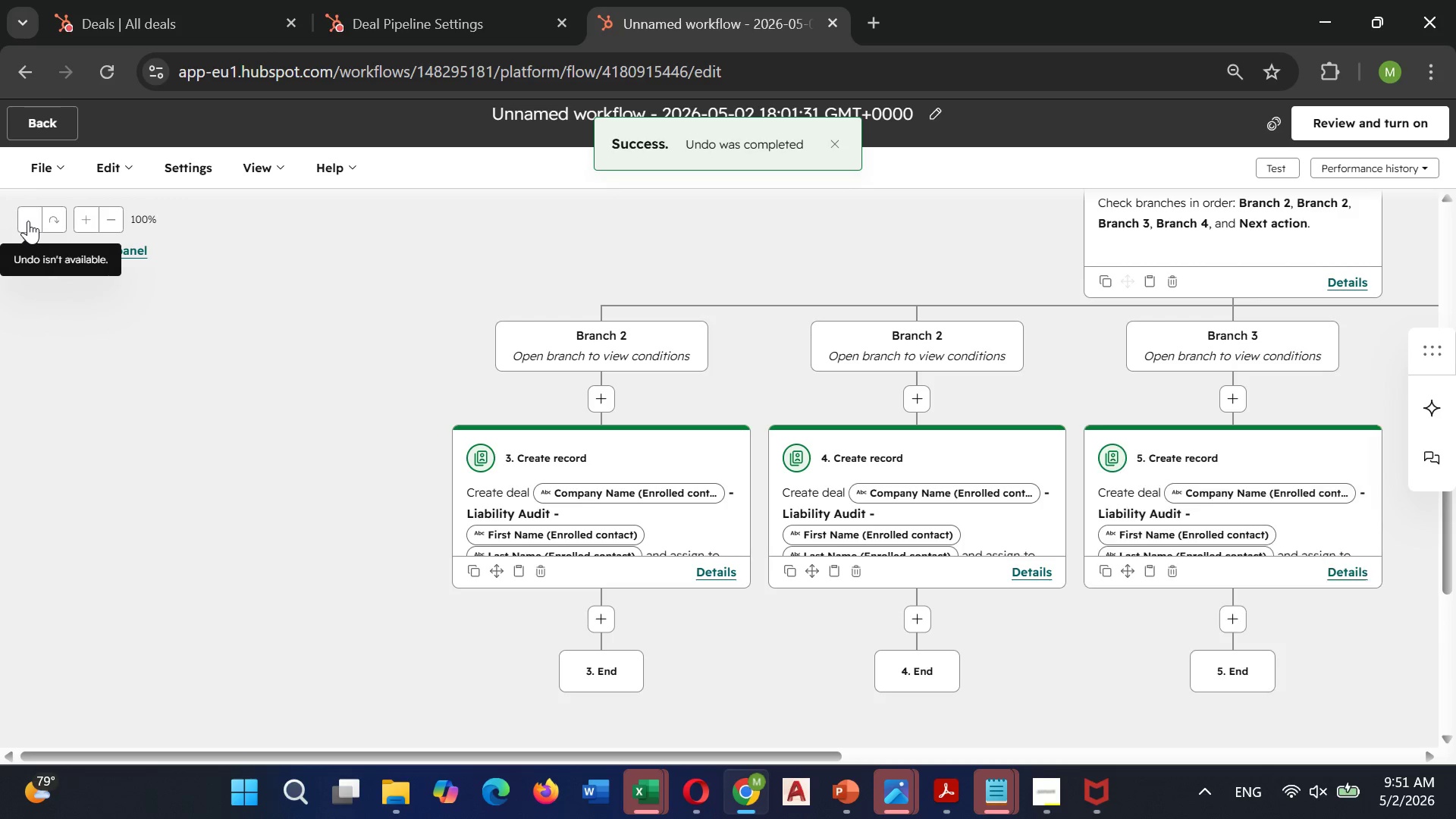 
left_click([36, 228])
 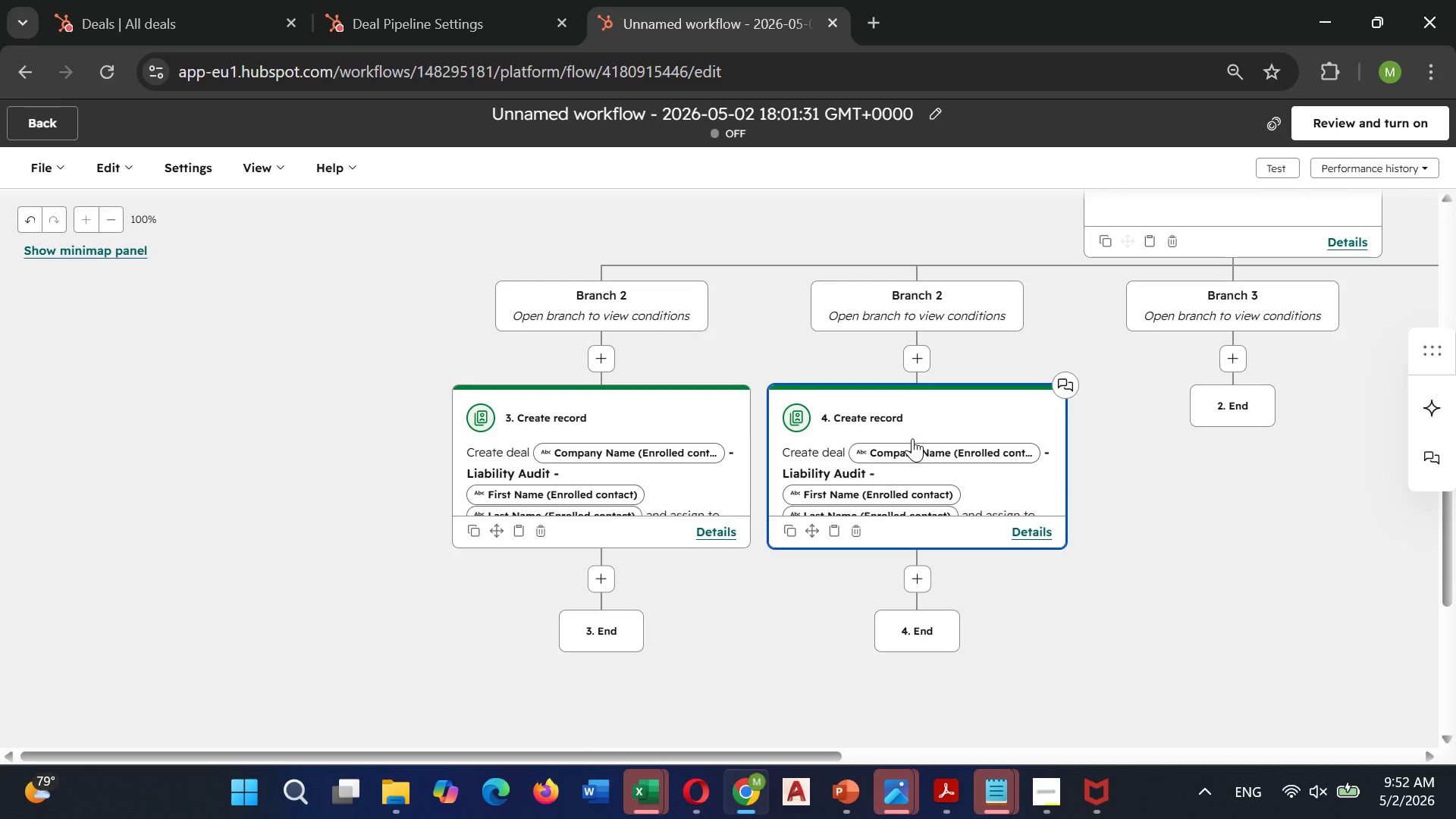 
wait(26.41)
 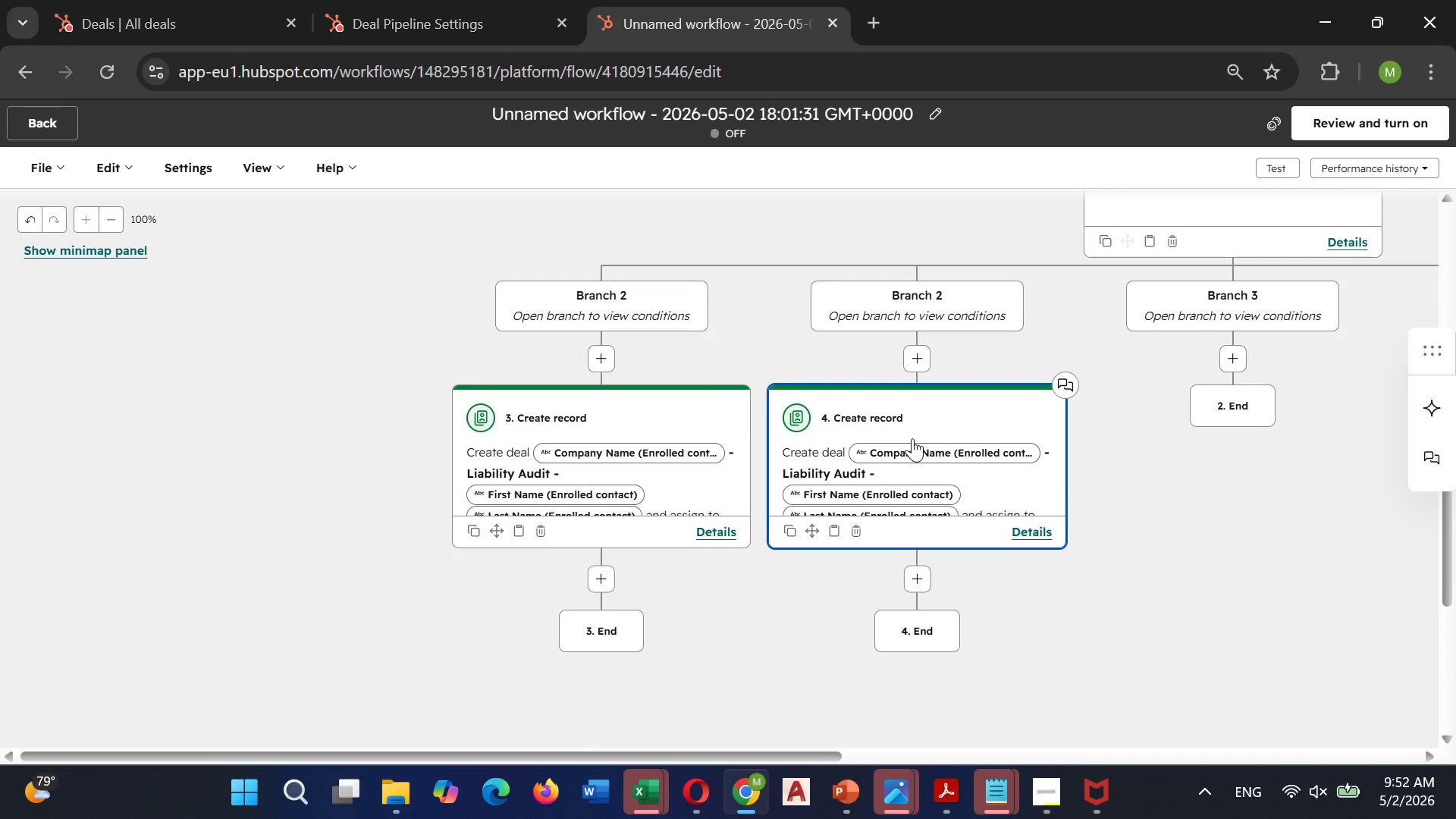 
left_click([544, 532])
 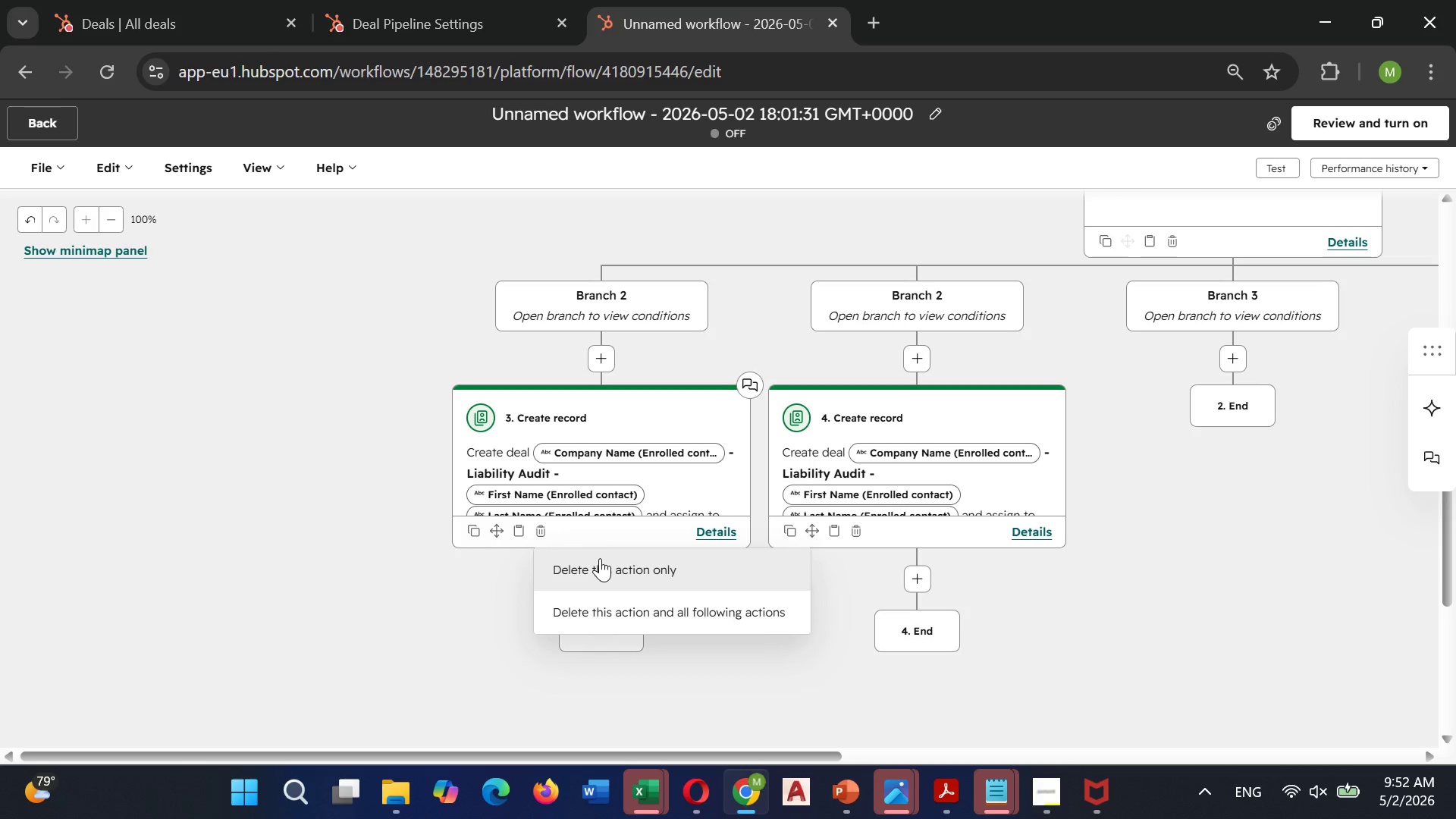 
left_click([592, 567])
 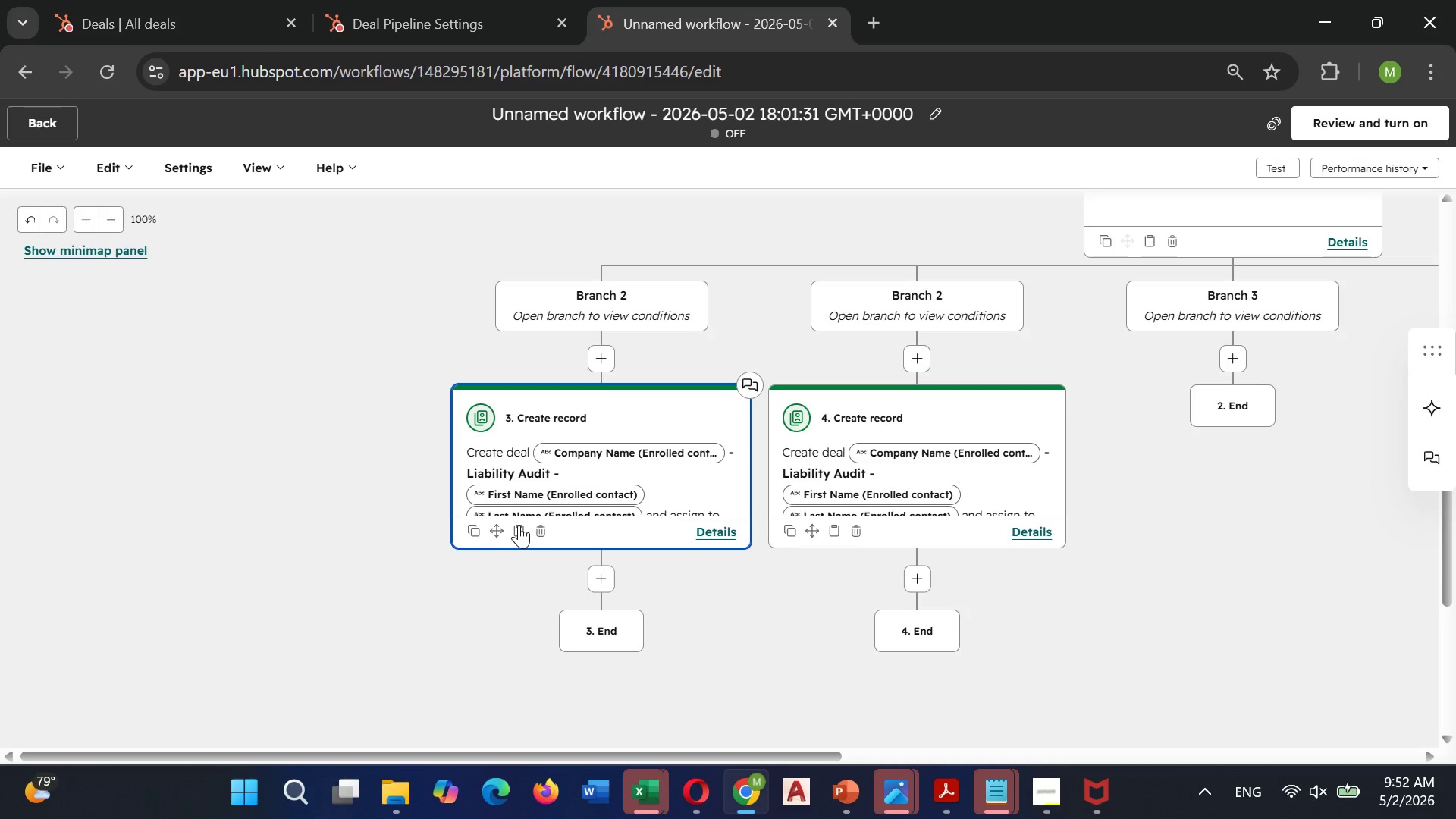 
left_click([537, 526])
 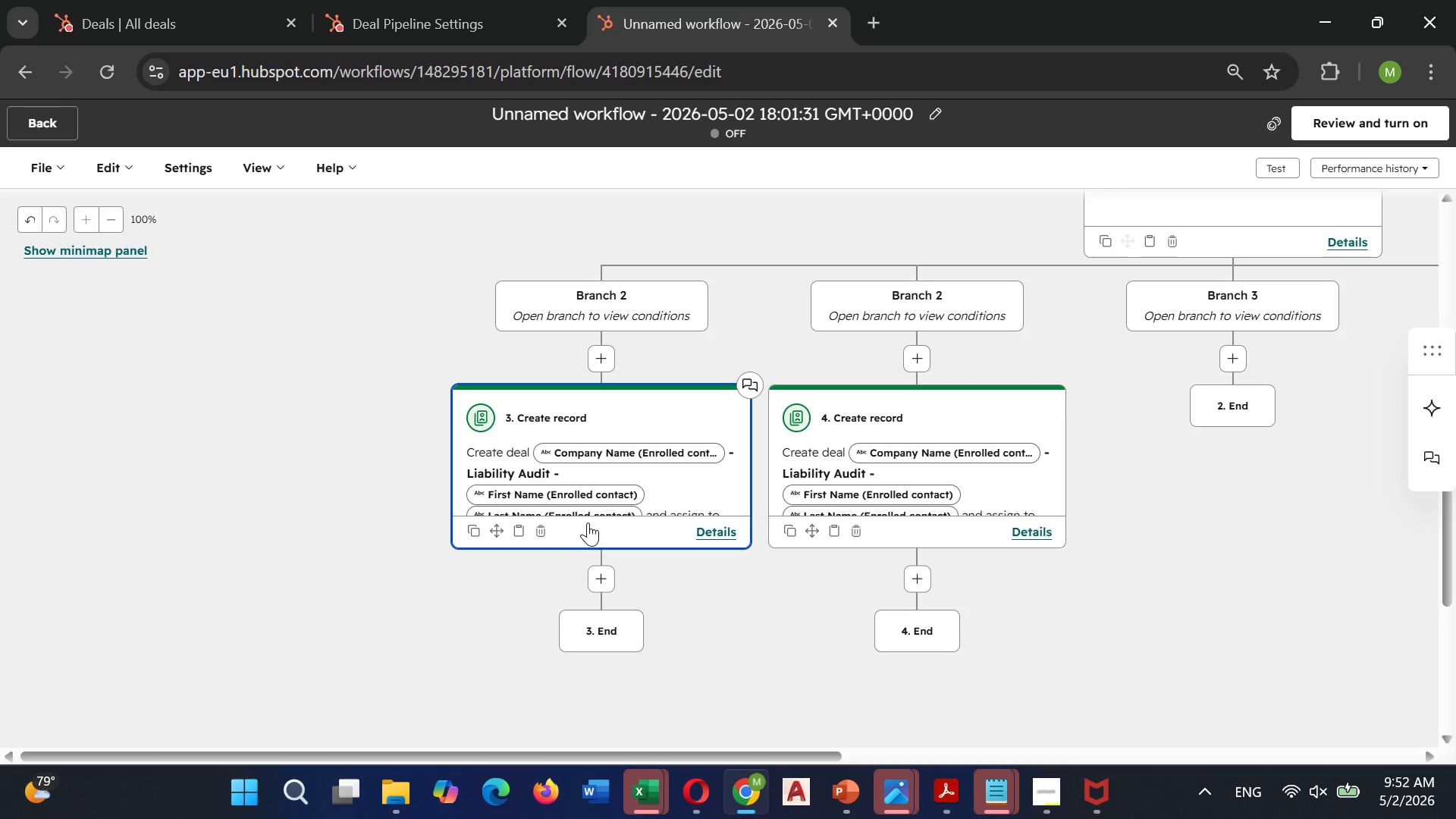 
left_click([536, 532])
 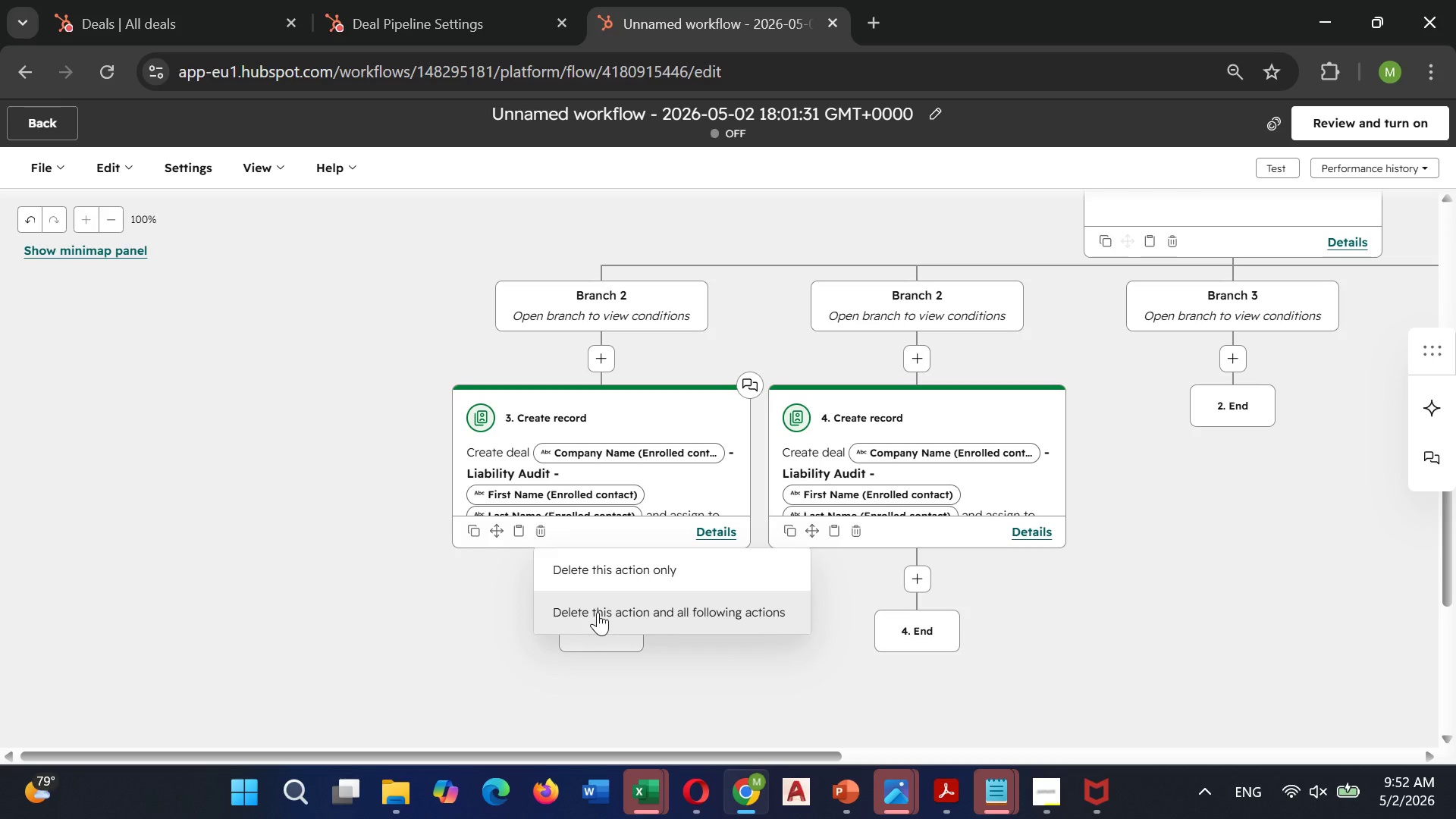 
wait(5.36)
 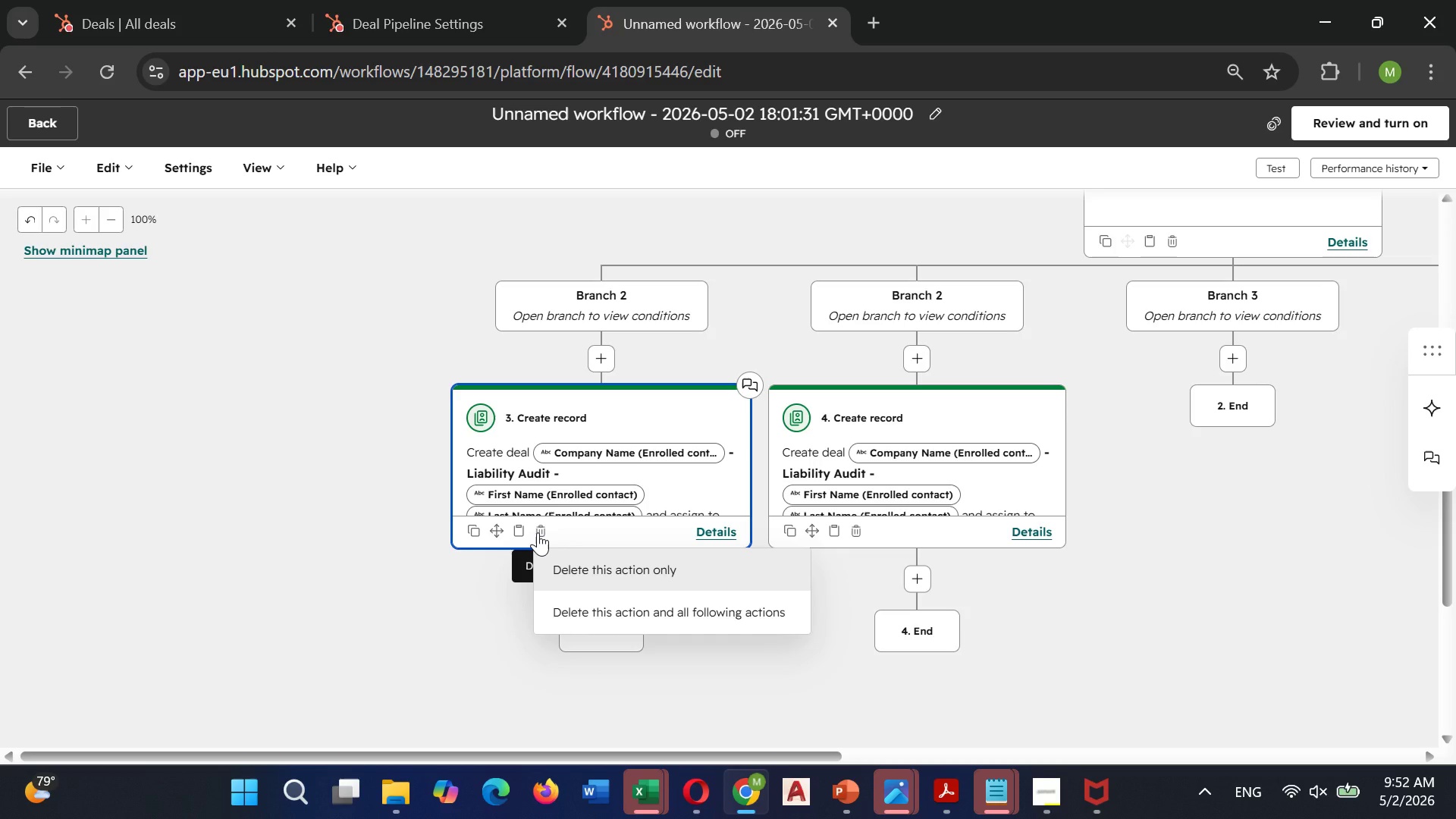 
left_click([598, 612])
 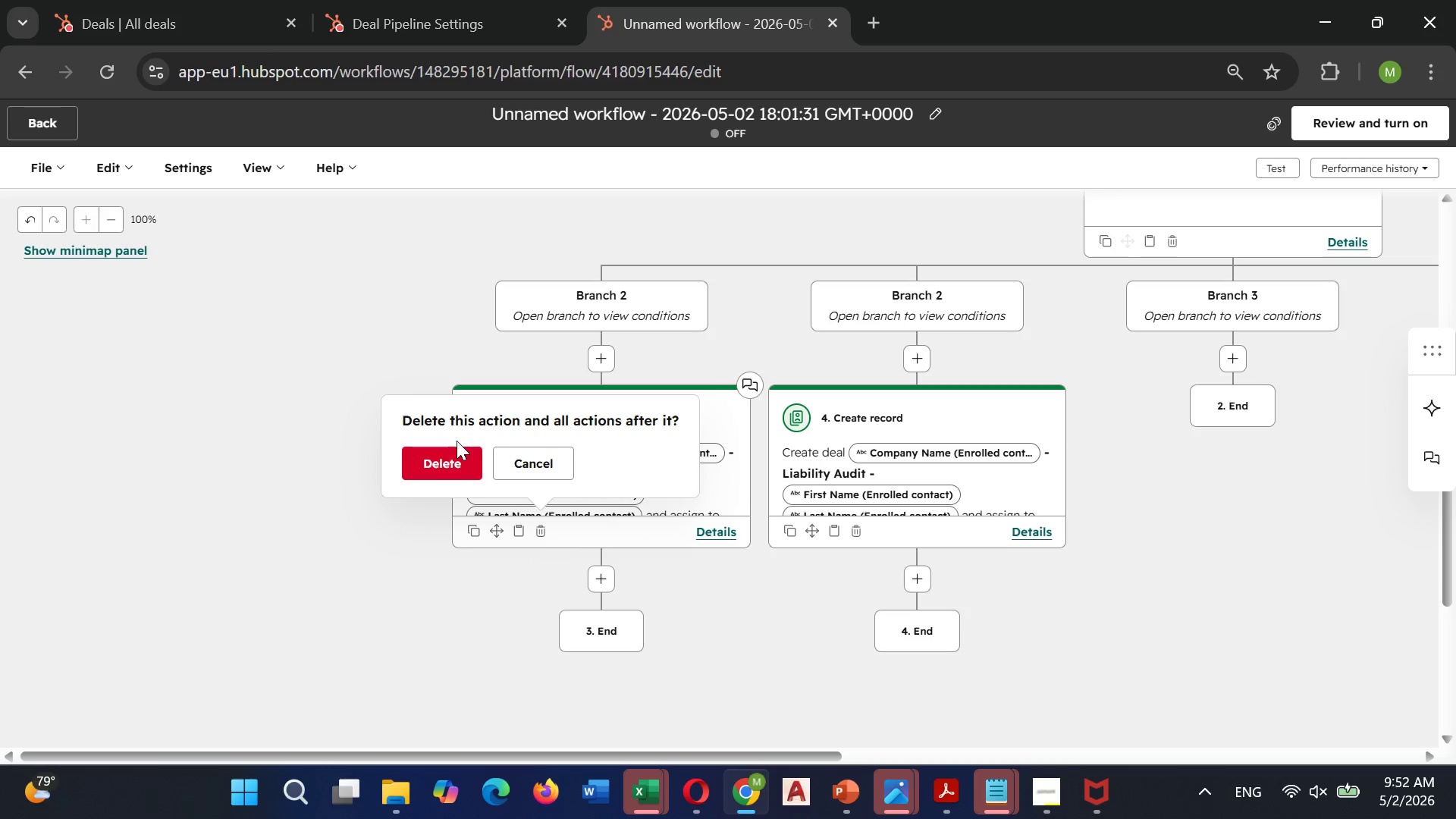 
left_click([448, 450])
 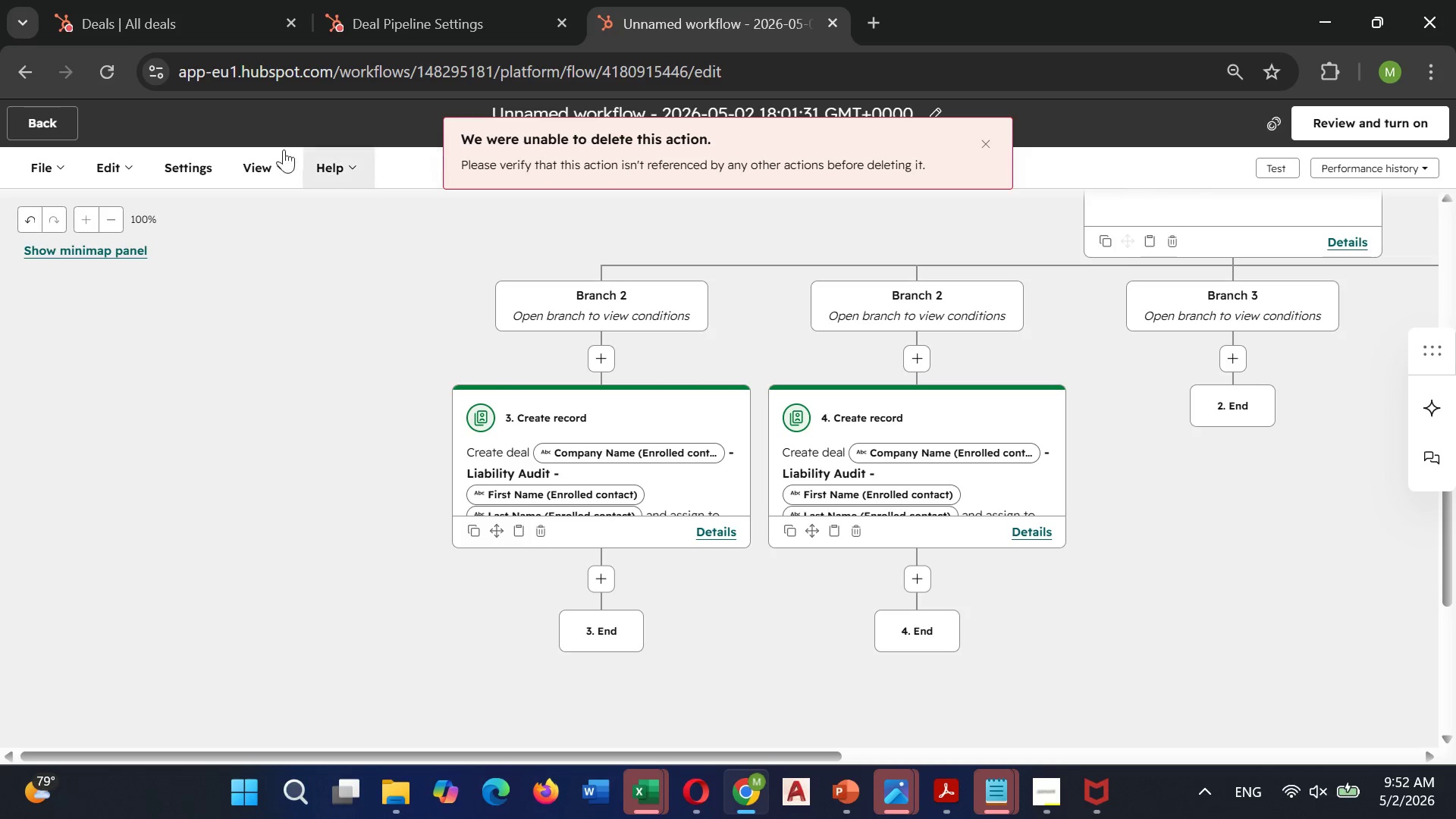 
left_click([100, 67])
 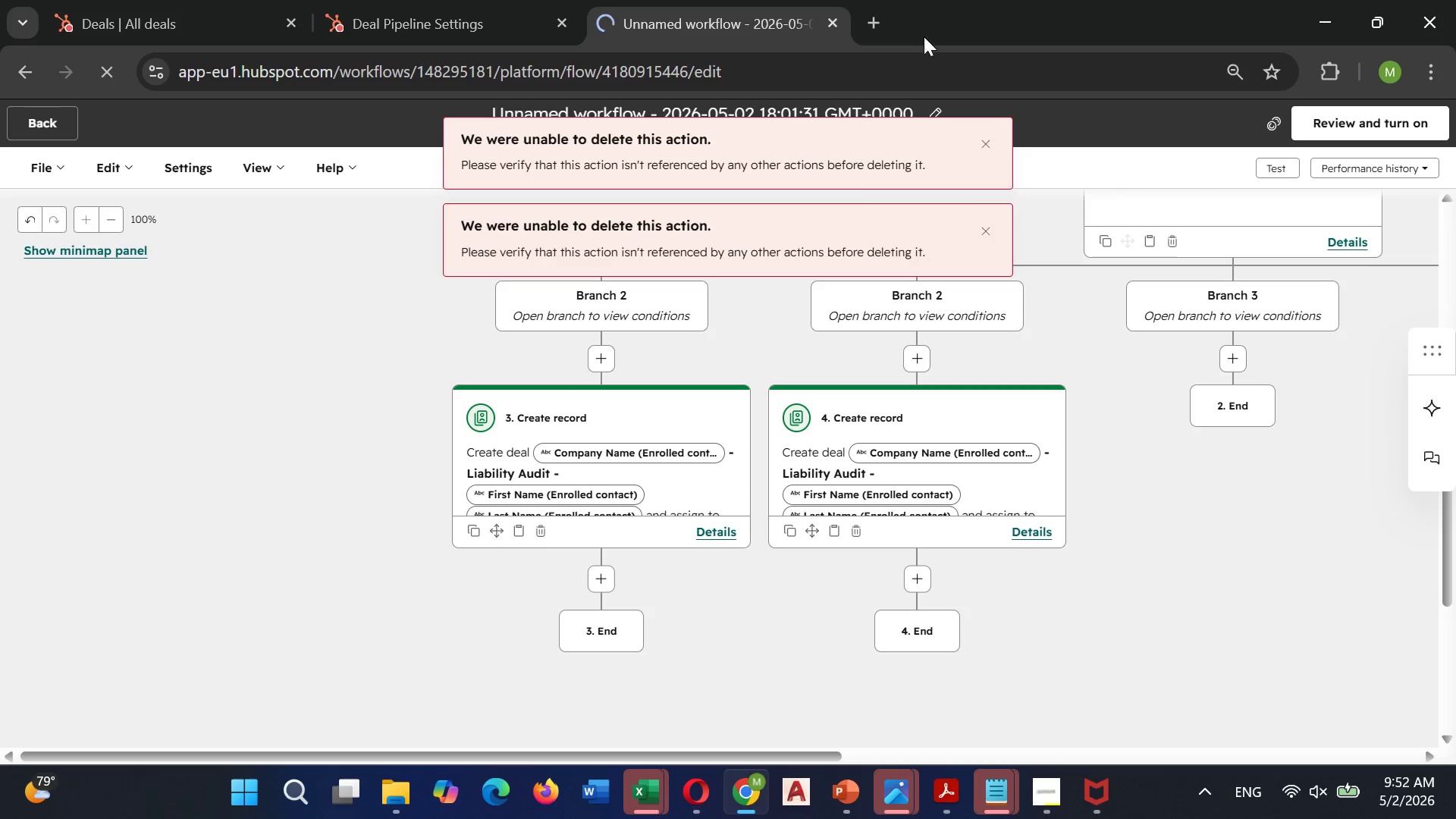 
left_click([983, 137])
 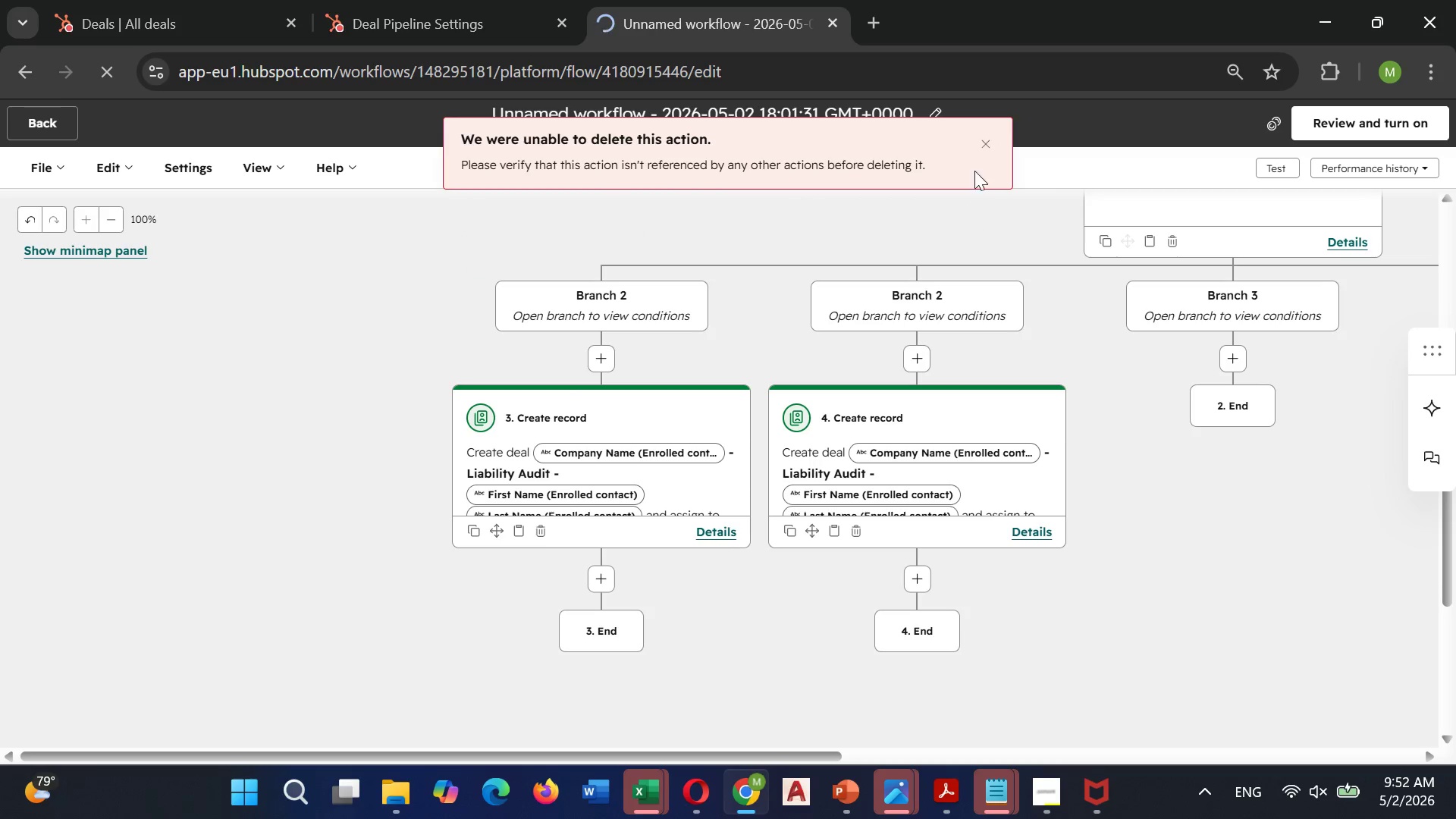 
left_click([987, 149])
 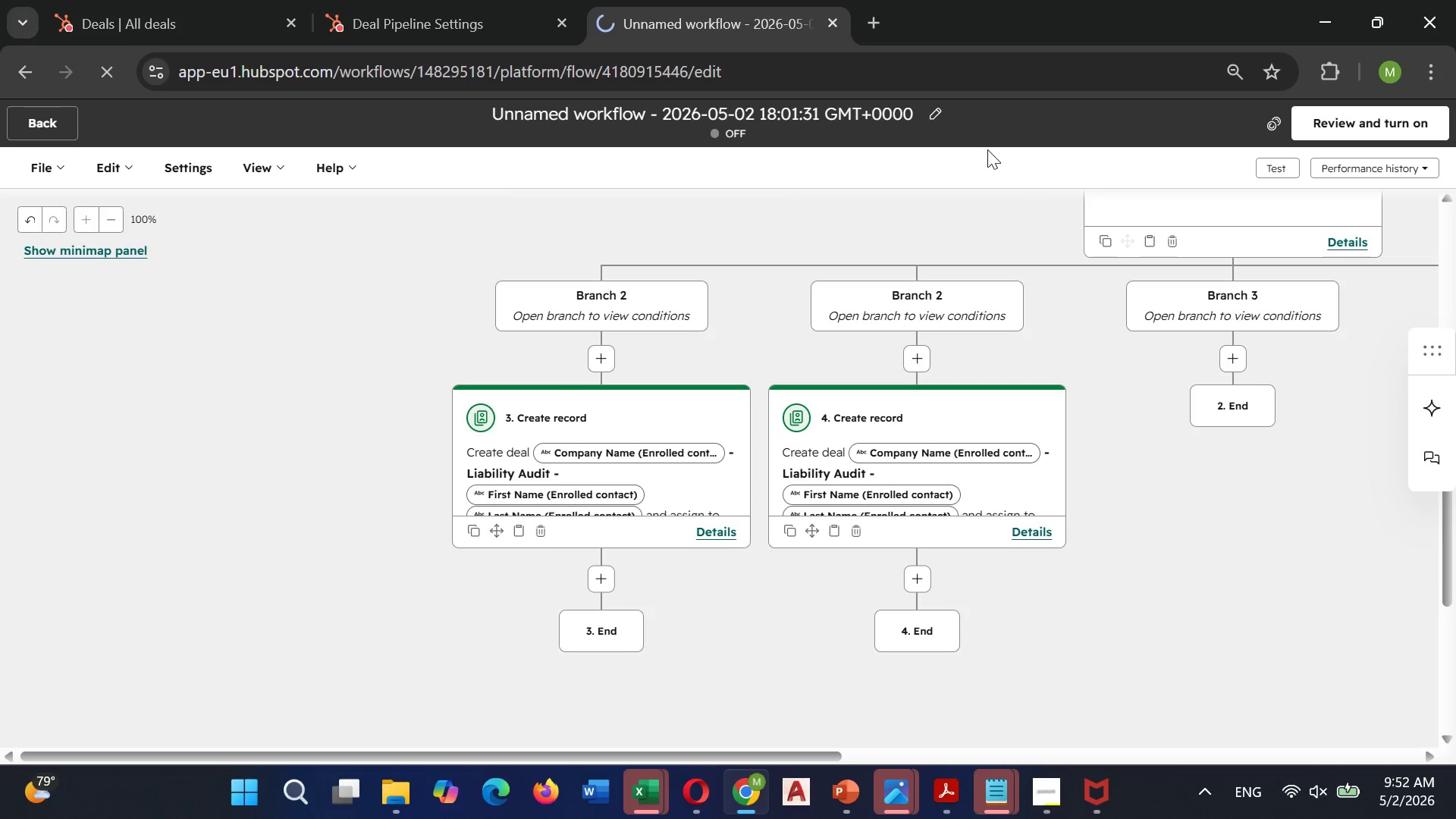 
mouse_move([786, 30])
 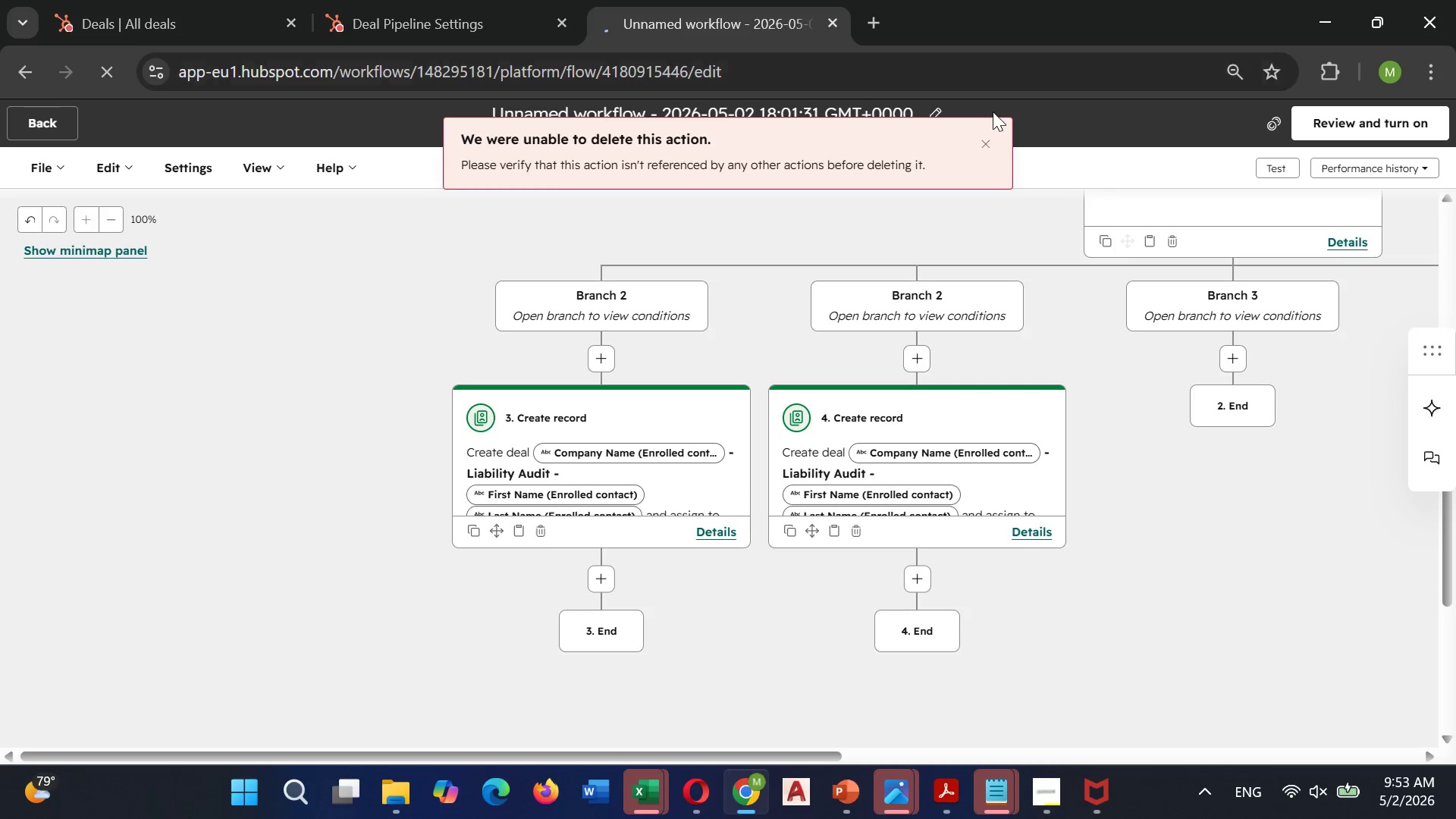 
left_click([983, 145])
 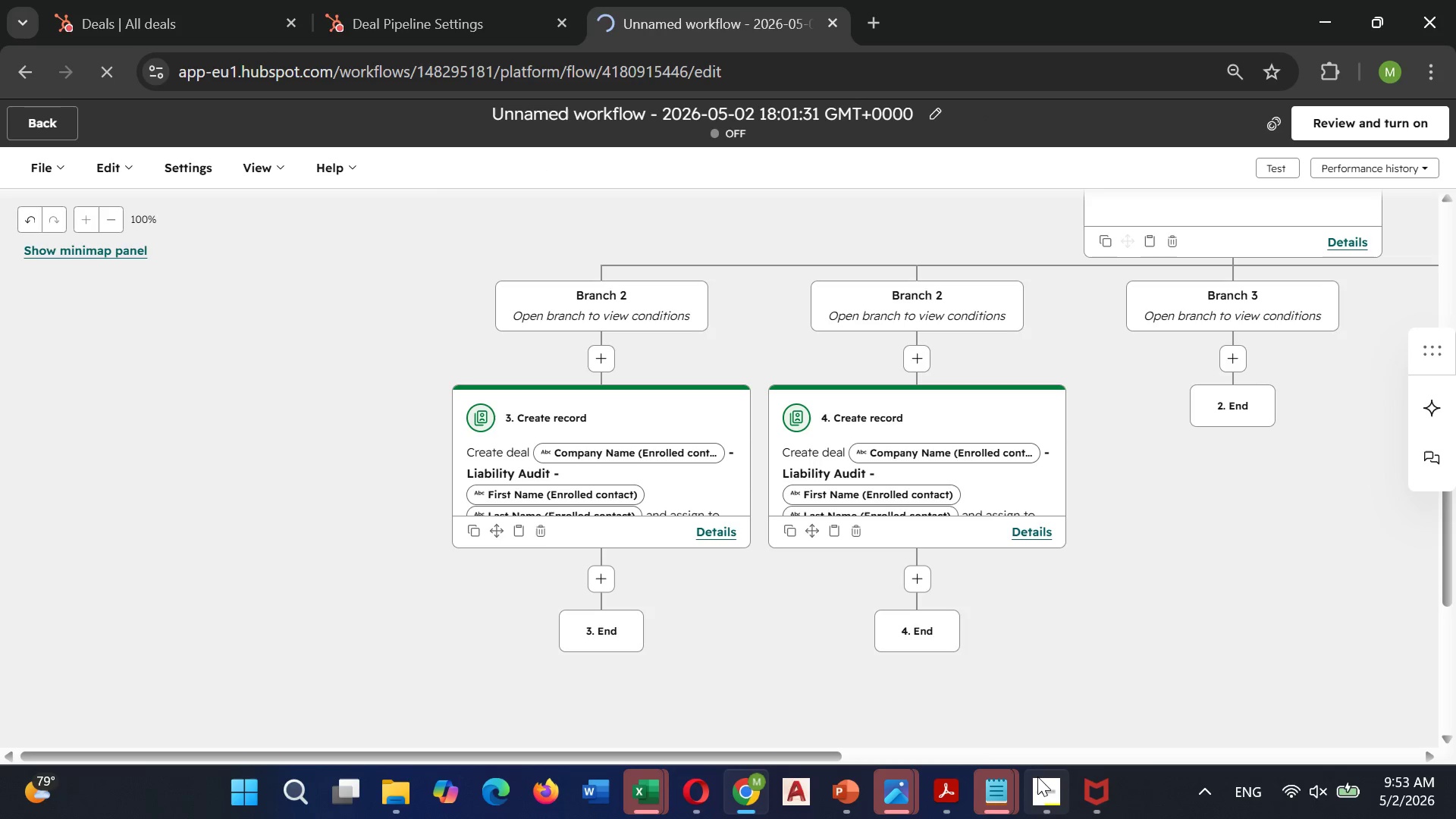 
left_click([1056, 701])